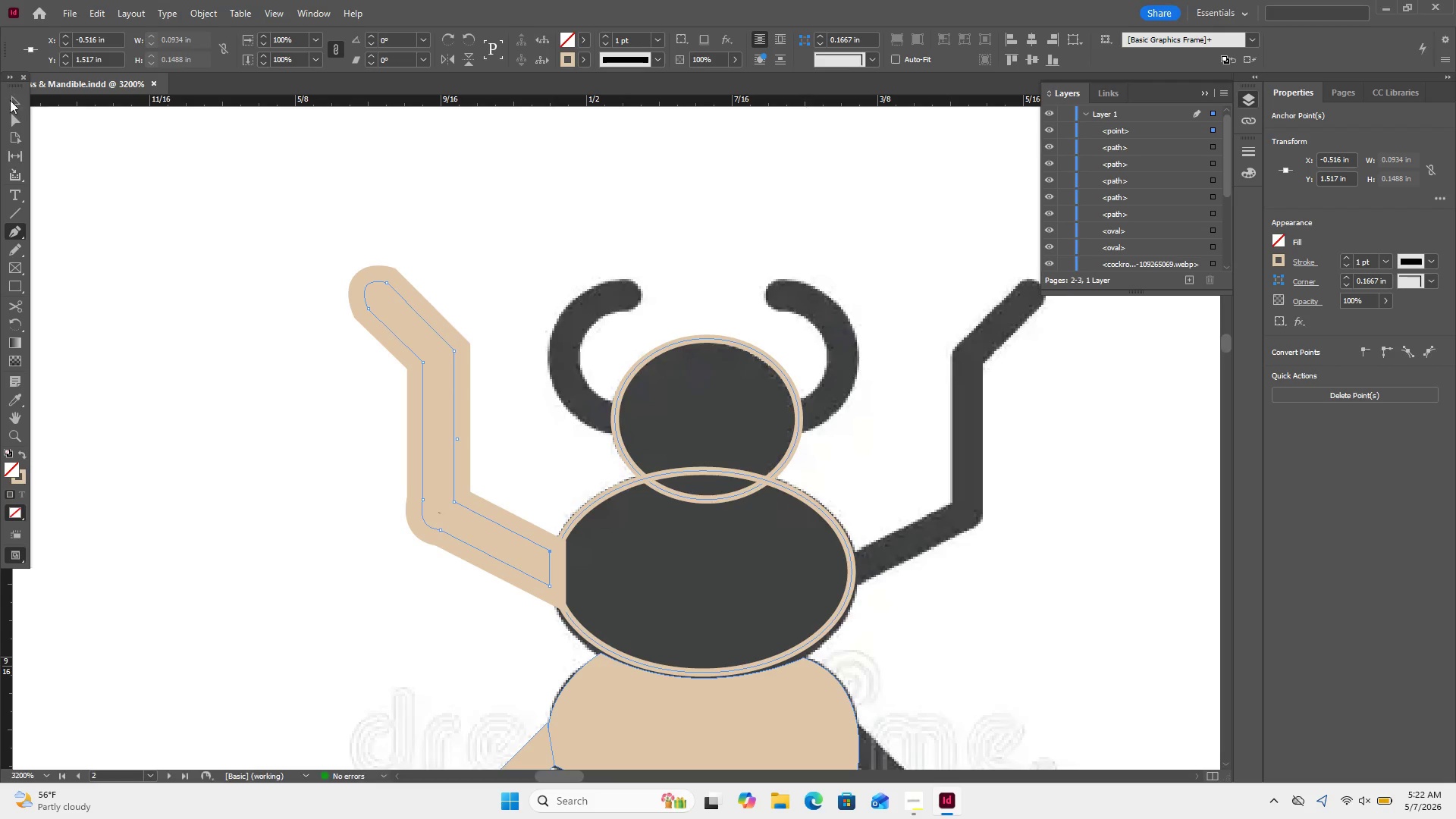 
left_click([18, 112])
 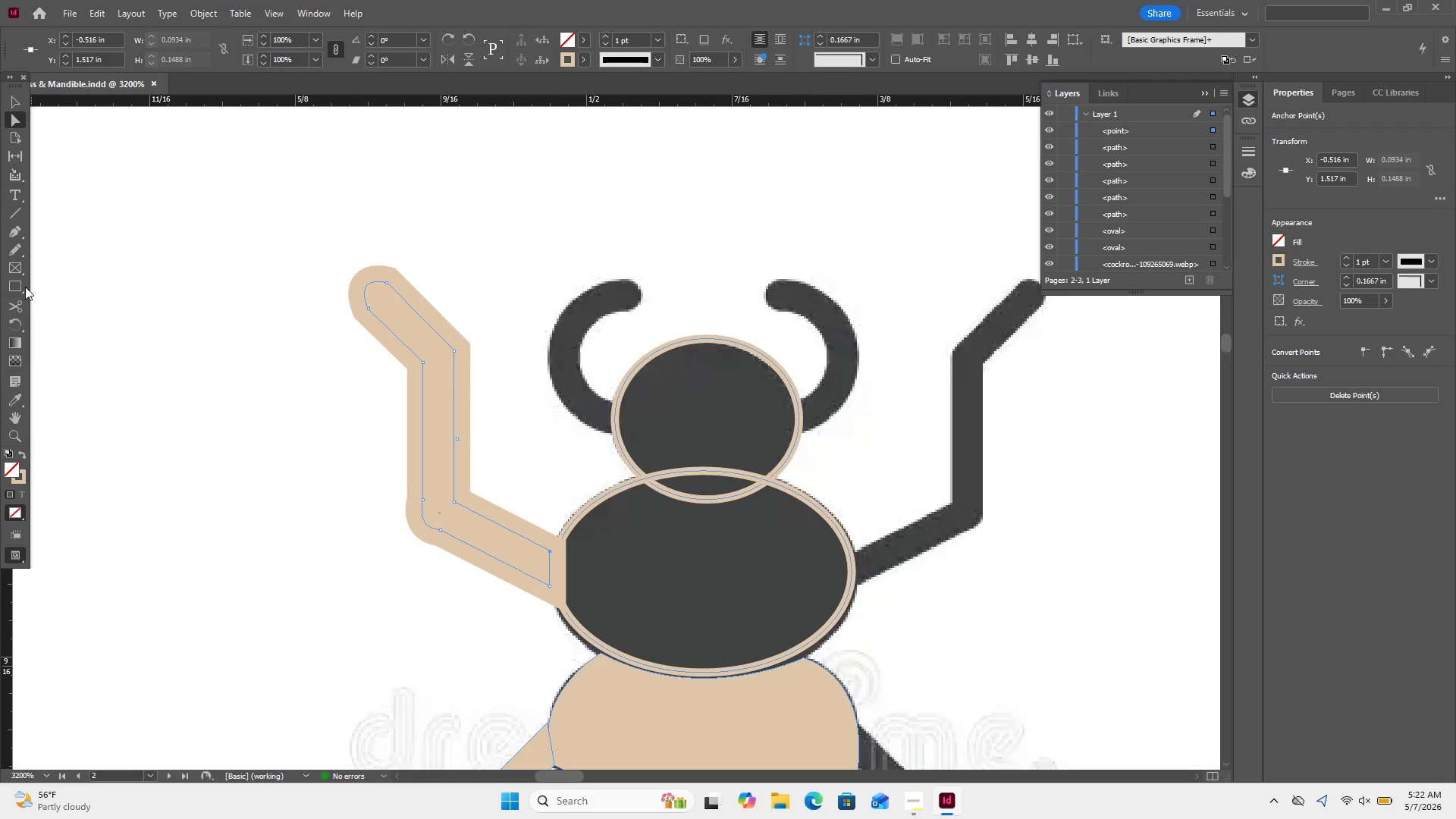 
left_click([9, 309])
 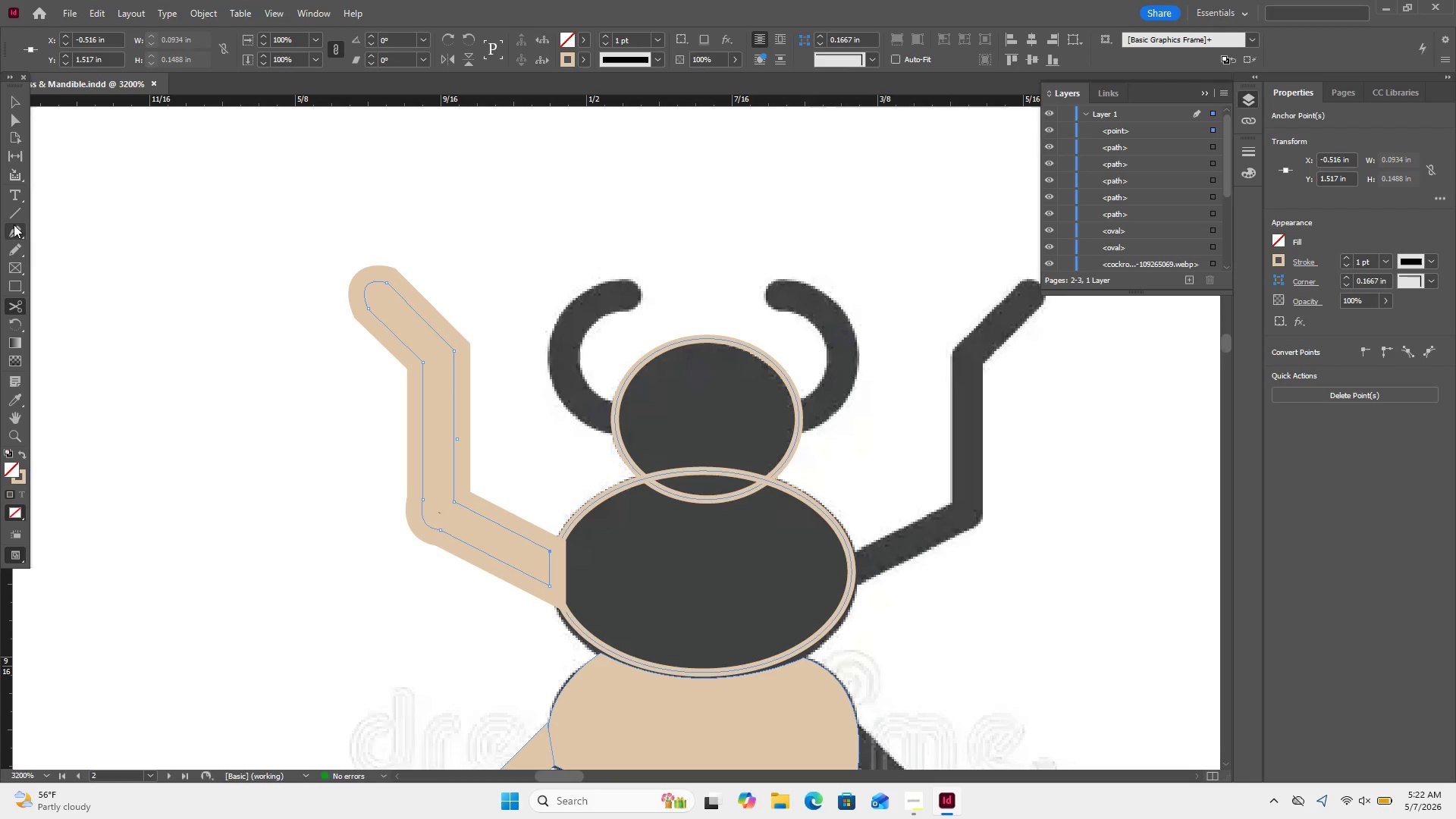 
left_click([14, 224])
 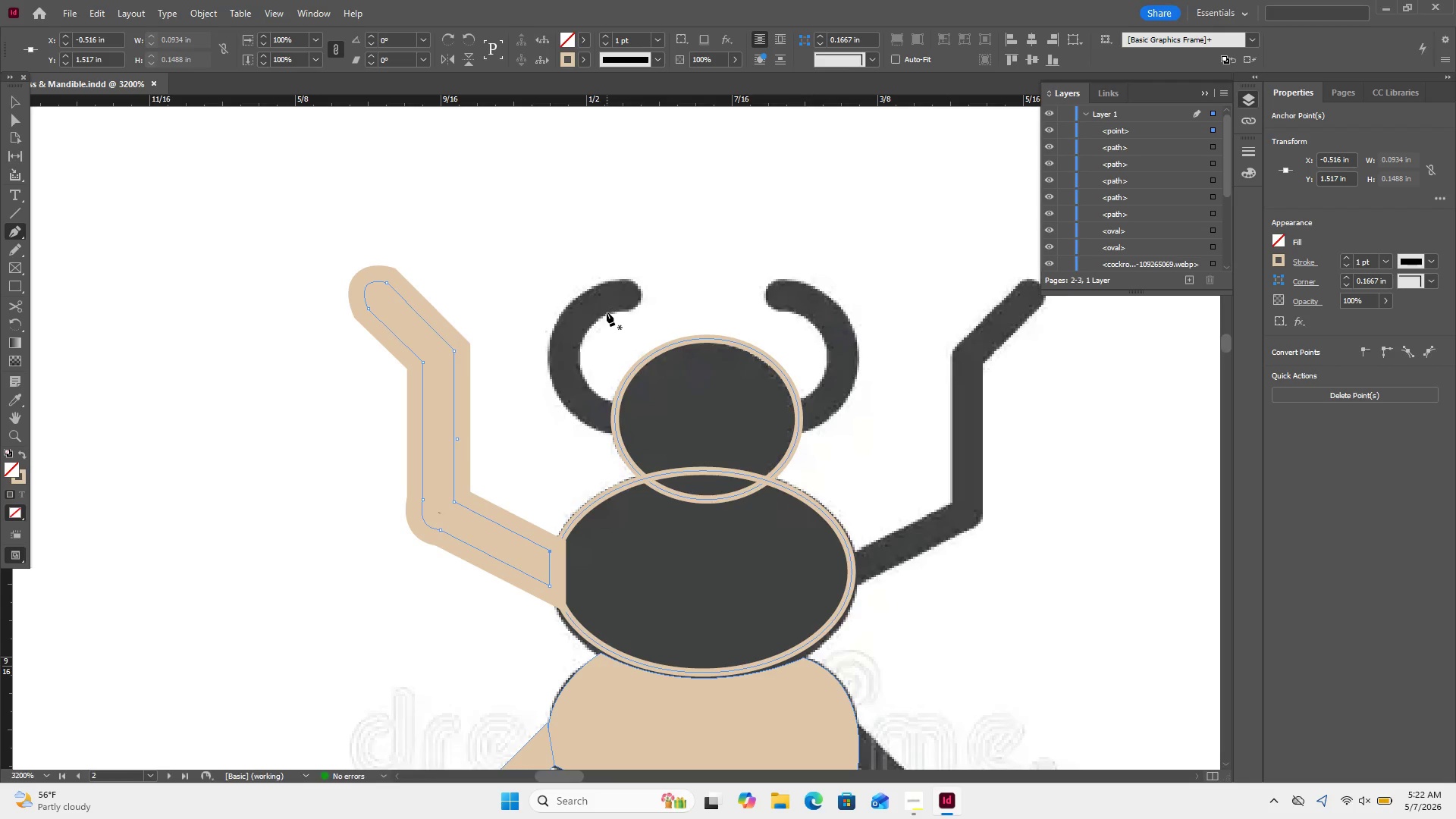 
left_click([607, 312])
 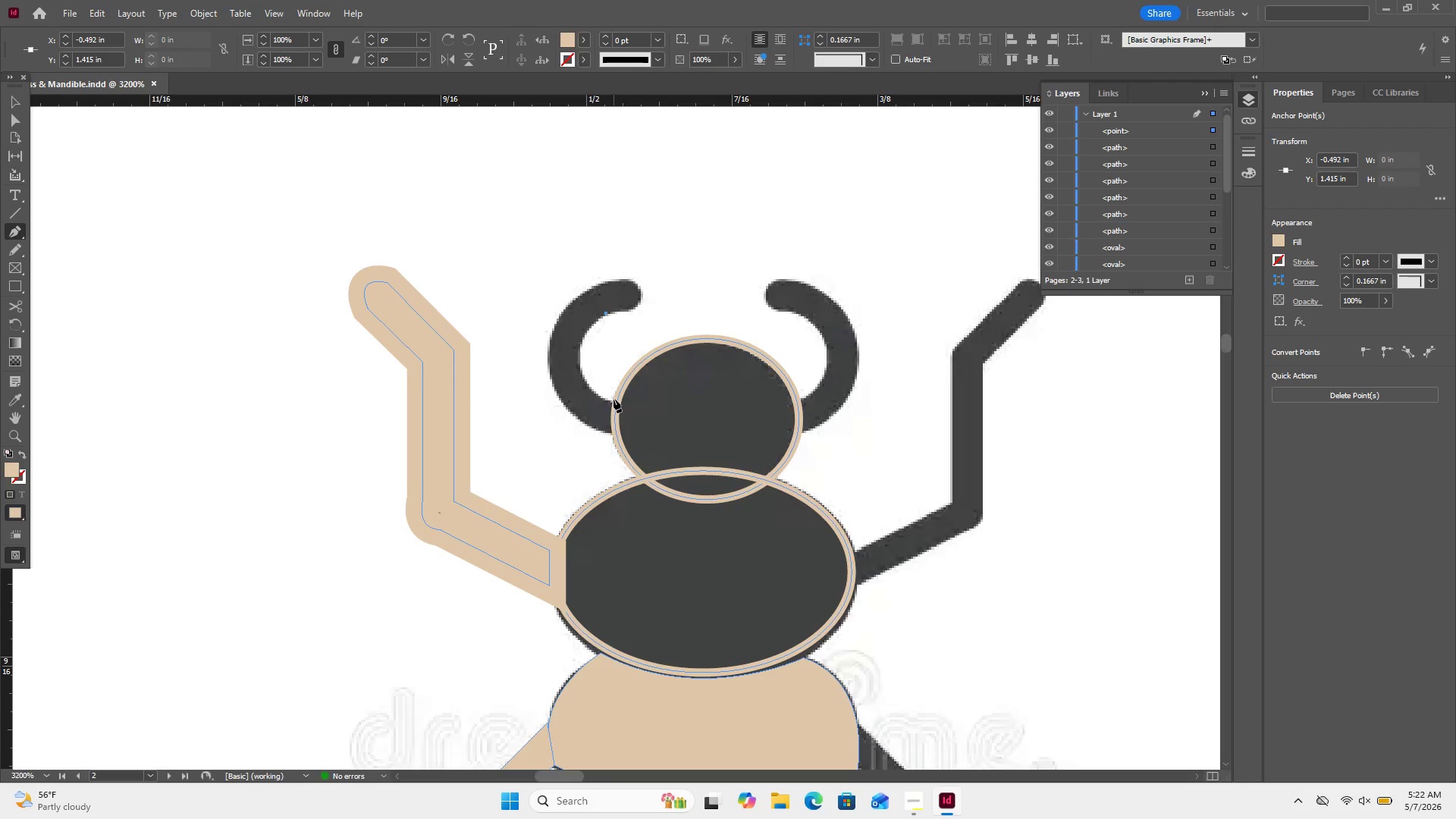 
wait(5.55)
 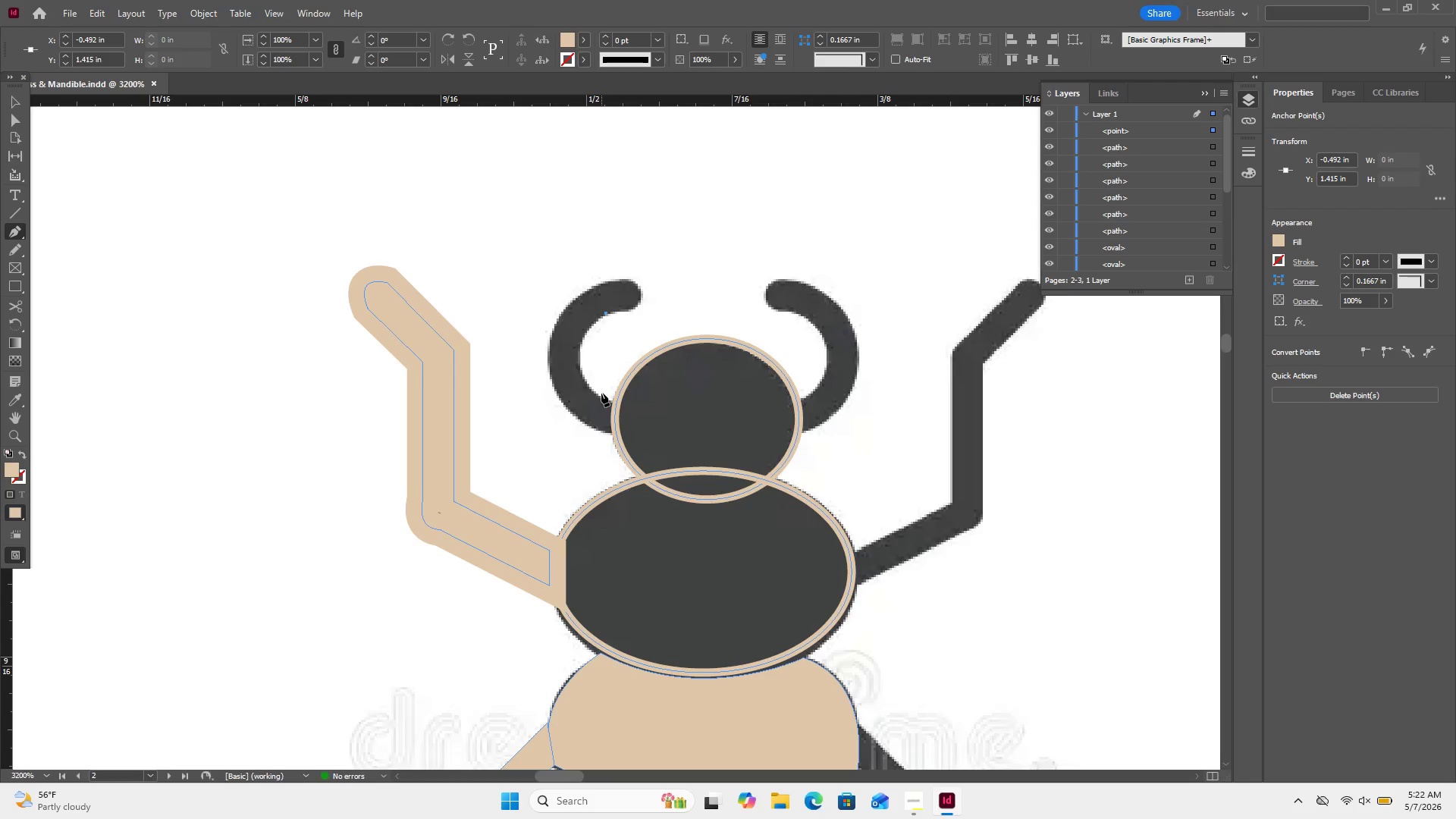 
left_click_drag(start_coordinate=[613, 400], to_coordinate=[680, 434])
 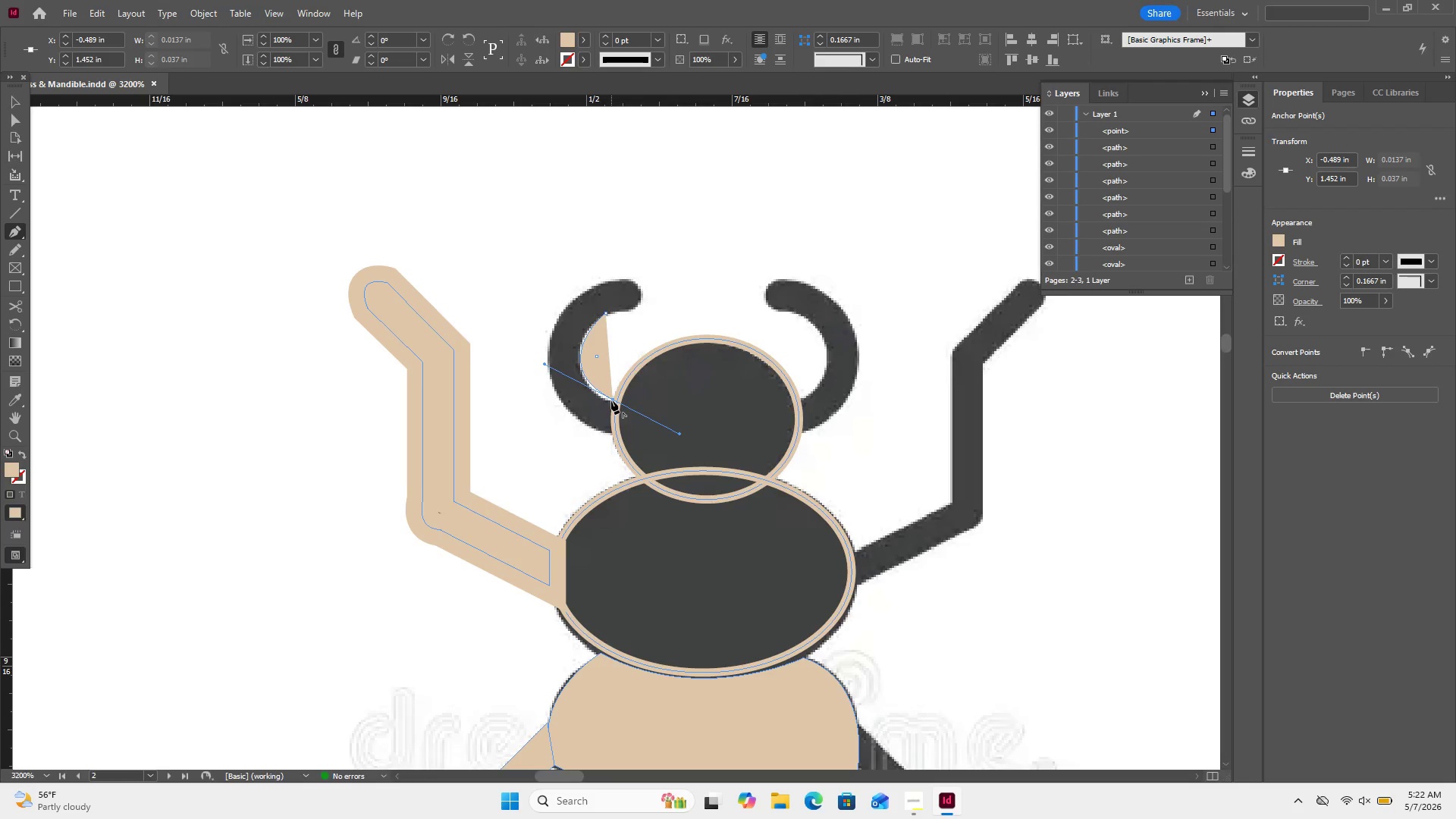 
left_click([612, 400])
 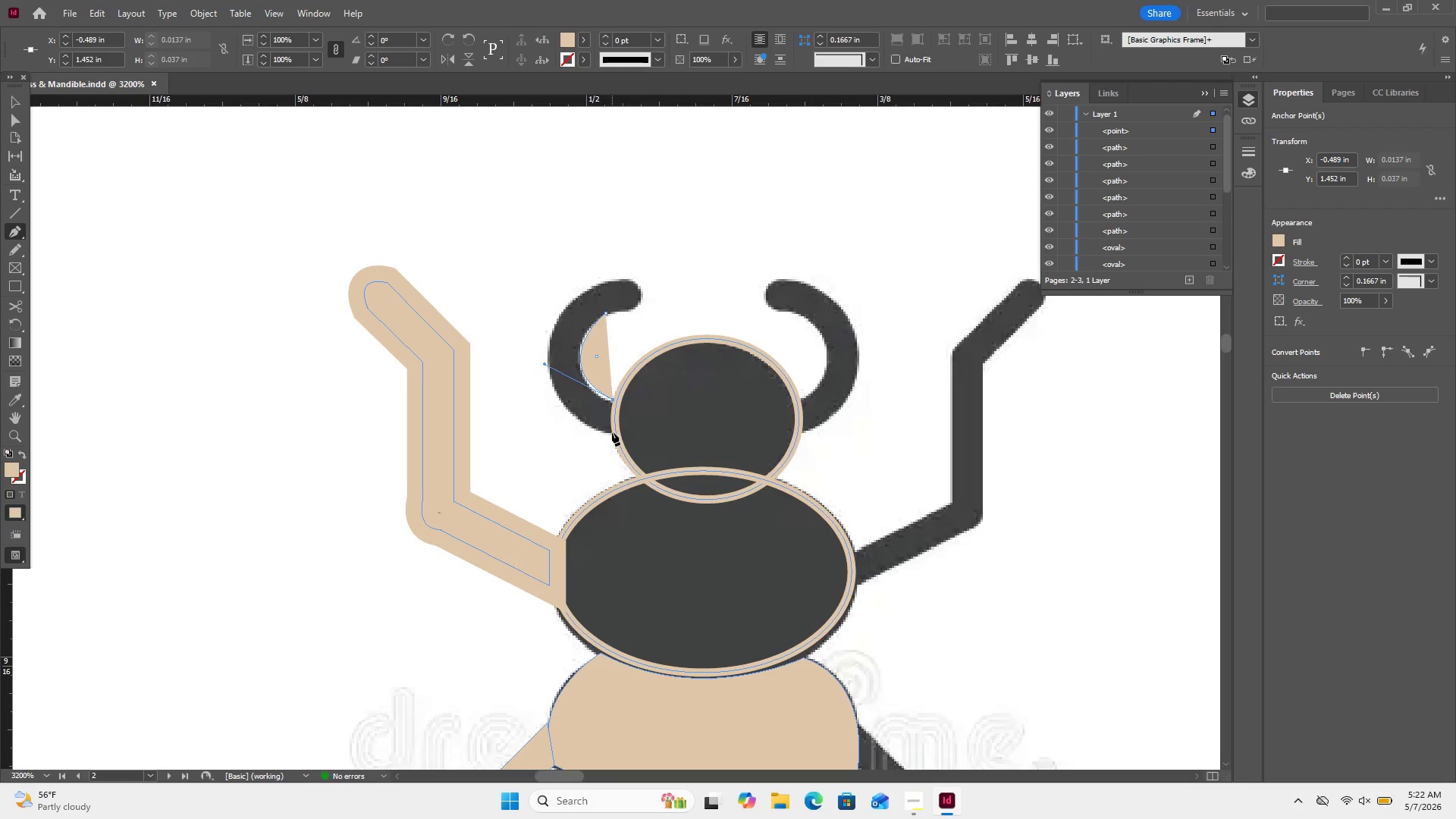 
left_click([612, 432])
 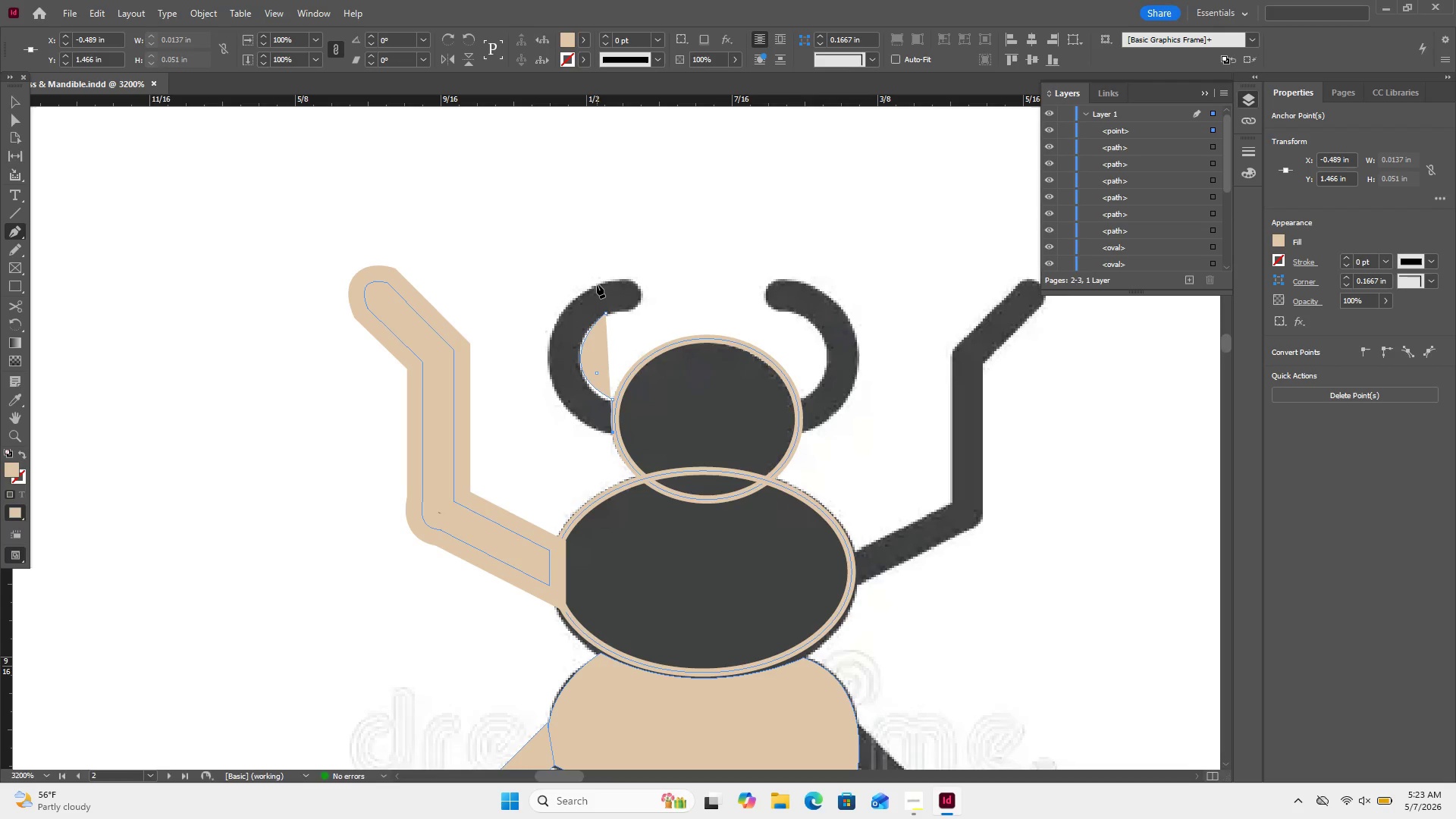 
wait(7.3)
 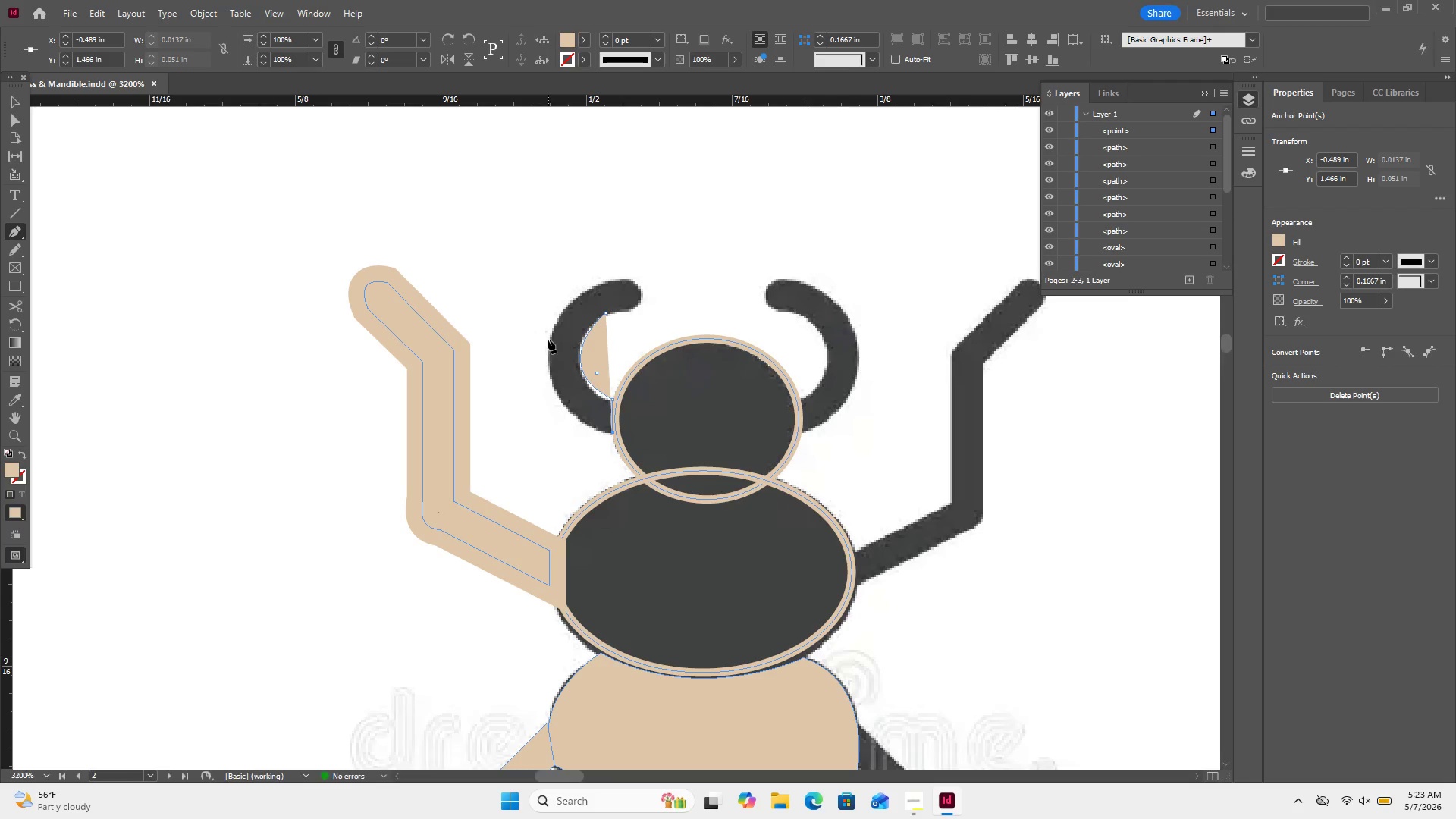 
left_click_drag(start_coordinate=[600, 281], to_coordinate=[729, 187])
 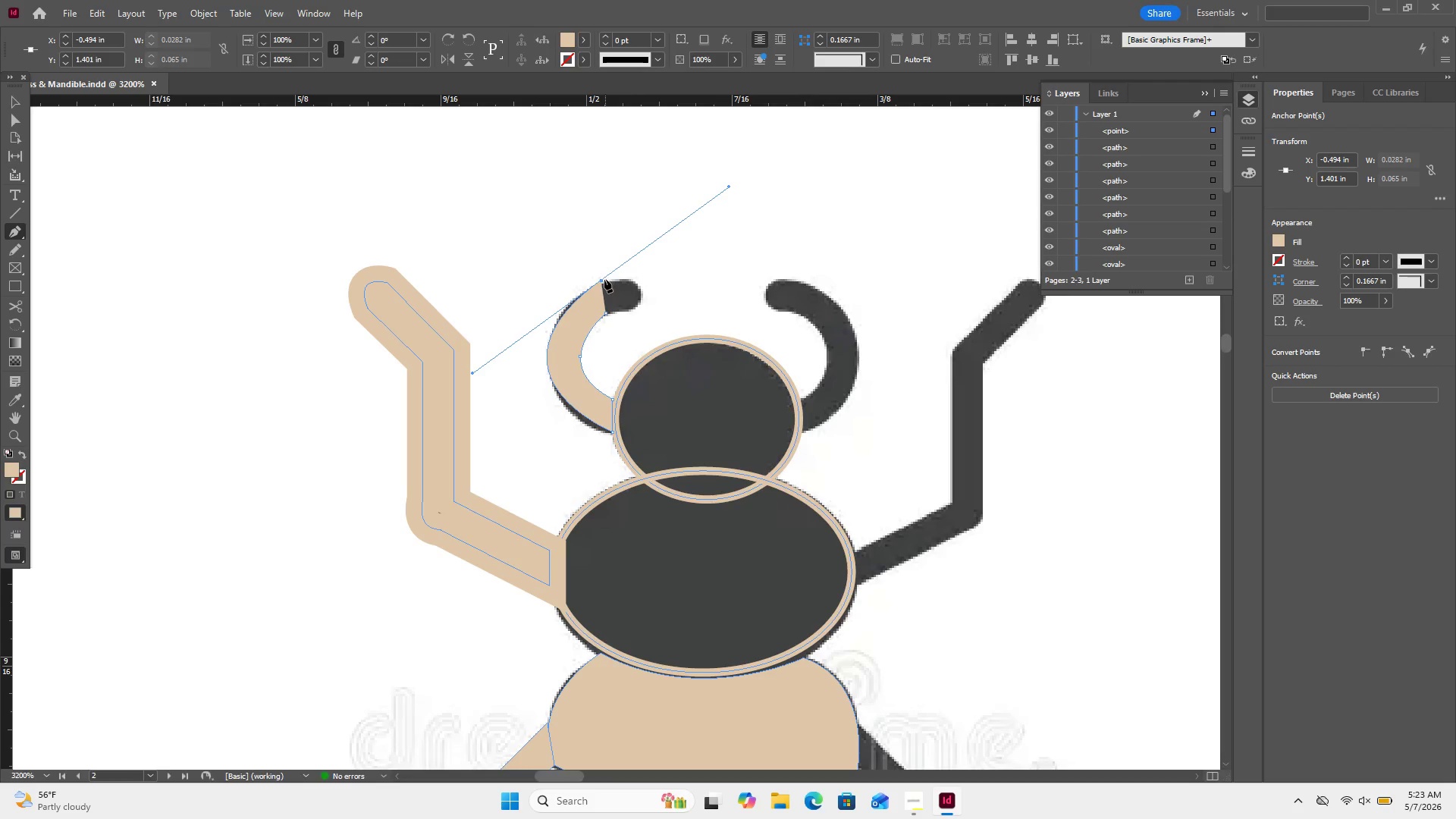 
left_click([601, 283])
 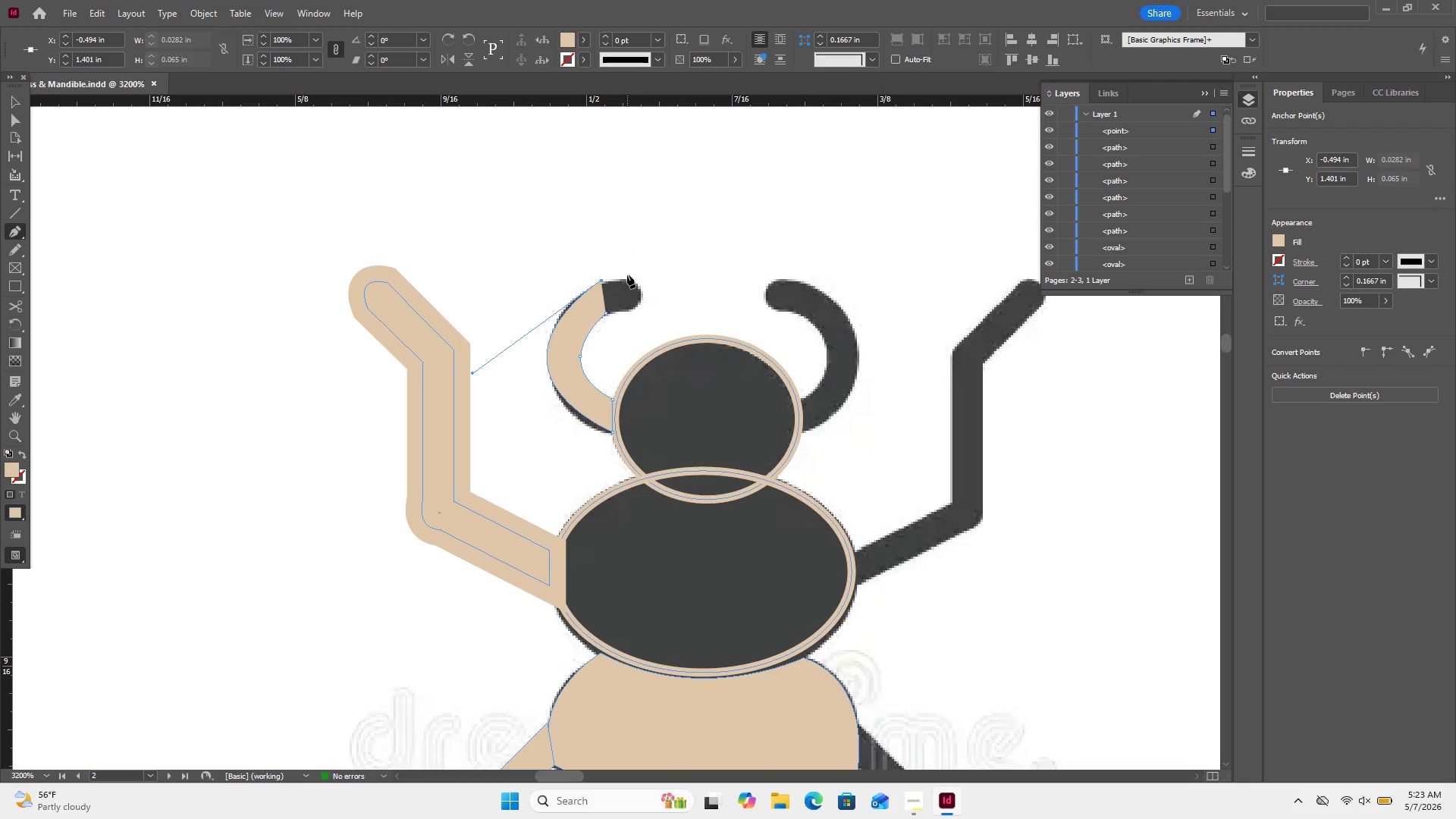 
key(Control+Z)
 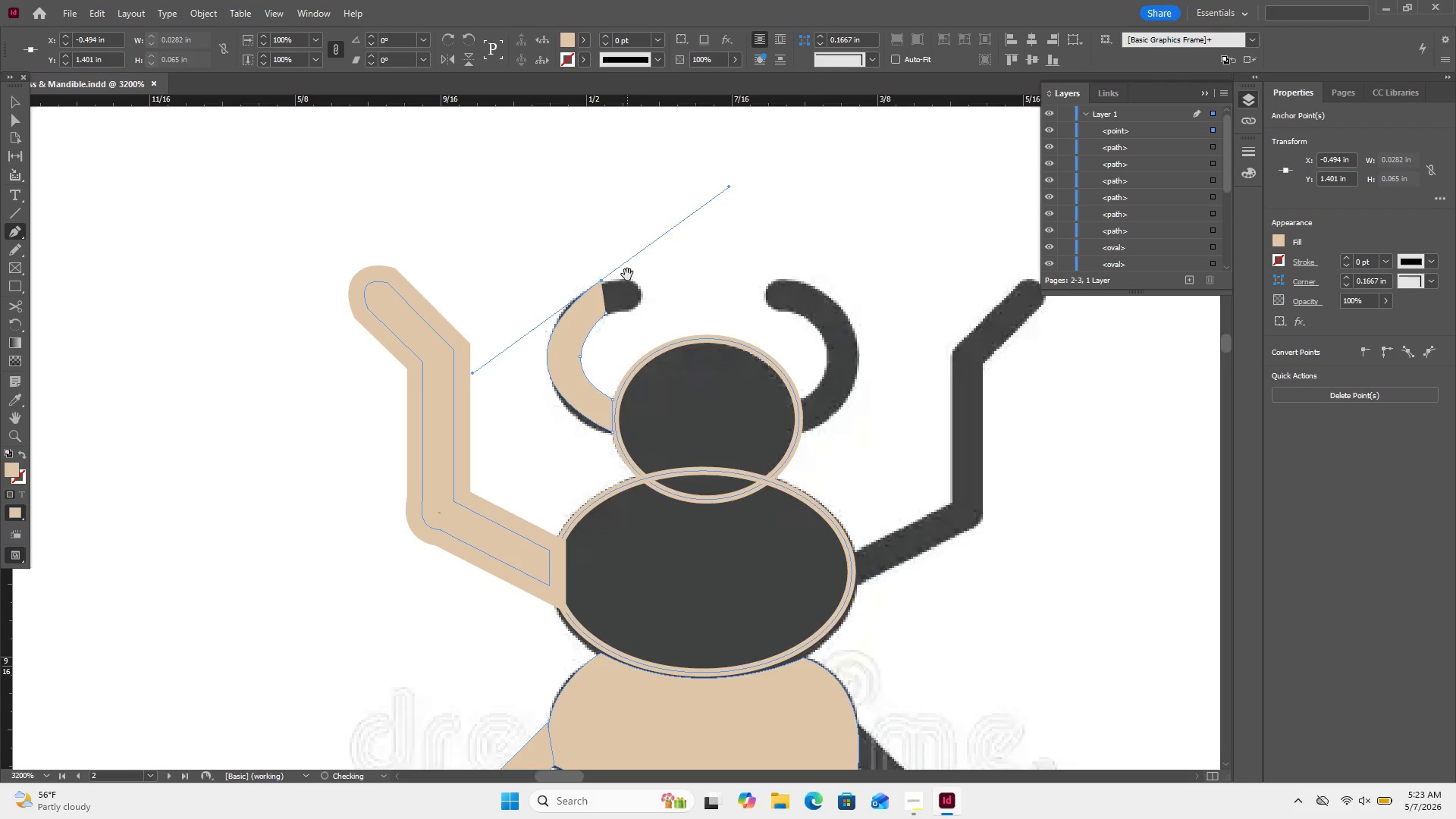 
key(Control+Z)
 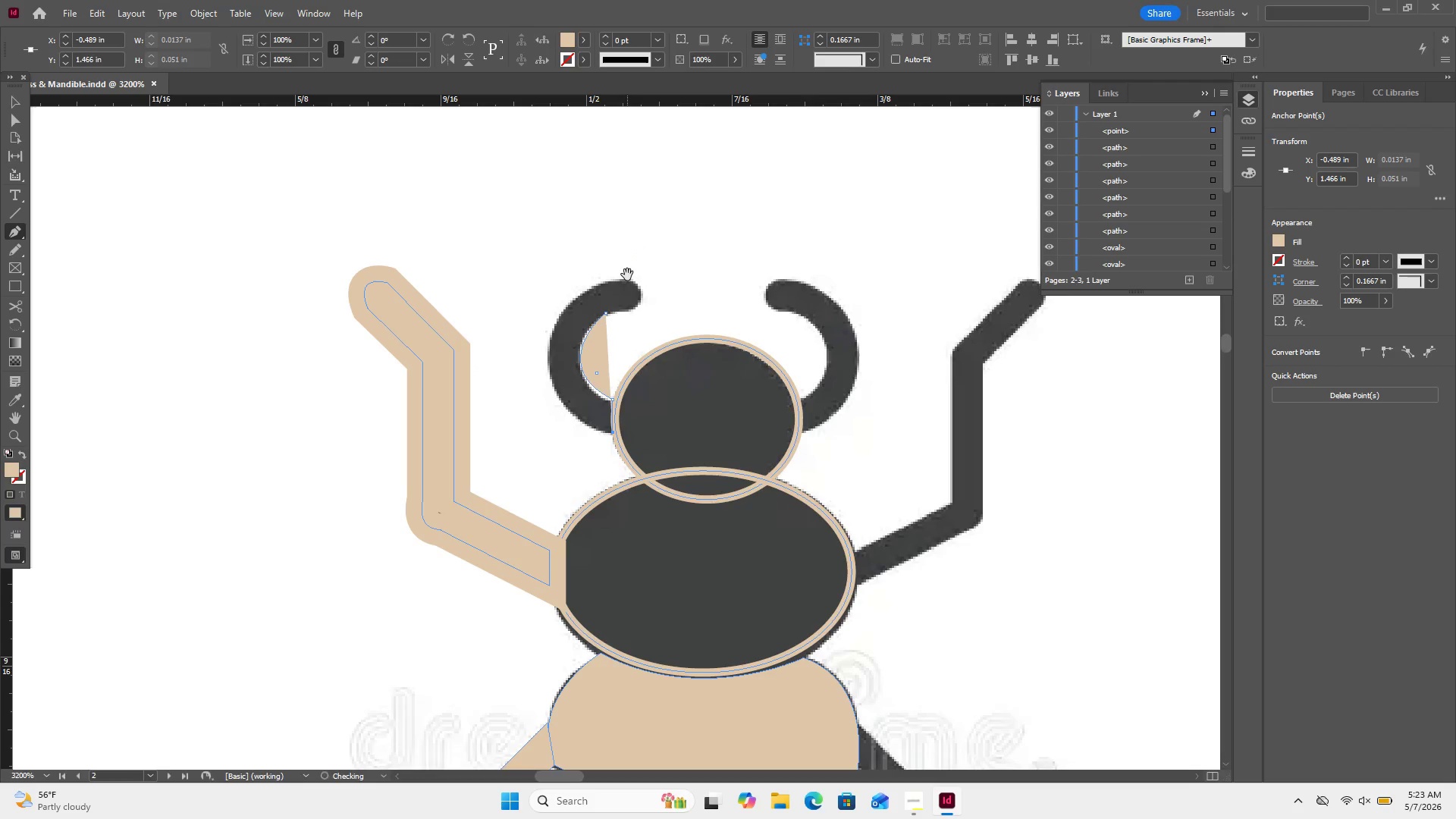 
key(Control+Z)
 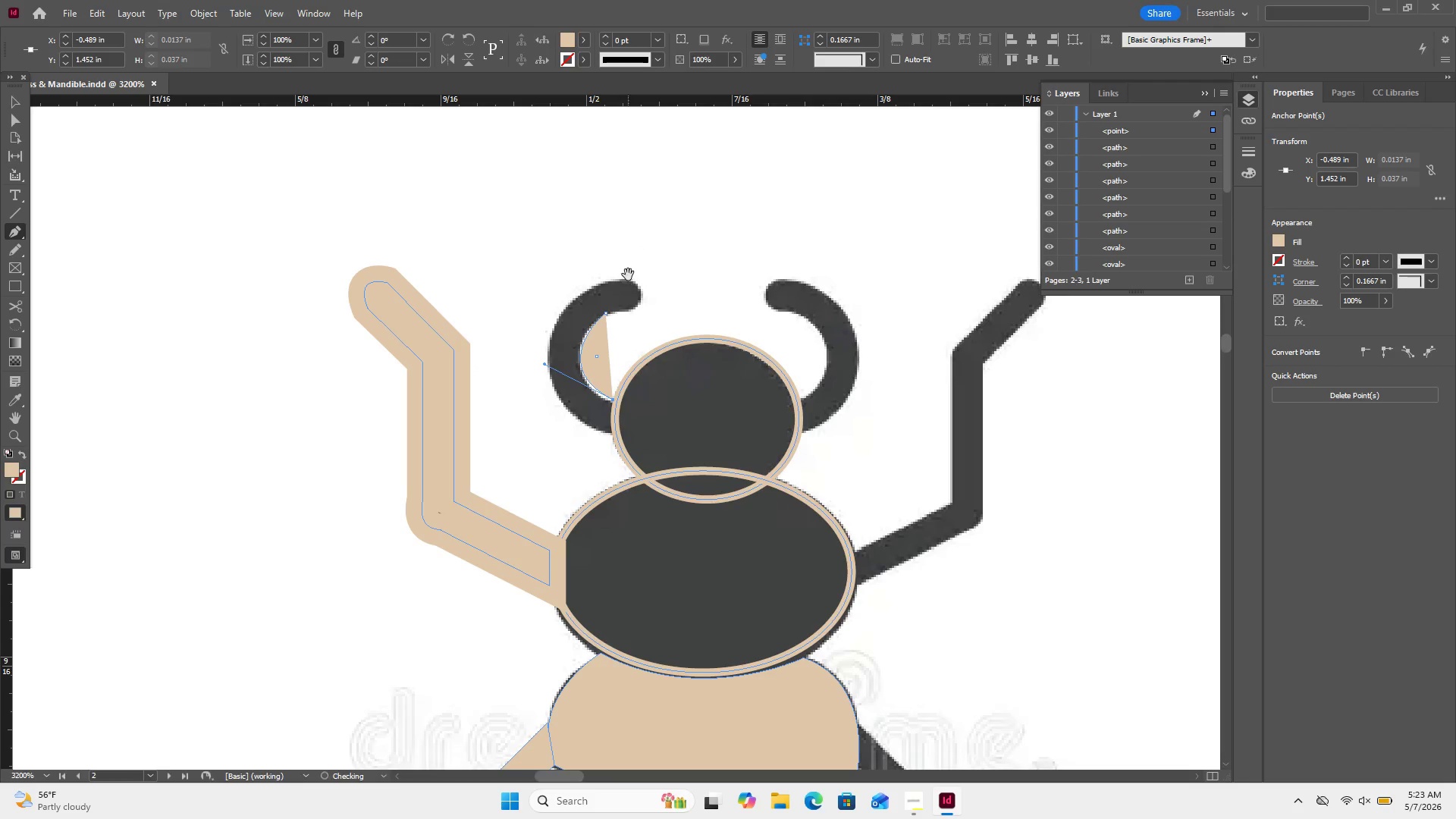 
key(Control+Z)
 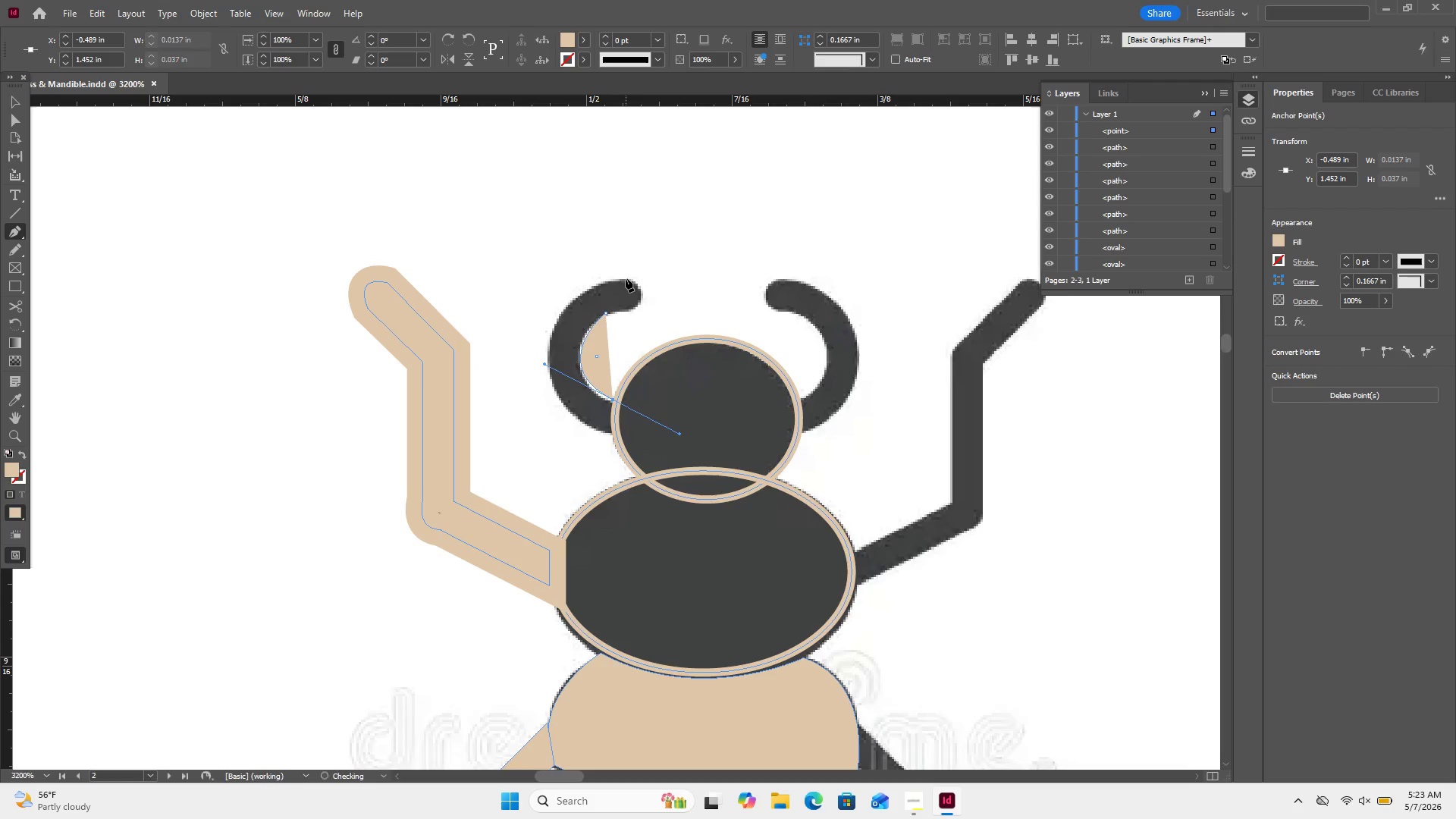 
key(Control+Z)
 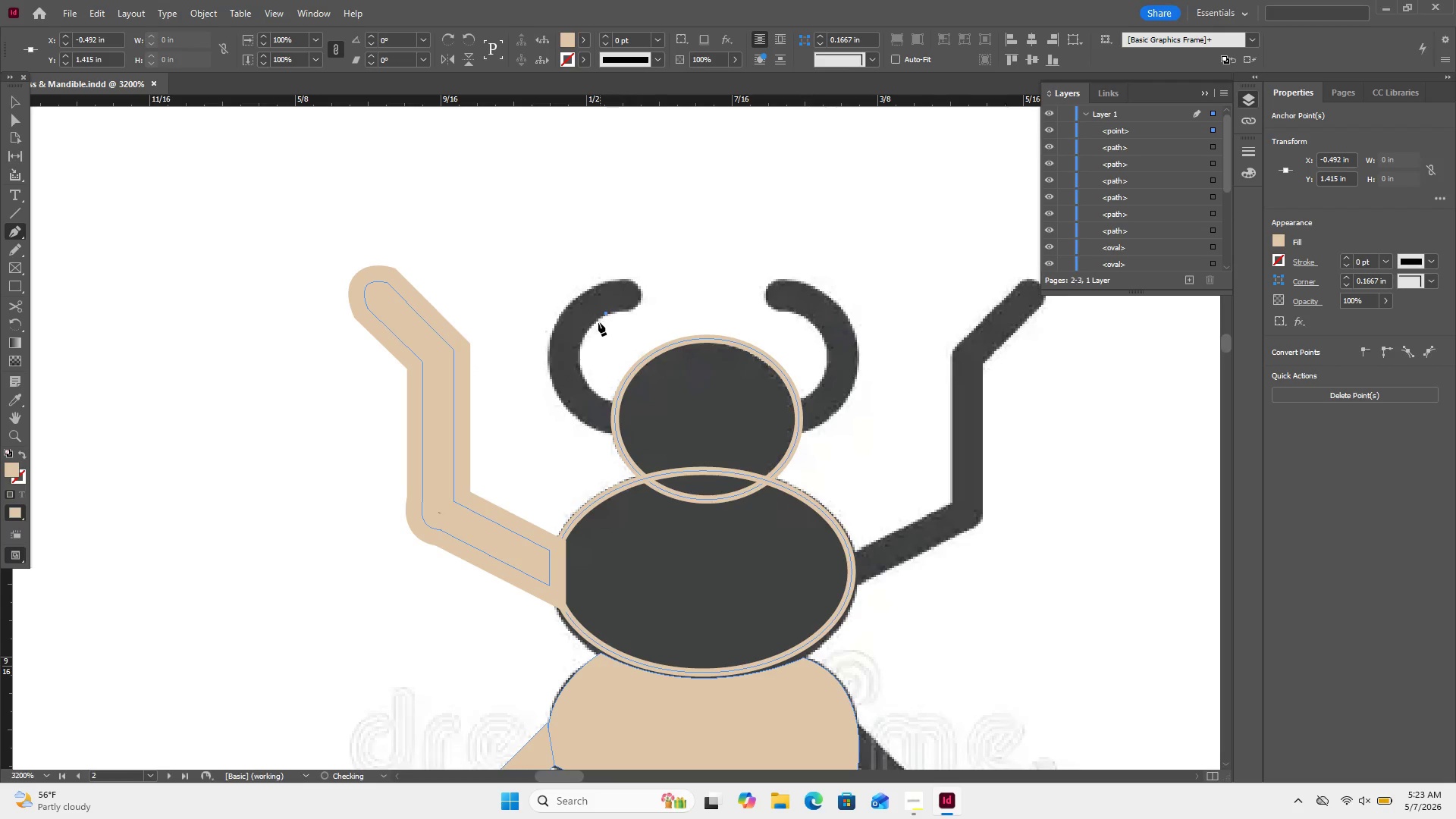 
key(Control+Z)
 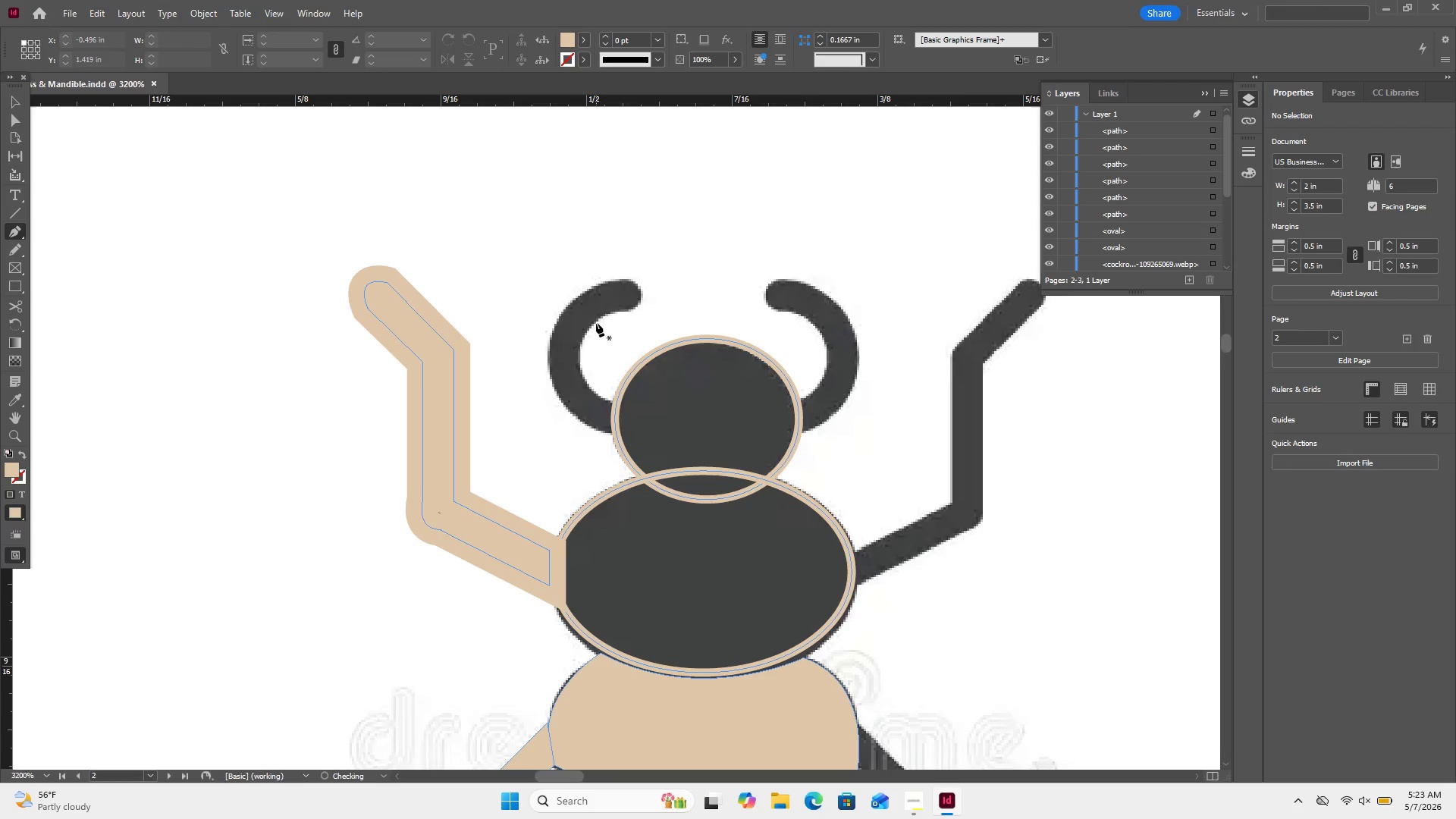 
key(Control+ControlLeft)
 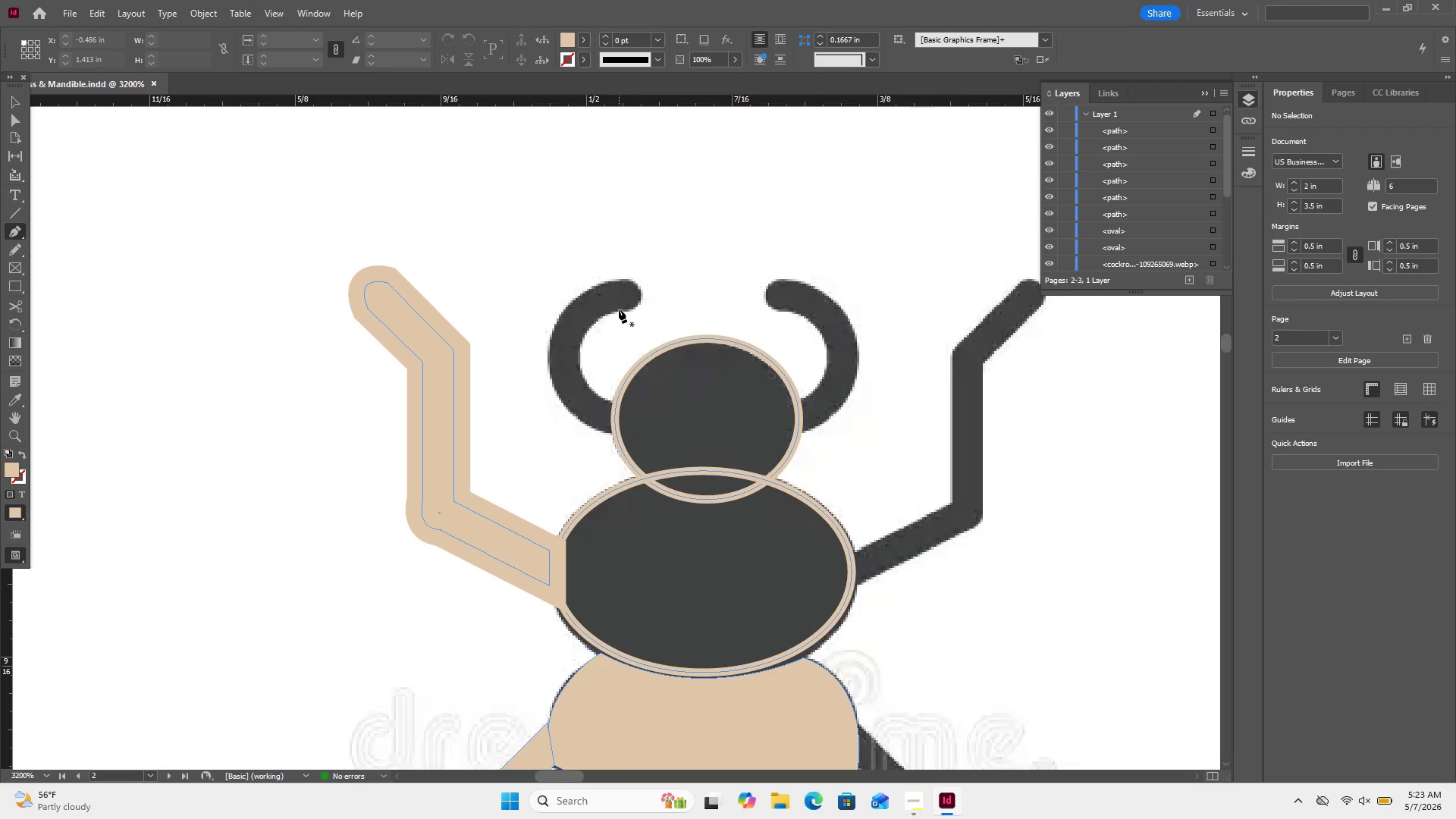 
left_click([619, 311])
 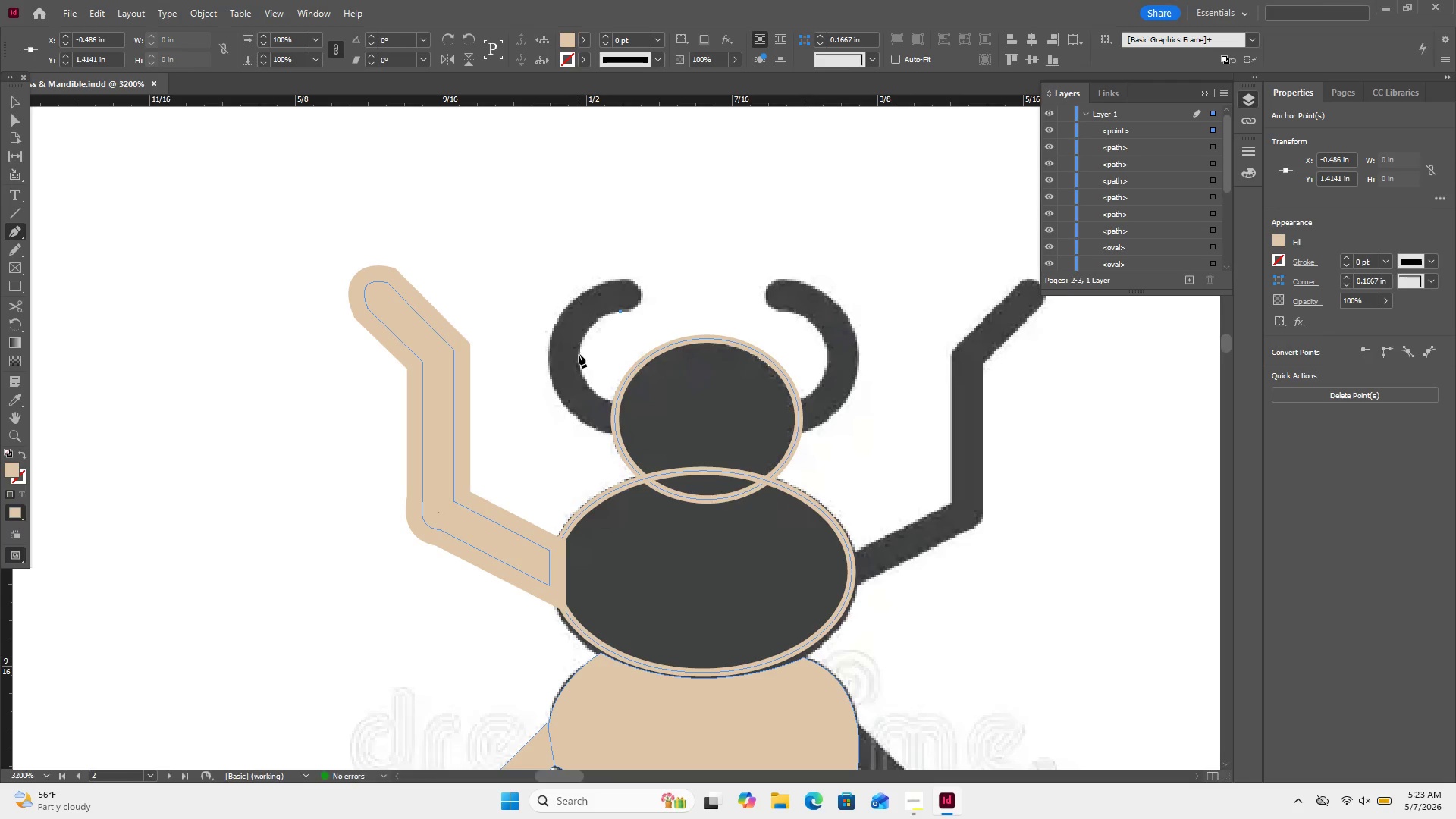 
left_click_drag(start_coordinate=[579, 354], to_coordinate=[570, 394])
 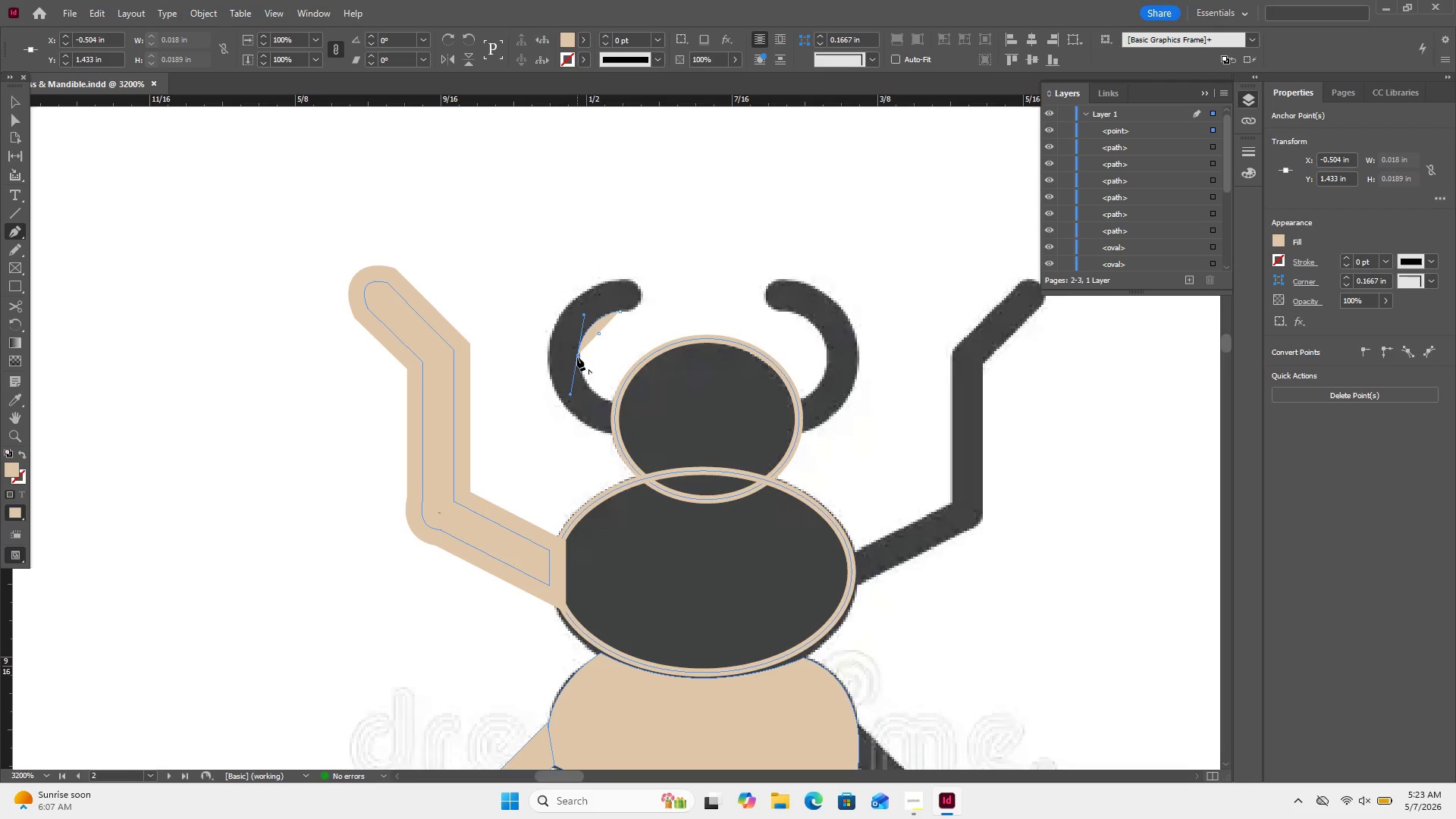 
left_click([577, 356])
 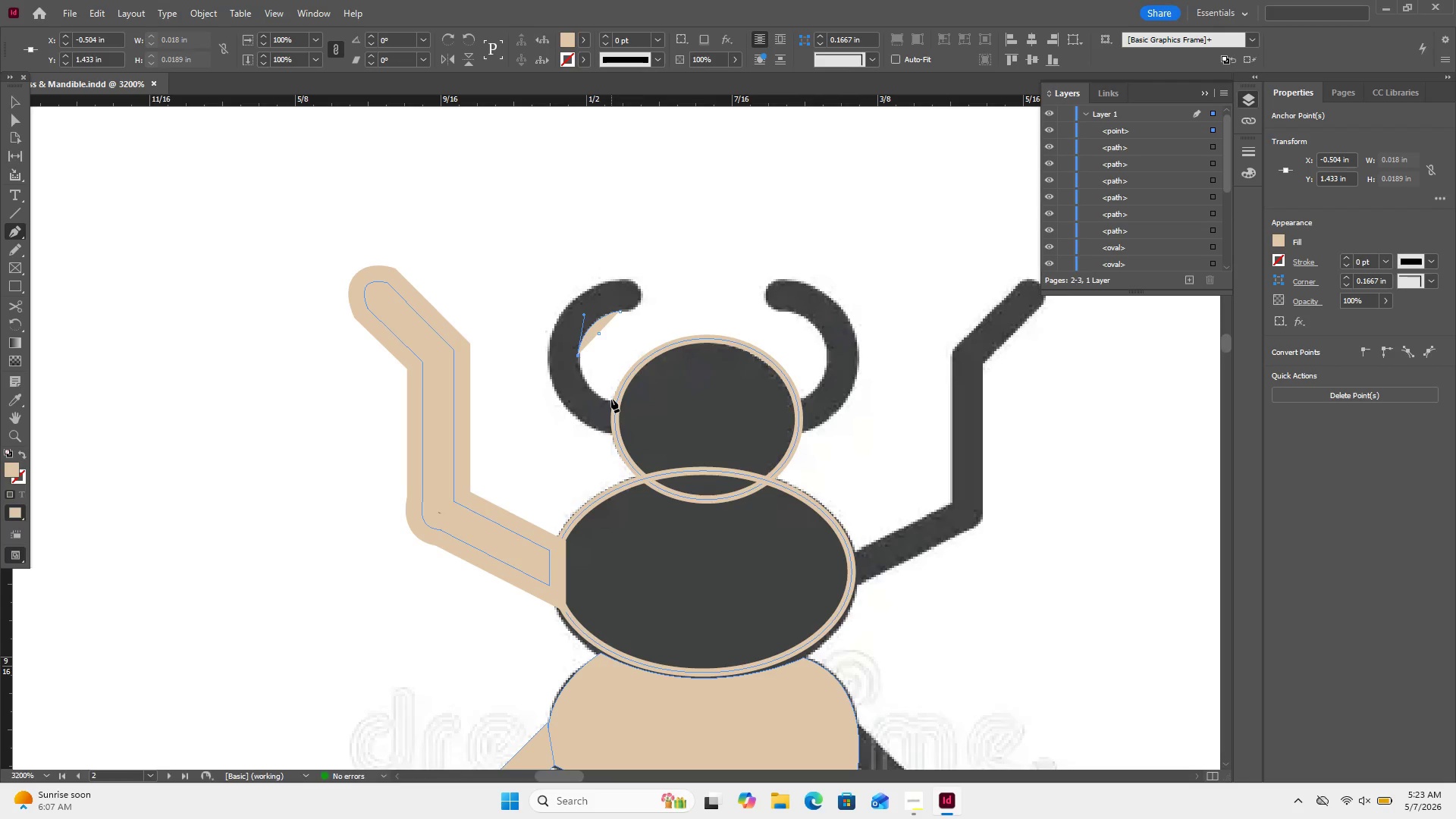 
left_click_drag(start_coordinate=[611, 399], to_coordinate=[639, 400])
 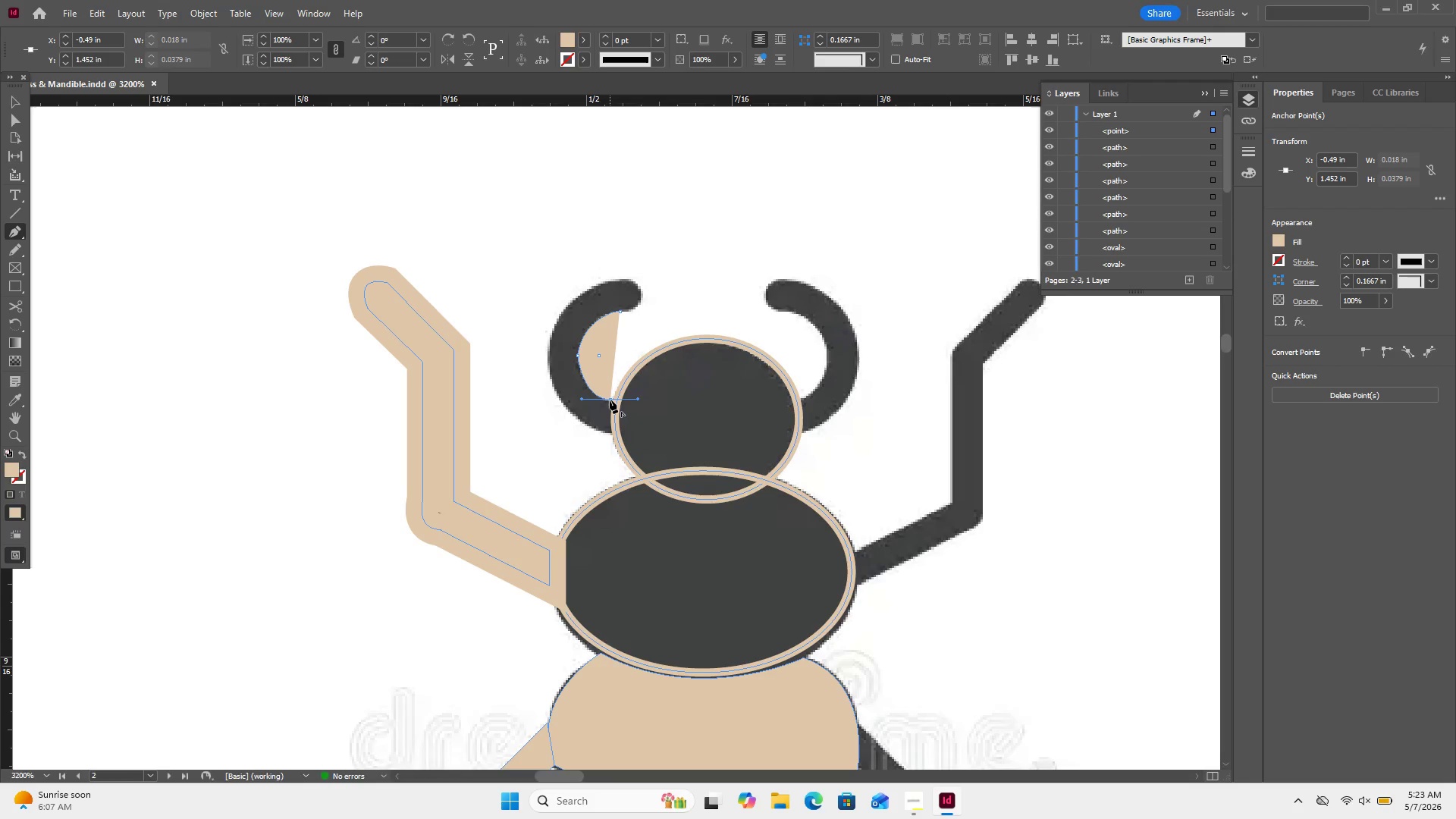 
left_click([610, 400])
 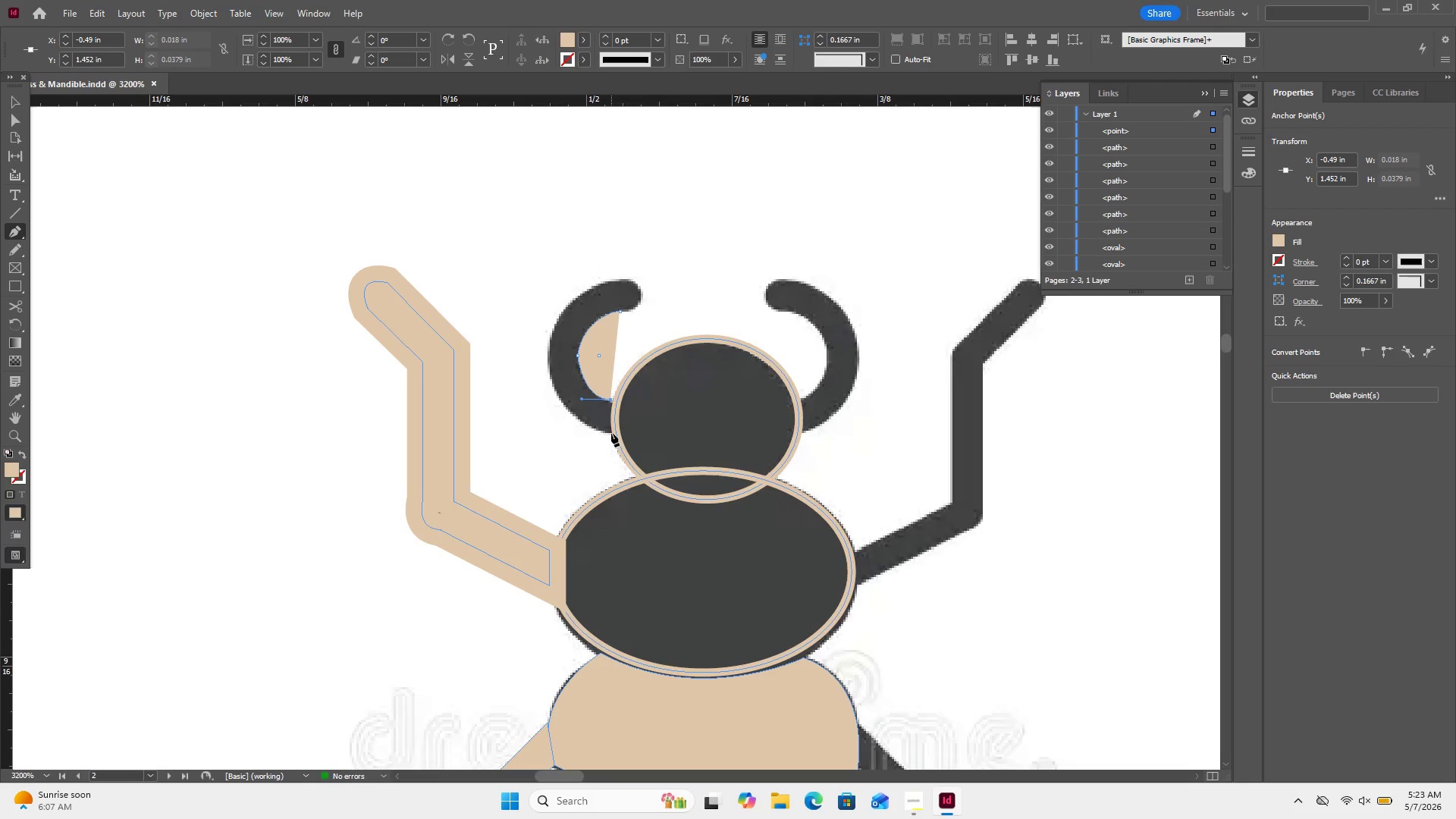 
left_click([611, 433])
 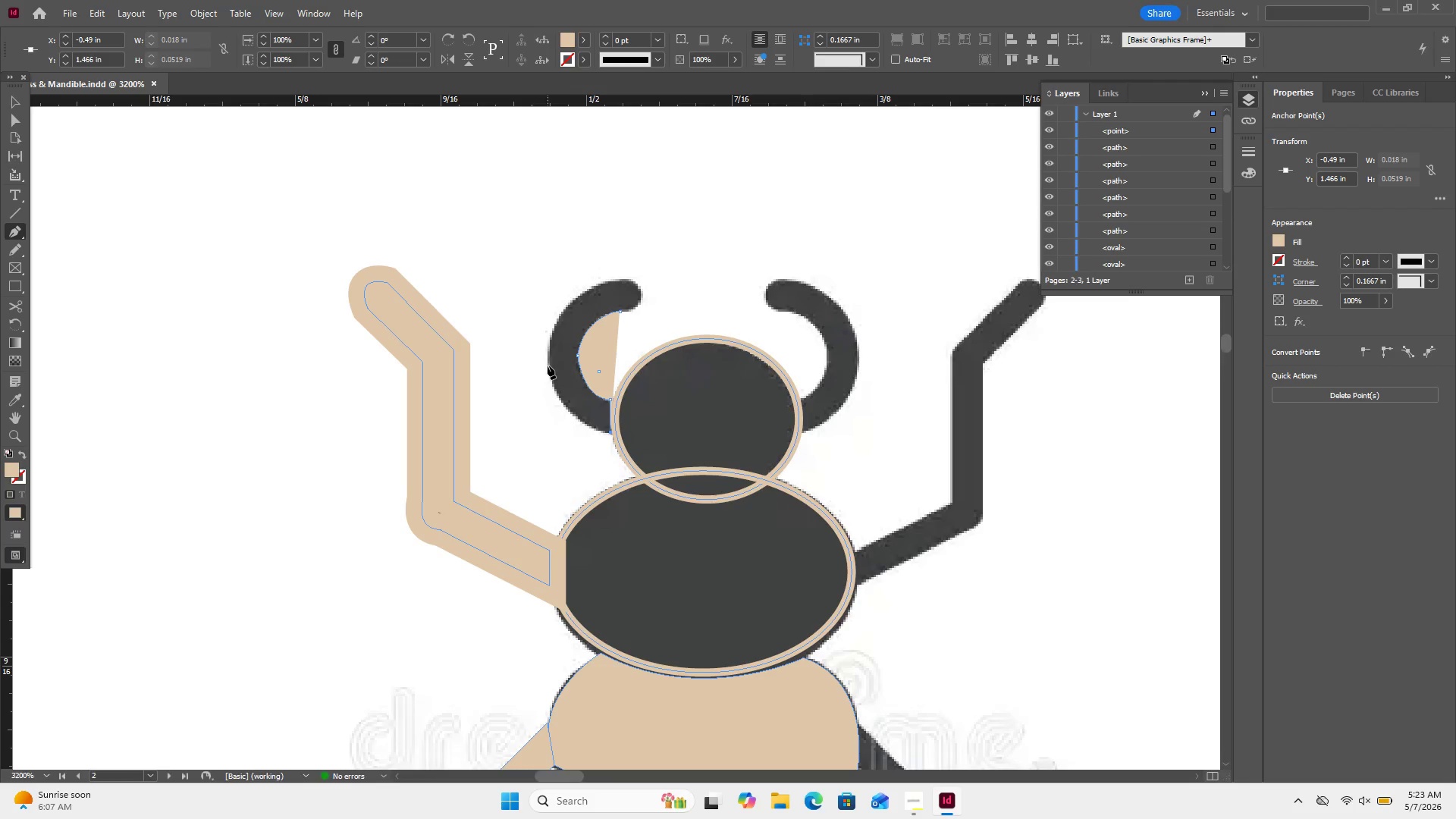 
left_click_drag(start_coordinate=[547, 360], to_coordinate=[546, 292])
 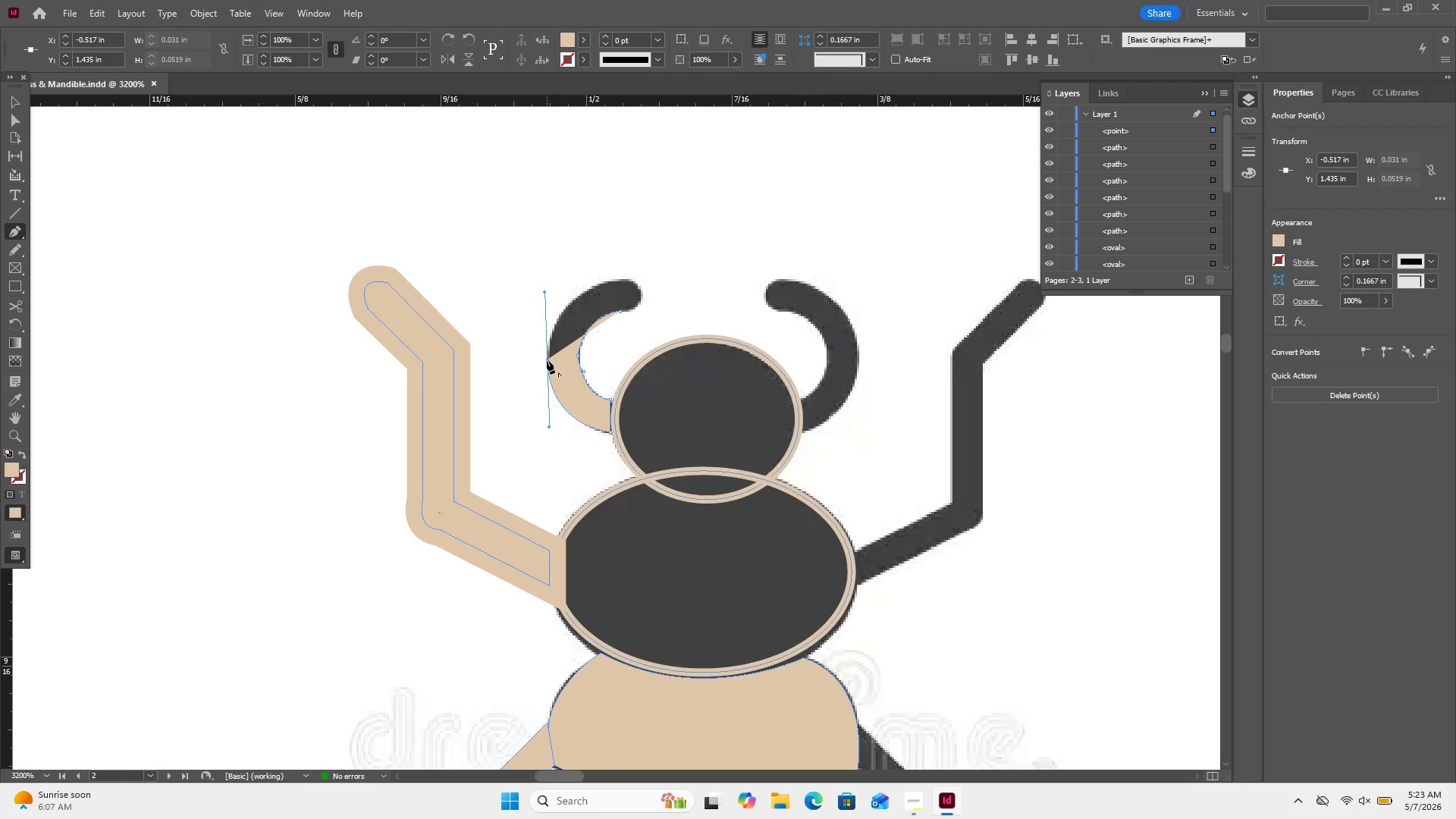 
left_click([547, 360])
 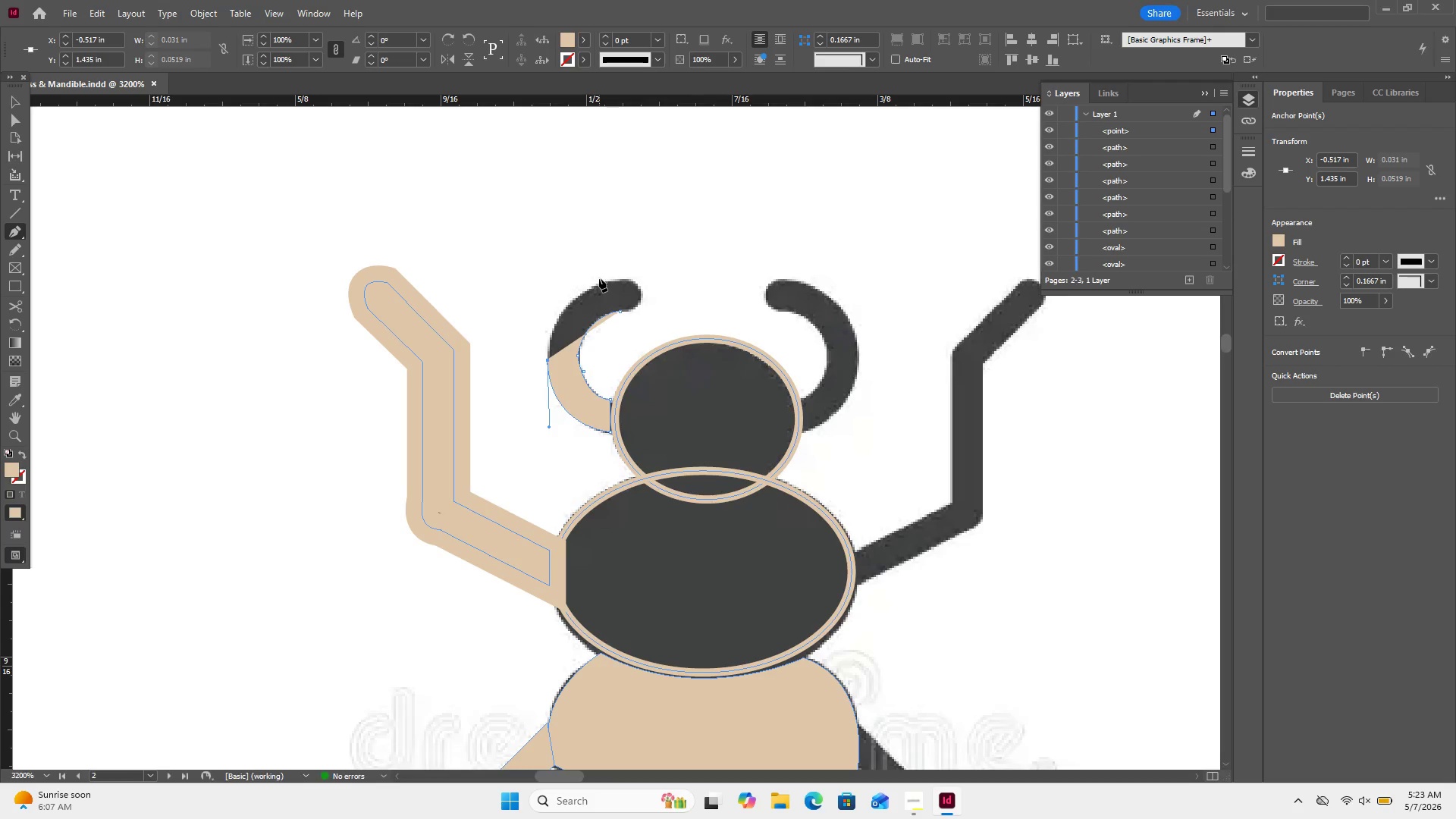 
left_click_drag(start_coordinate=[600, 282], to_coordinate=[656, 256])
 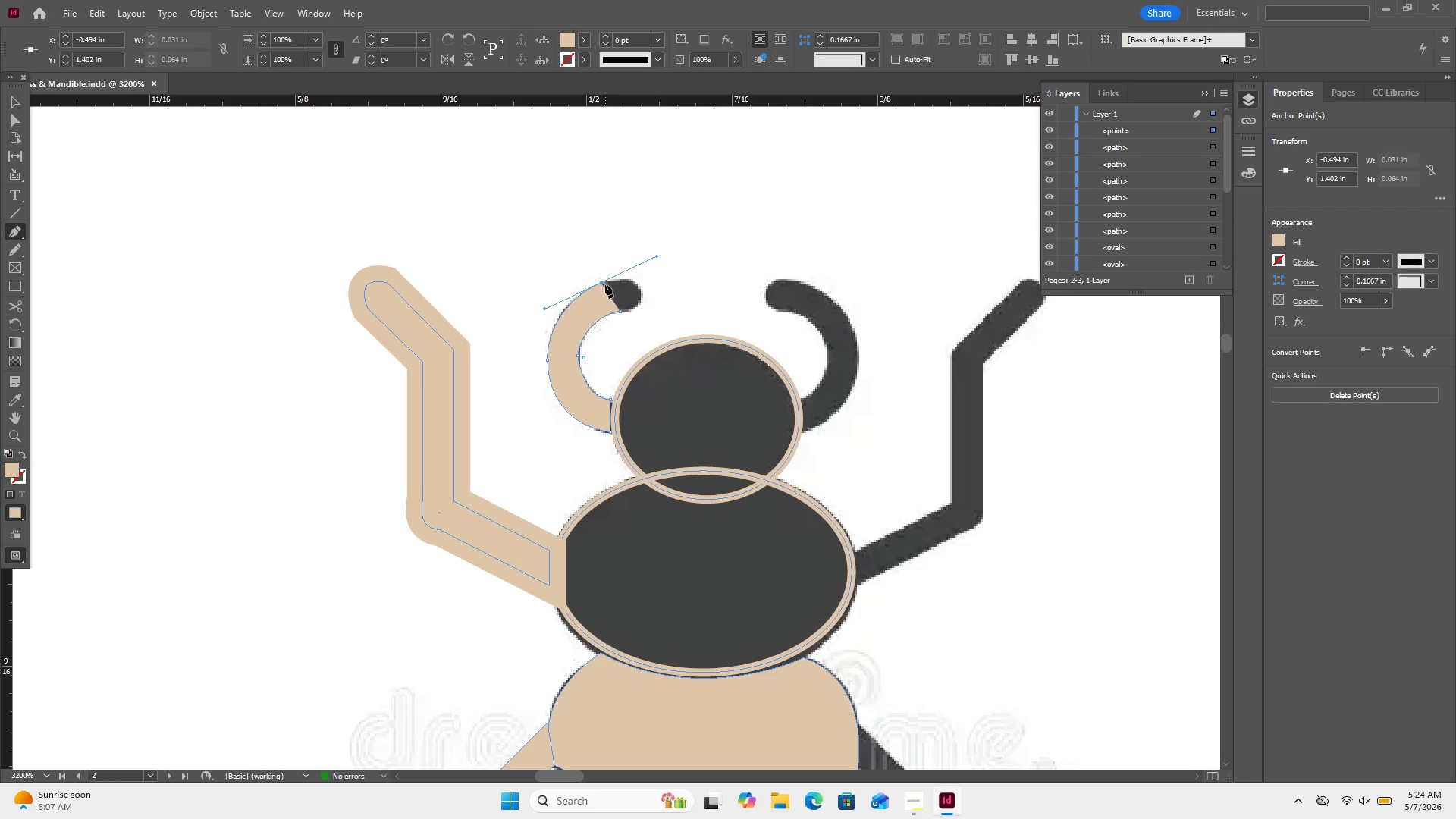 
left_click([603, 284])
 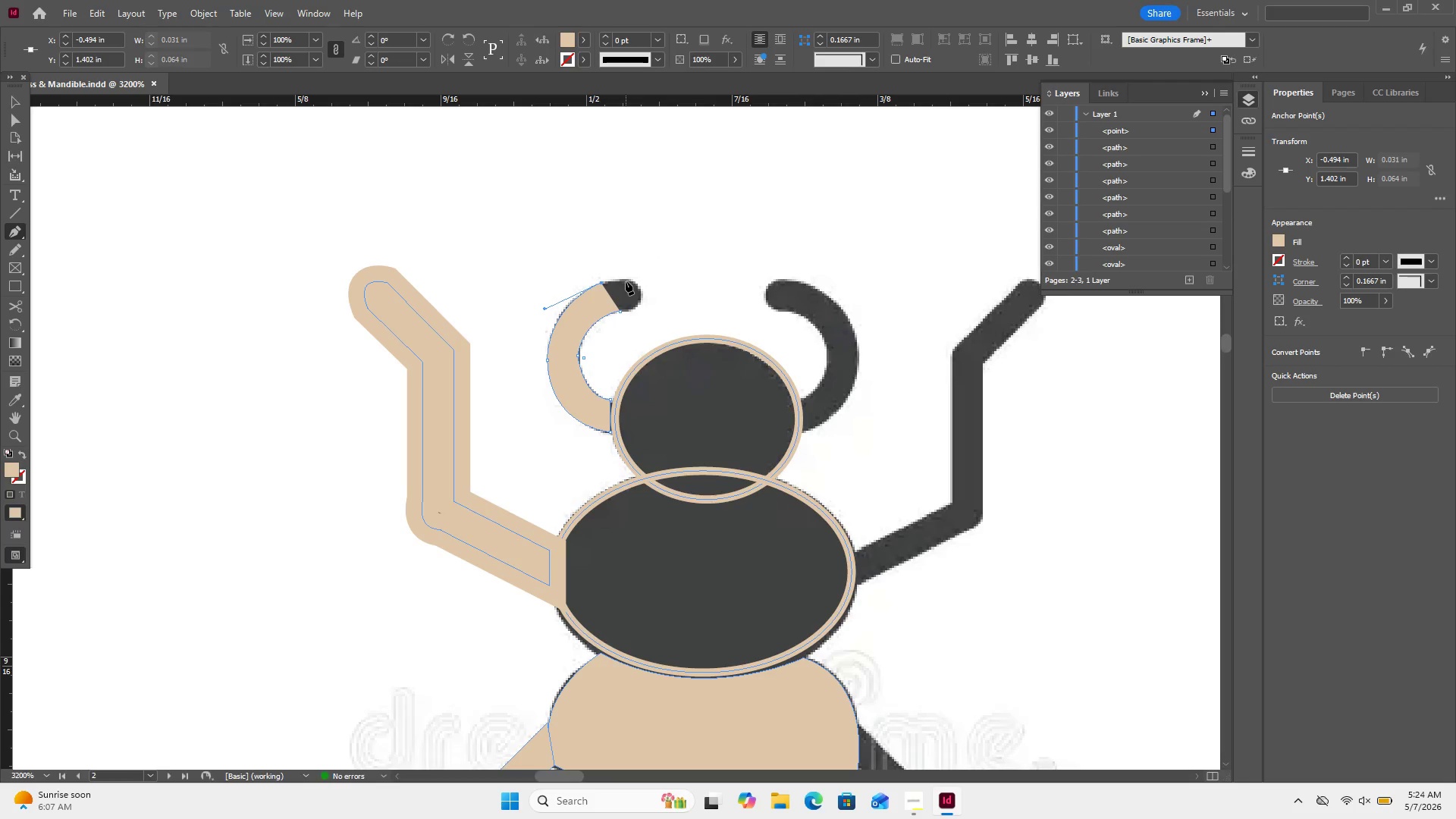 
left_click([626, 281])
 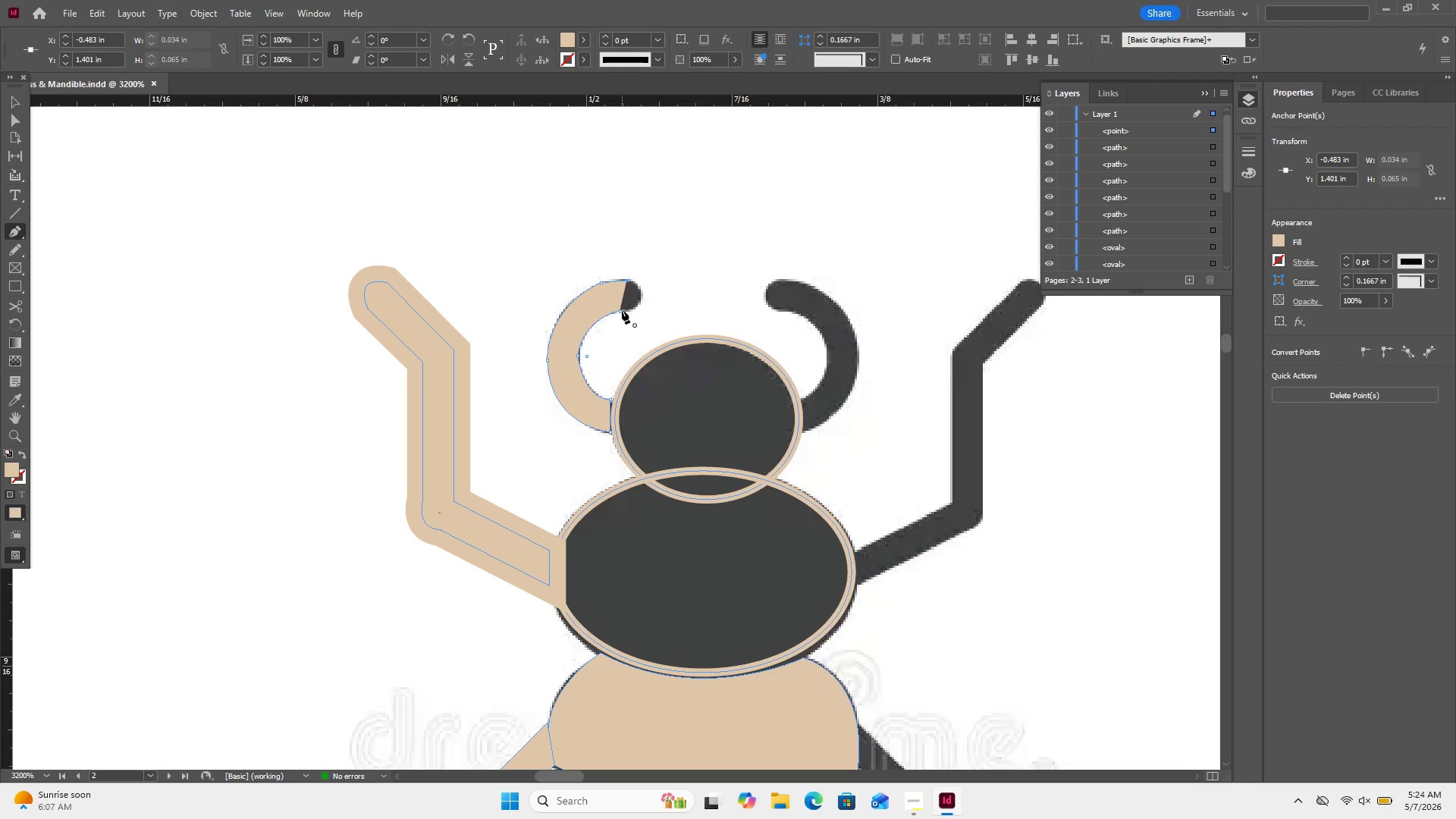 
left_click_drag(start_coordinate=[621, 310], to_coordinate=[664, 300])
 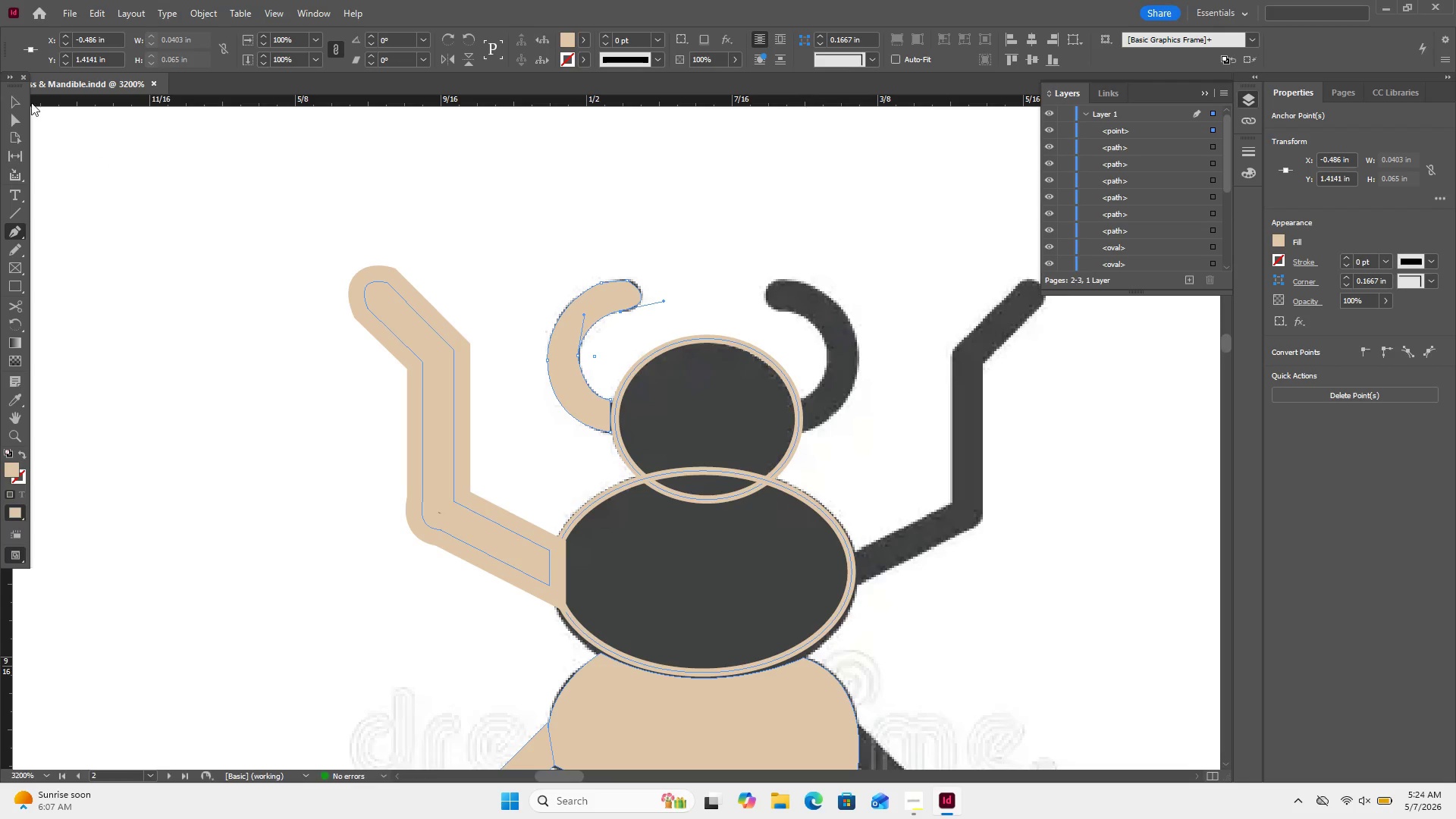 
left_click([23, 102])
 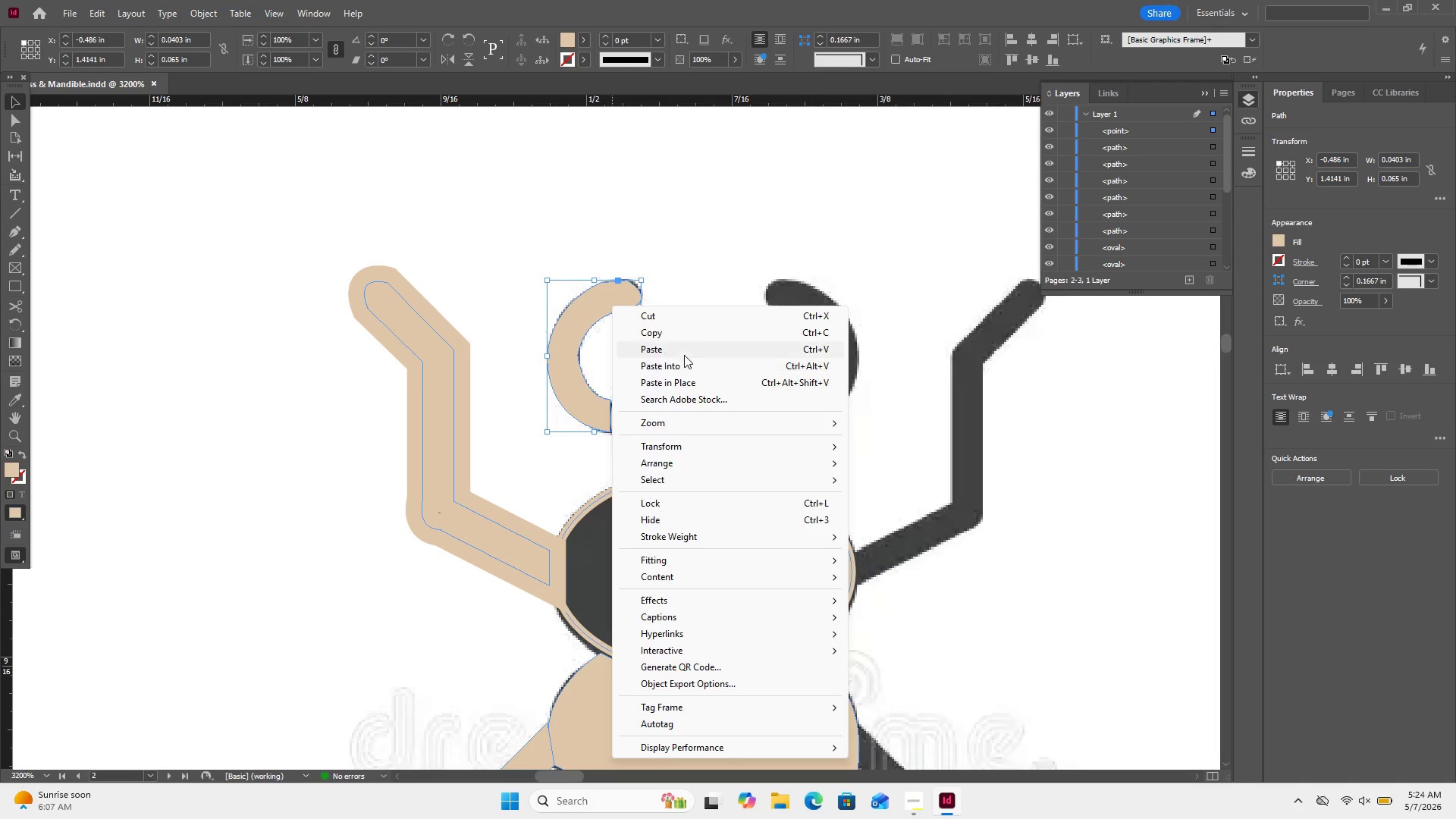 
left_click([664, 329])
 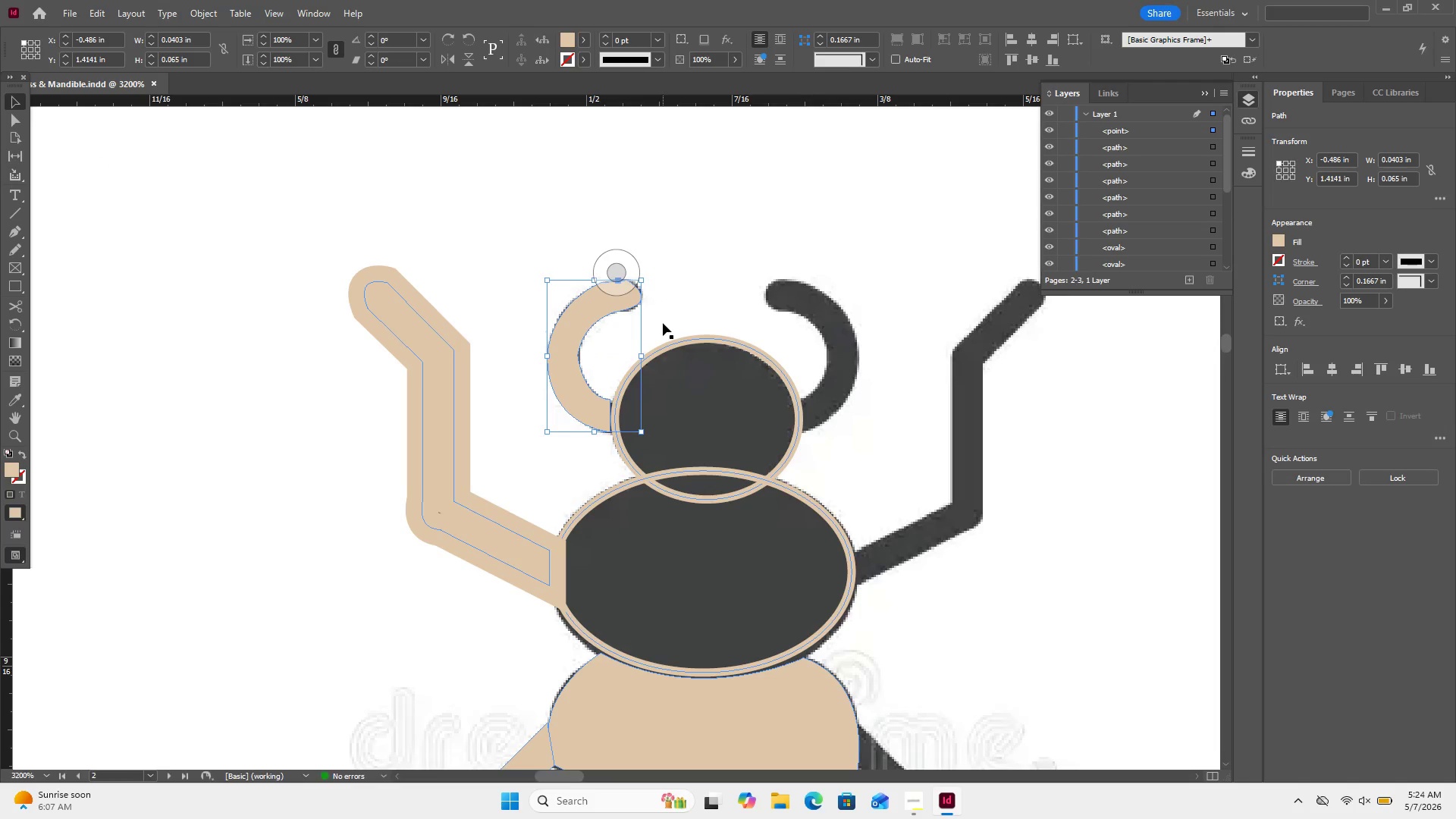 
right_click([663, 323])
 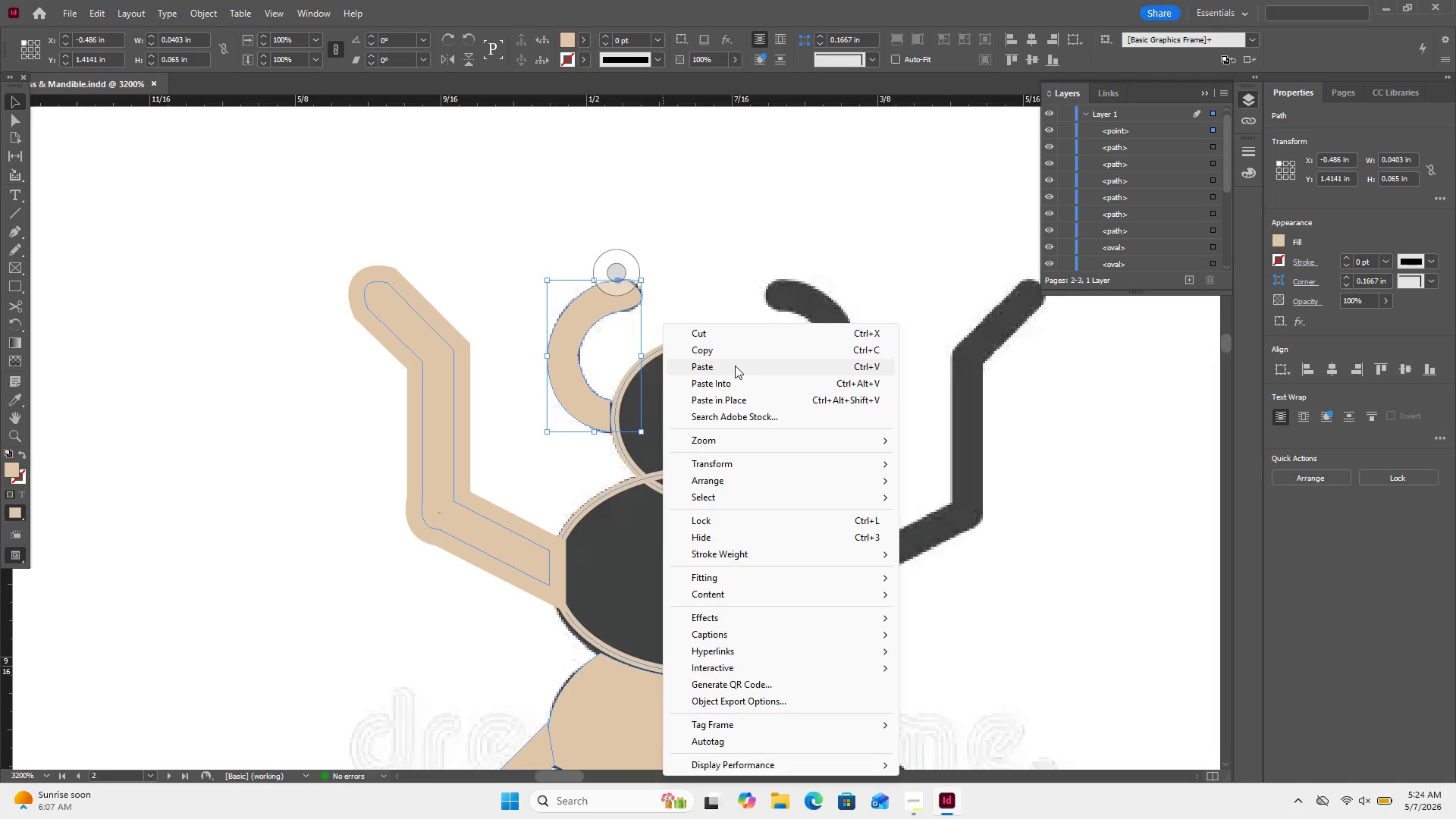 
left_click([735, 366])
 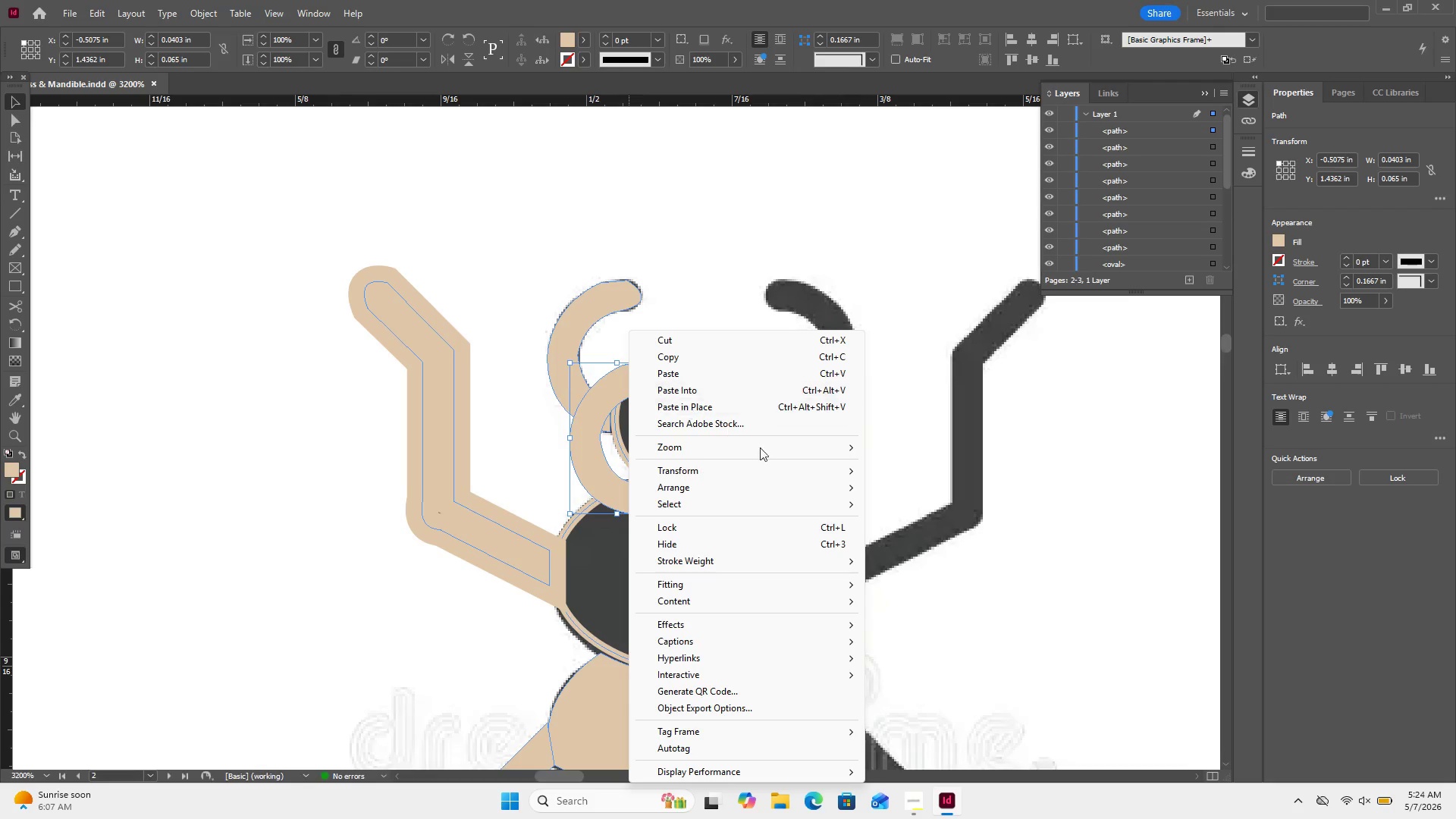 
left_click([768, 473])
 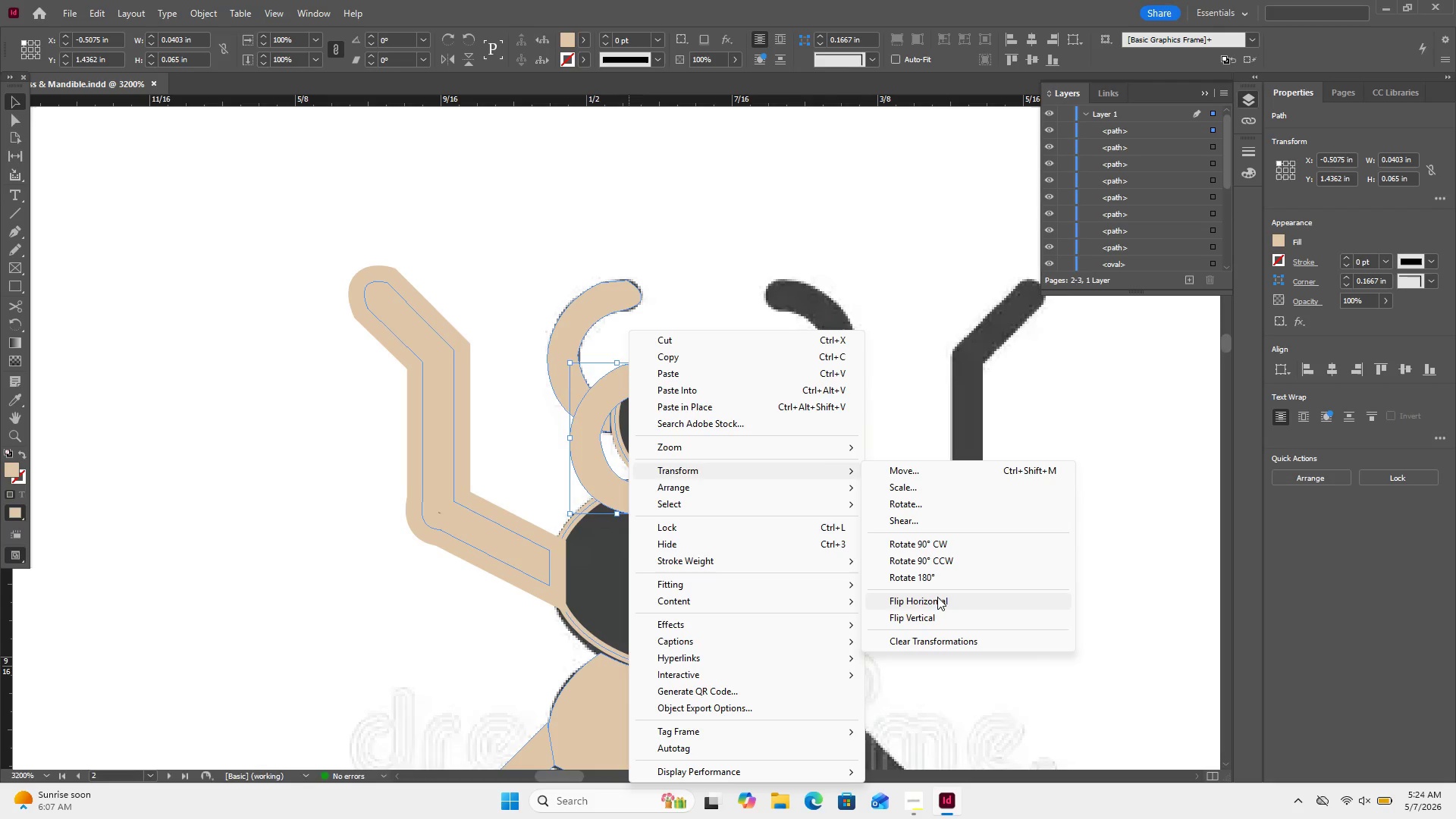 
left_click_drag(start_coordinate=[937, 597], to_coordinate=[941, 600])
 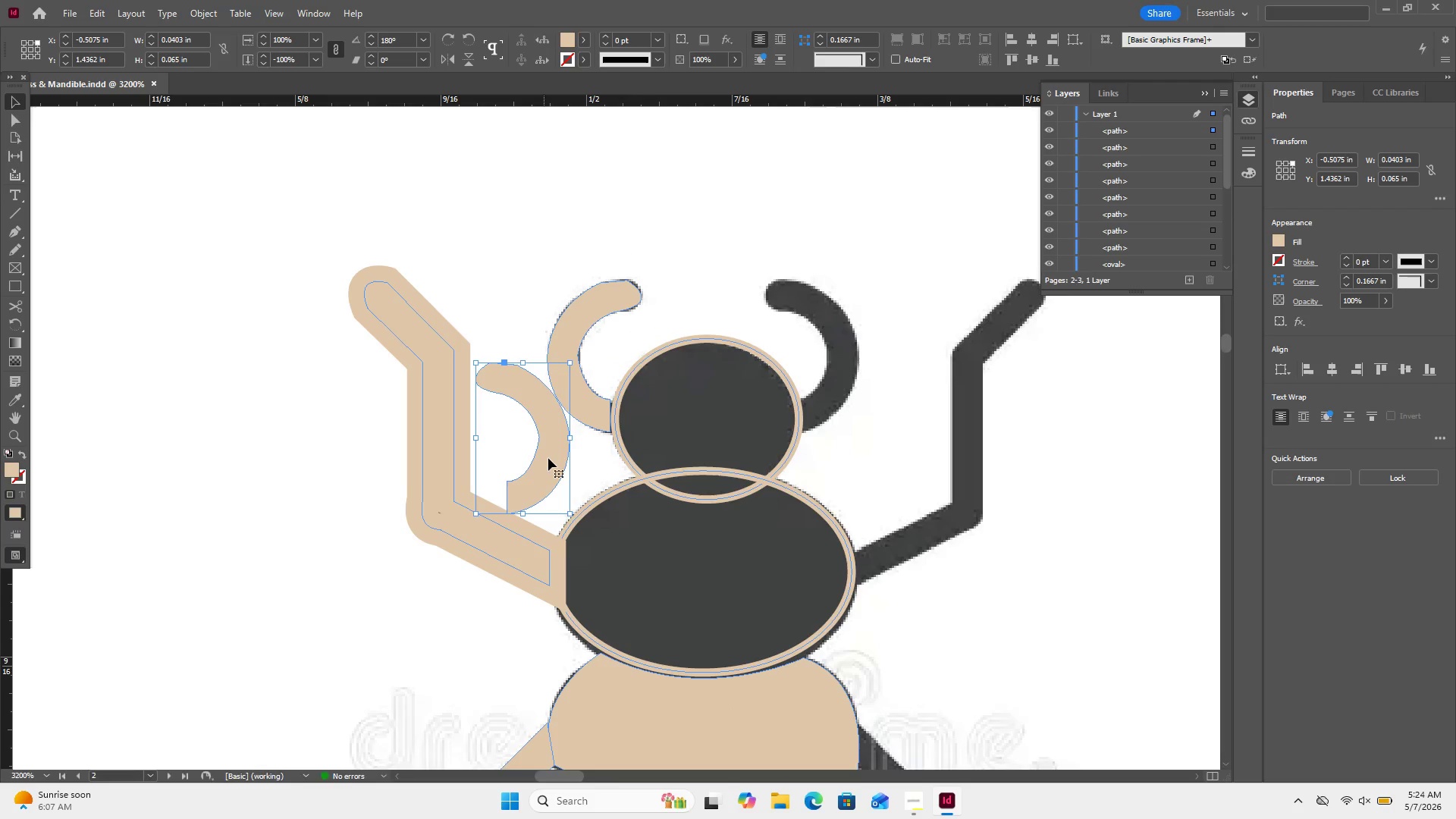 
left_click_drag(start_coordinate=[548, 458], to_coordinate=[839, 374])
 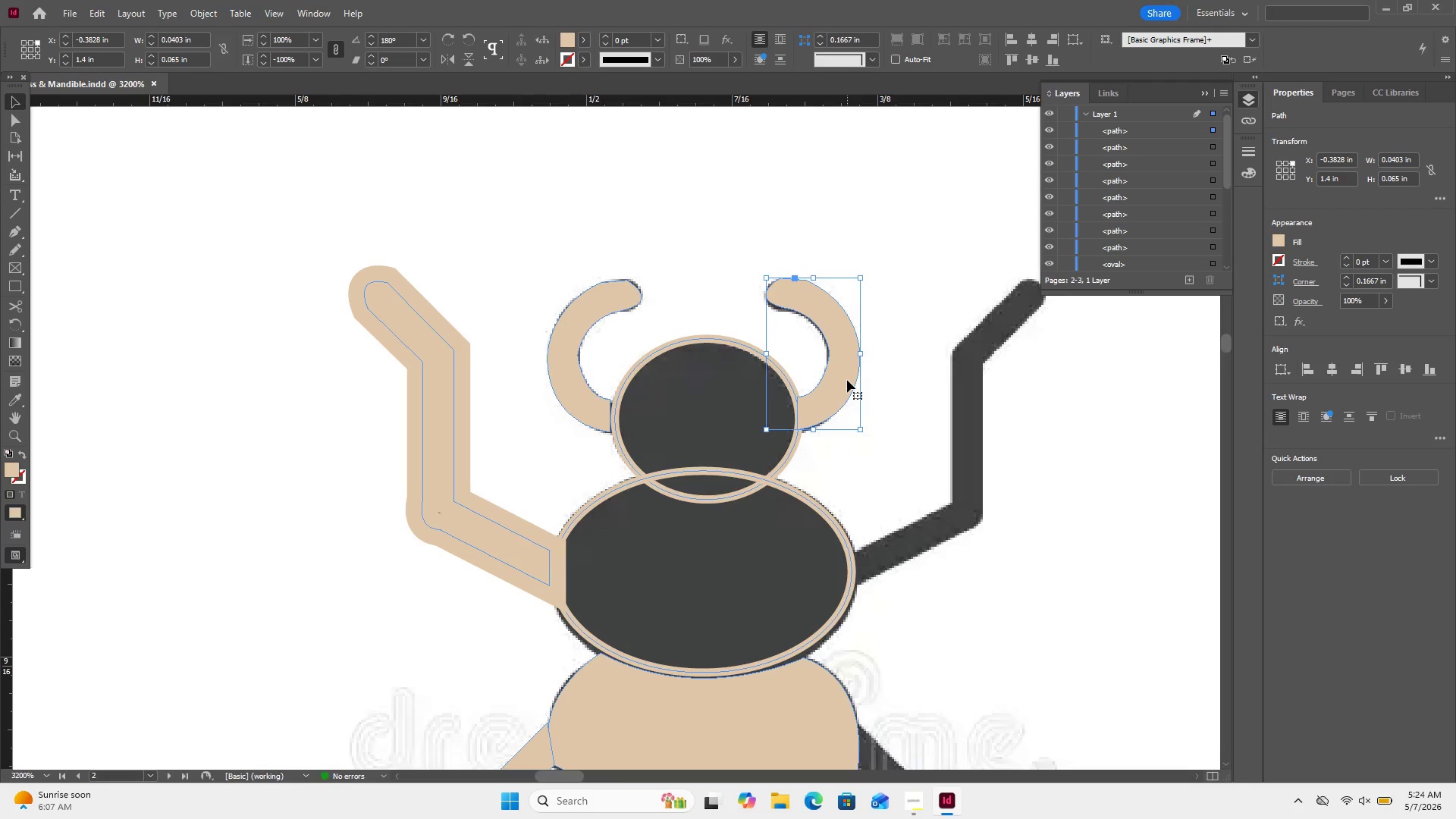 
scroll: coordinate [825, 387], scroll_direction: down, amount: 3.0
 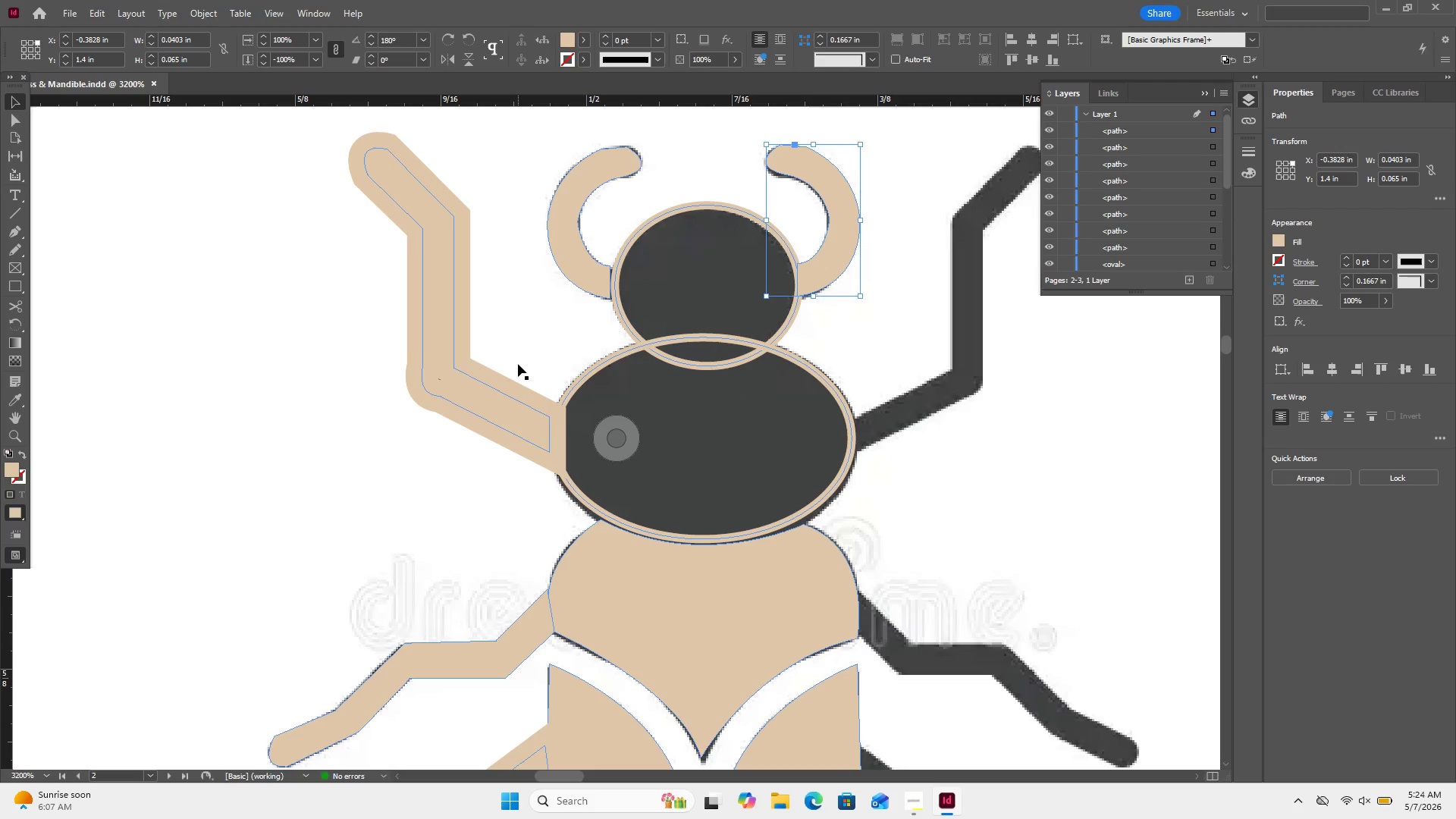 
left_click_drag(start_coordinate=[518, 364], to_coordinate=[392, 439])
 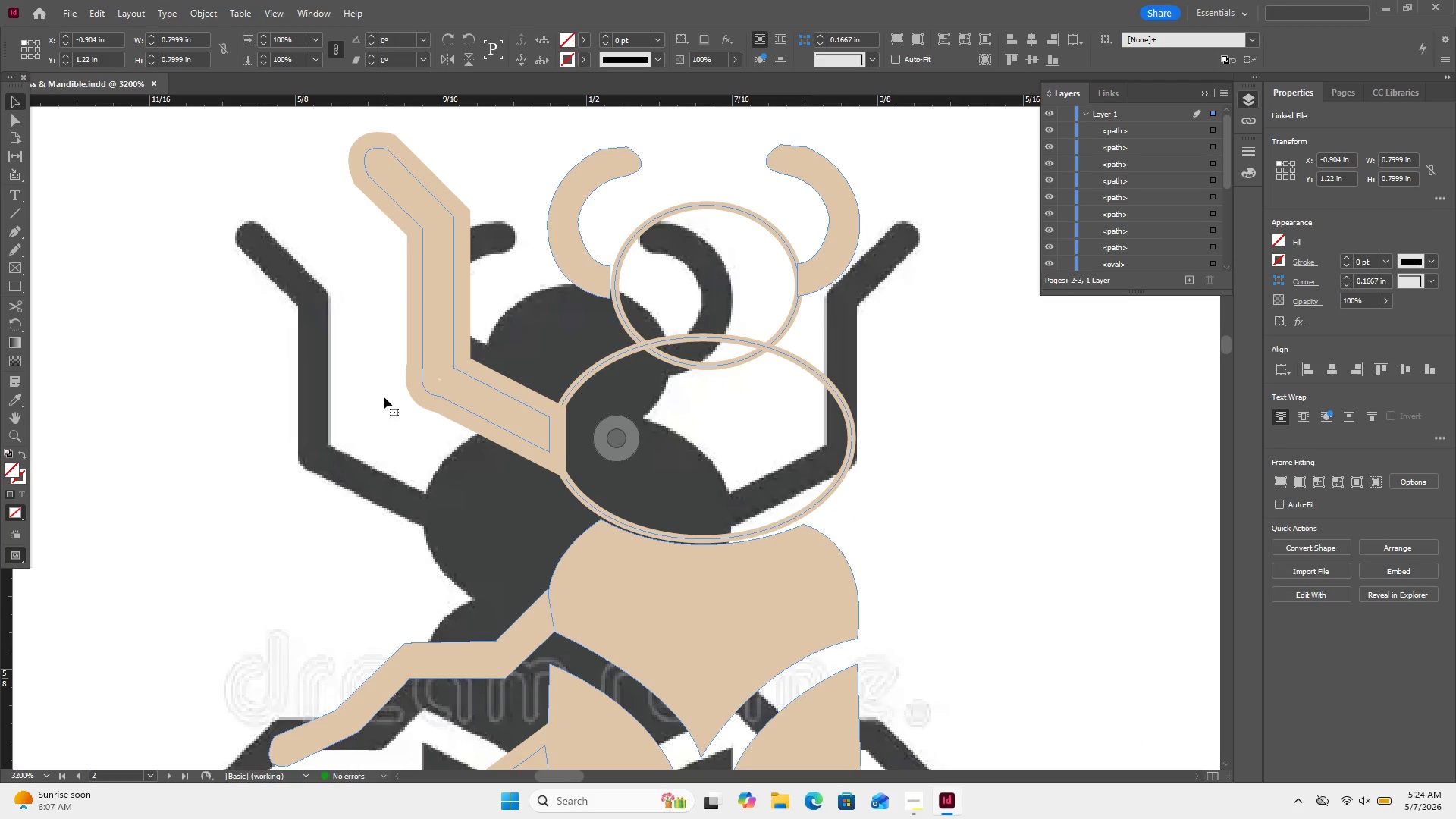 
key(Control+Z)
 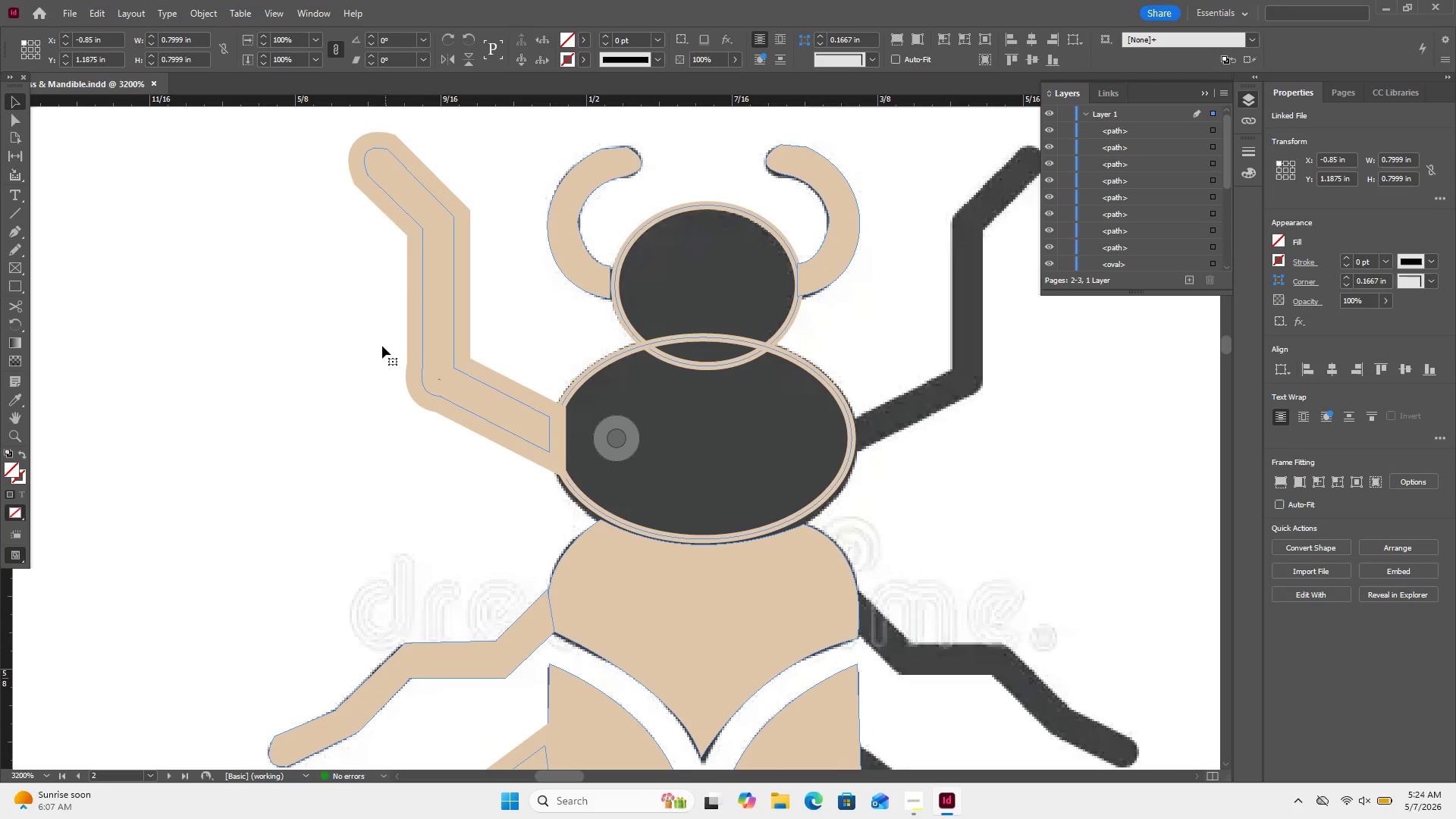 
left_click_drag(start_coordinate=[353, 357], to_coordinate=[419, 334])
 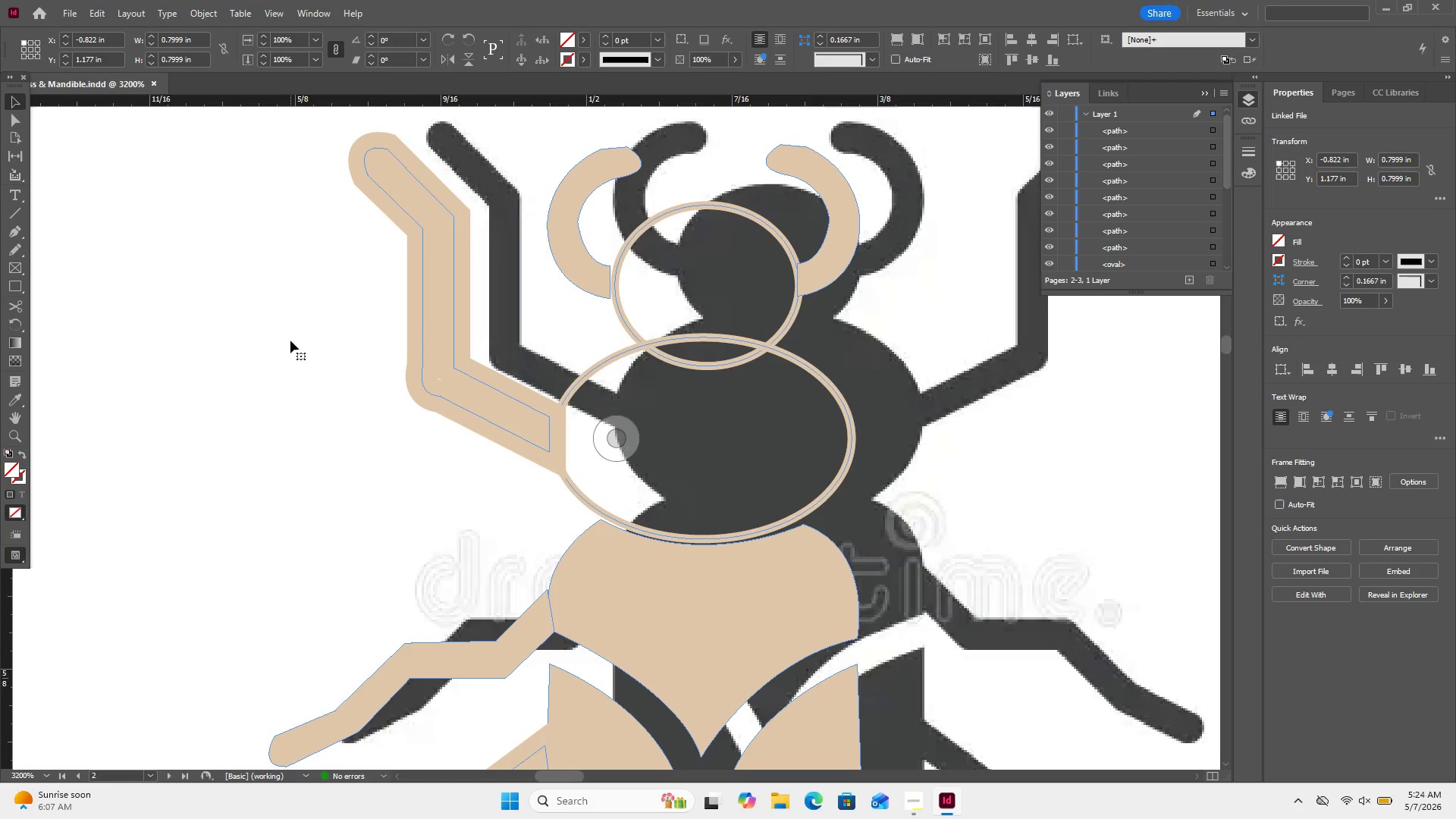 
left_click([290, 340])
 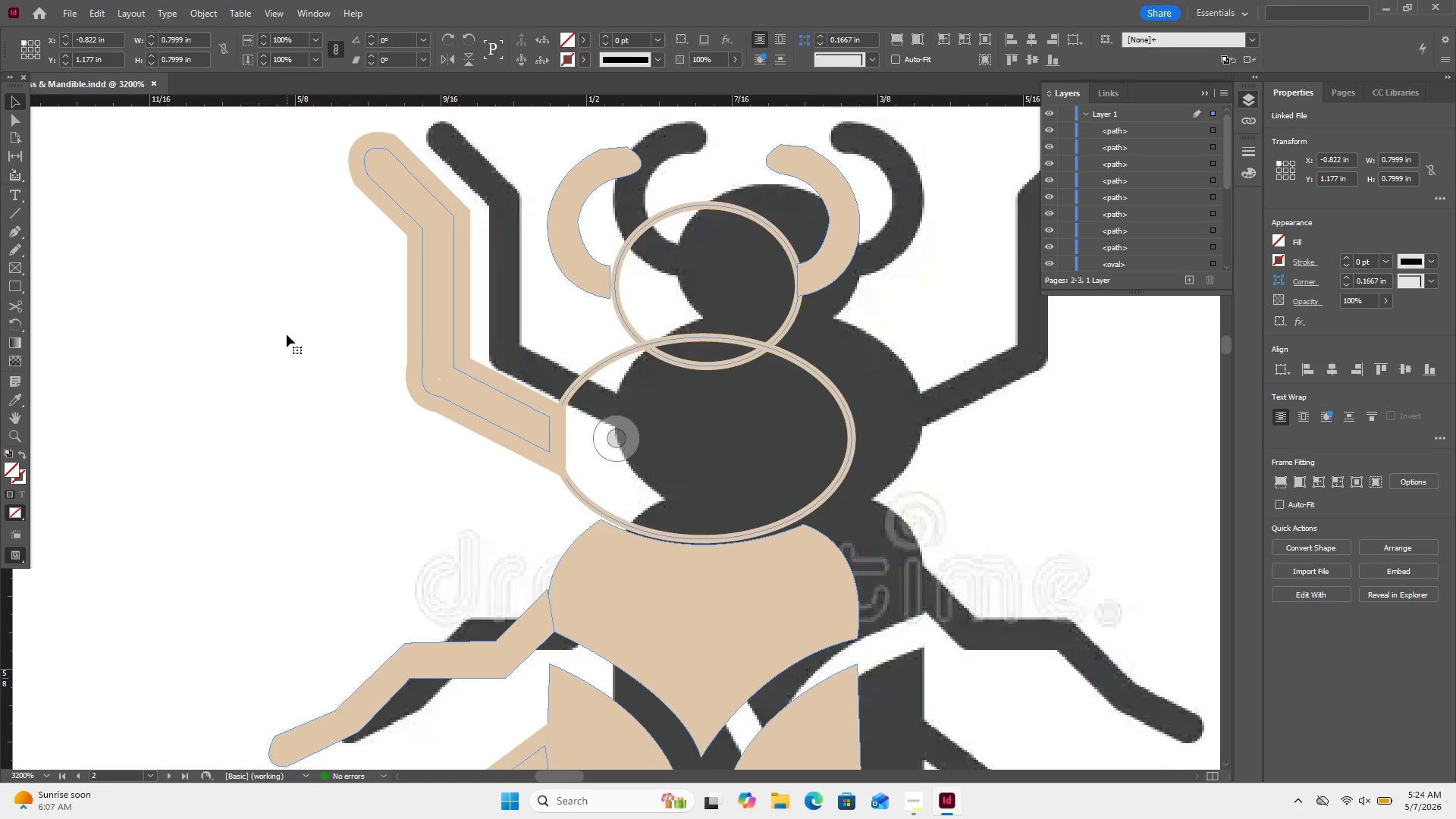 
key(Control+Z)
 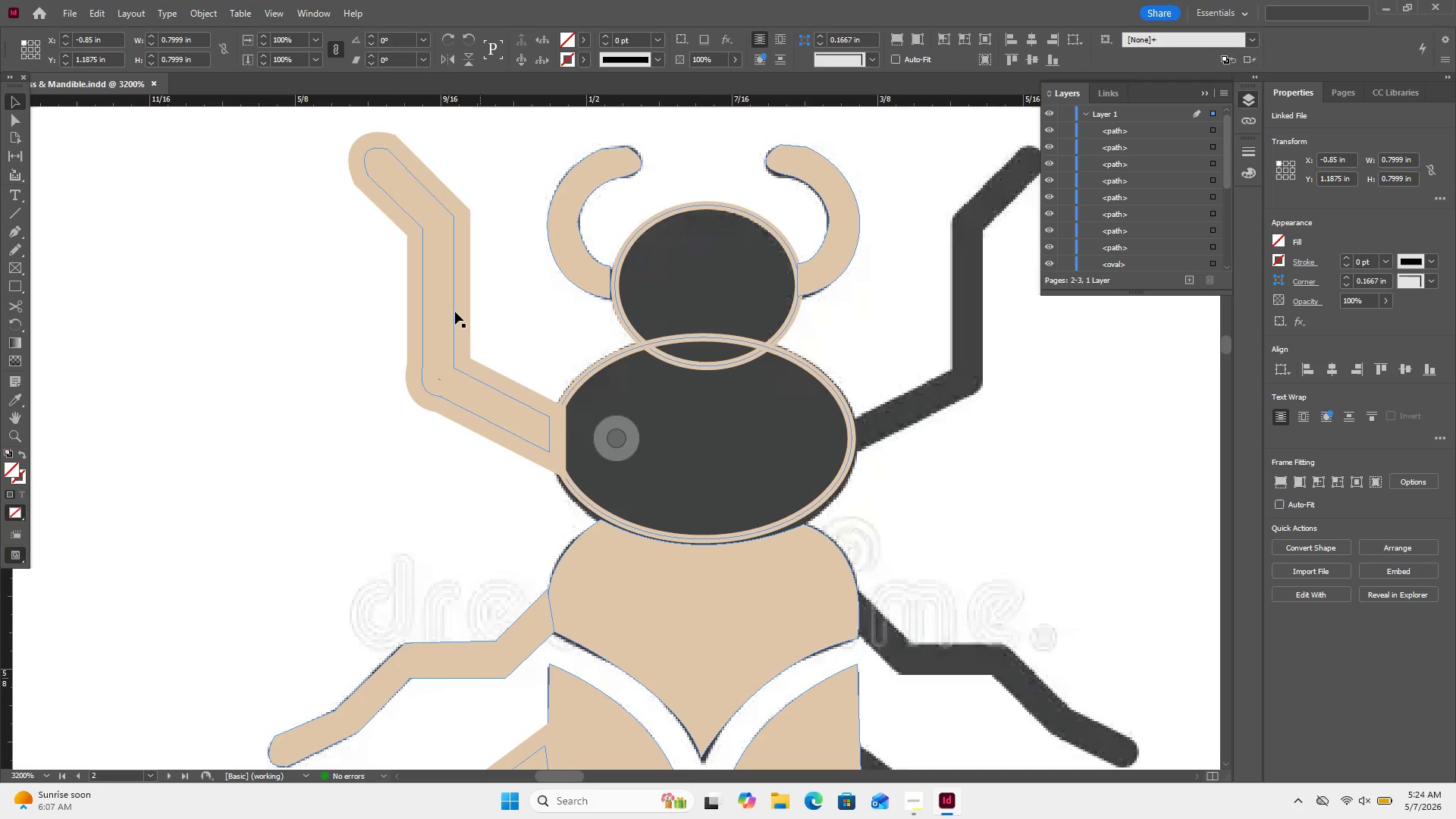 
left_click([455, 312])
 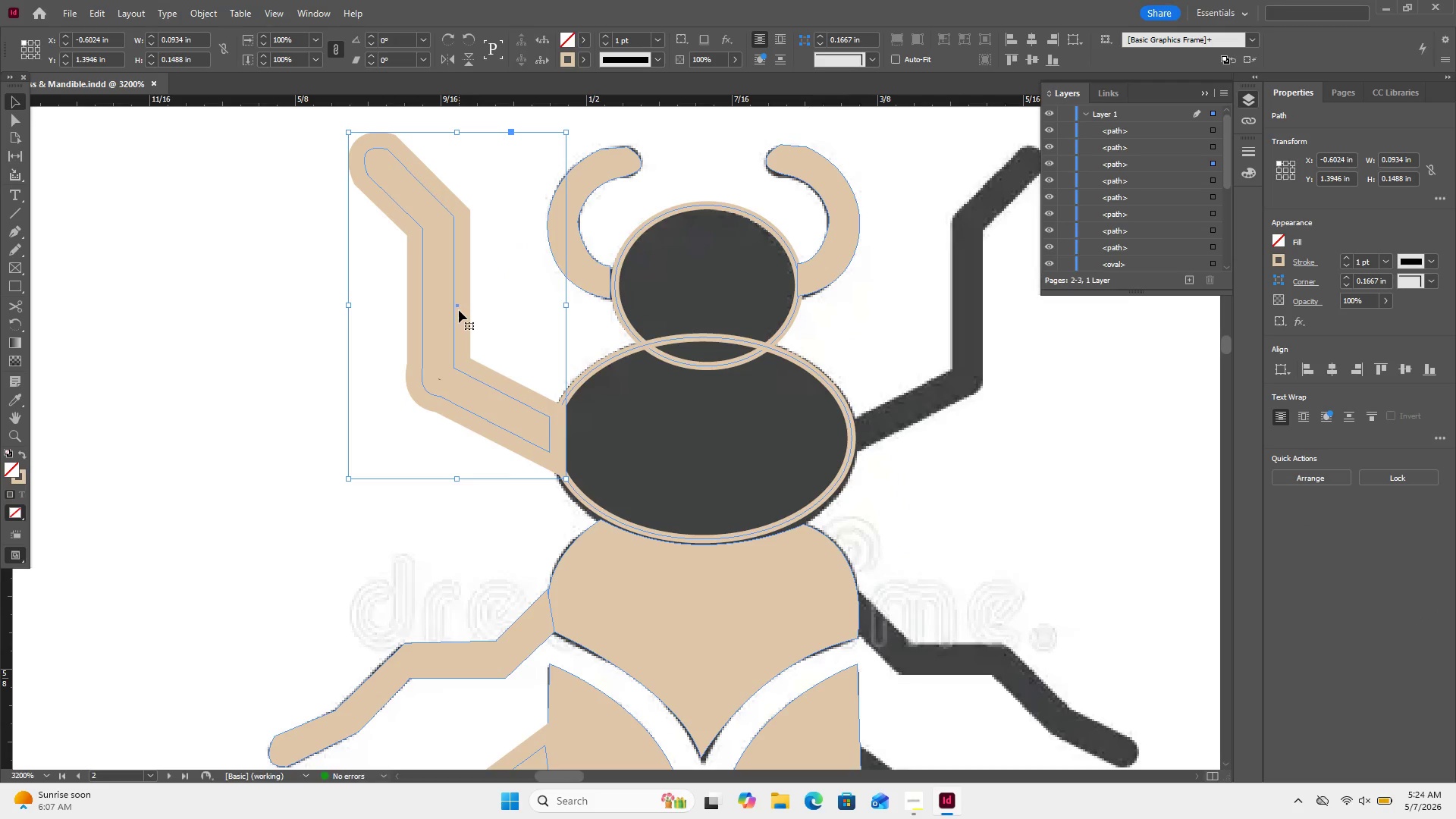 
right_click([459, 310])
 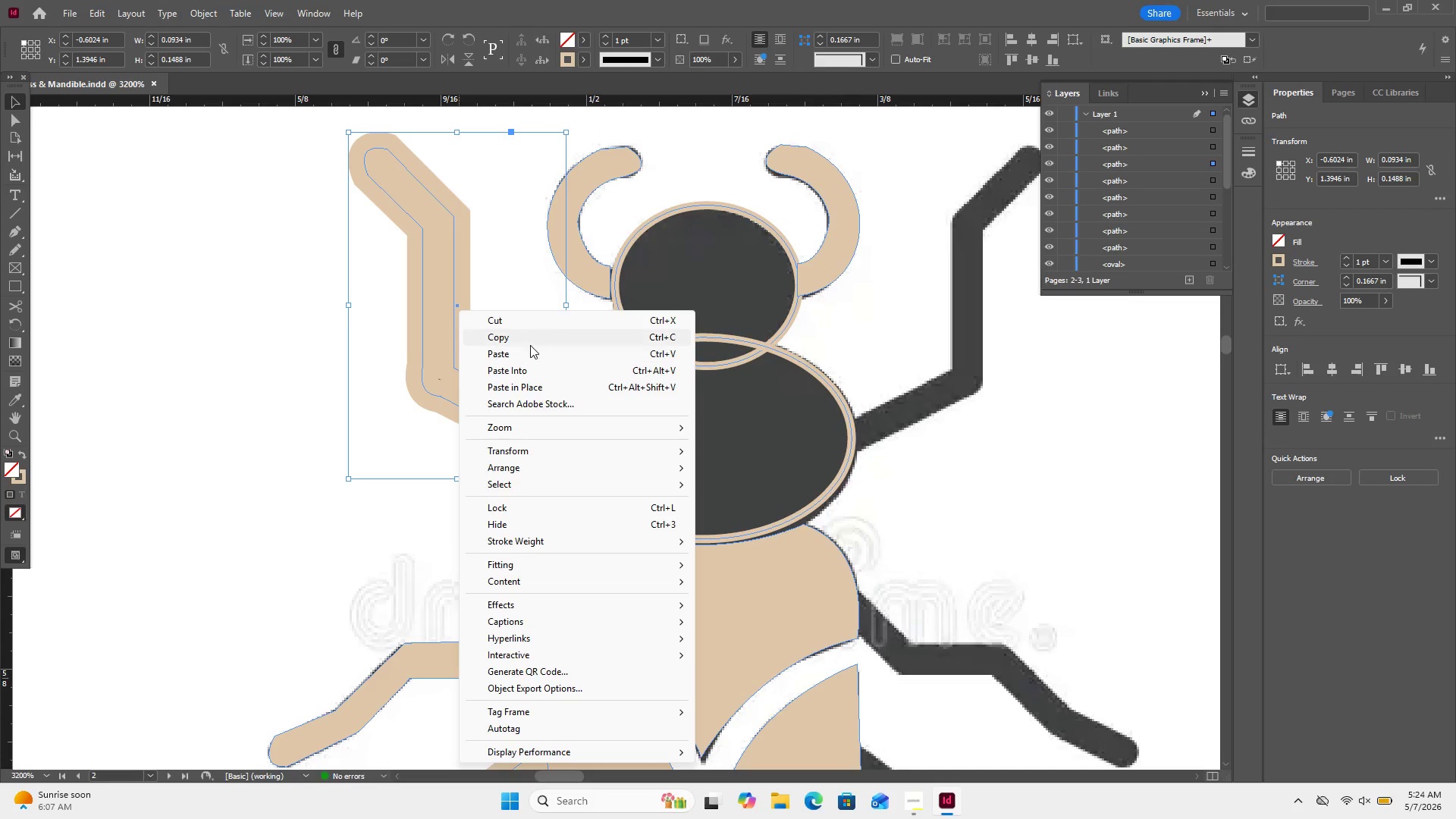 
left_click([530, 345])
 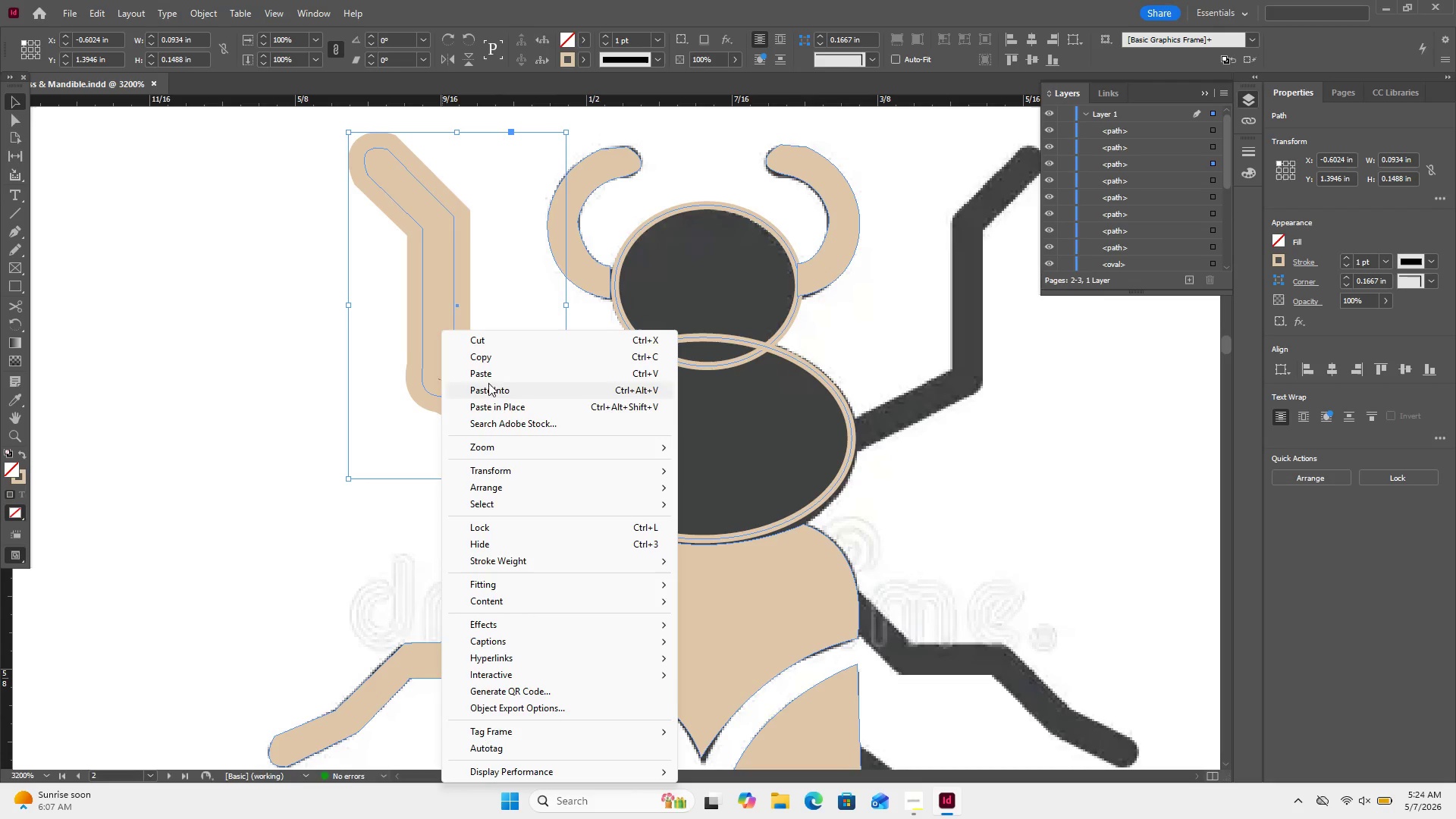 
left_click([491, 377])
 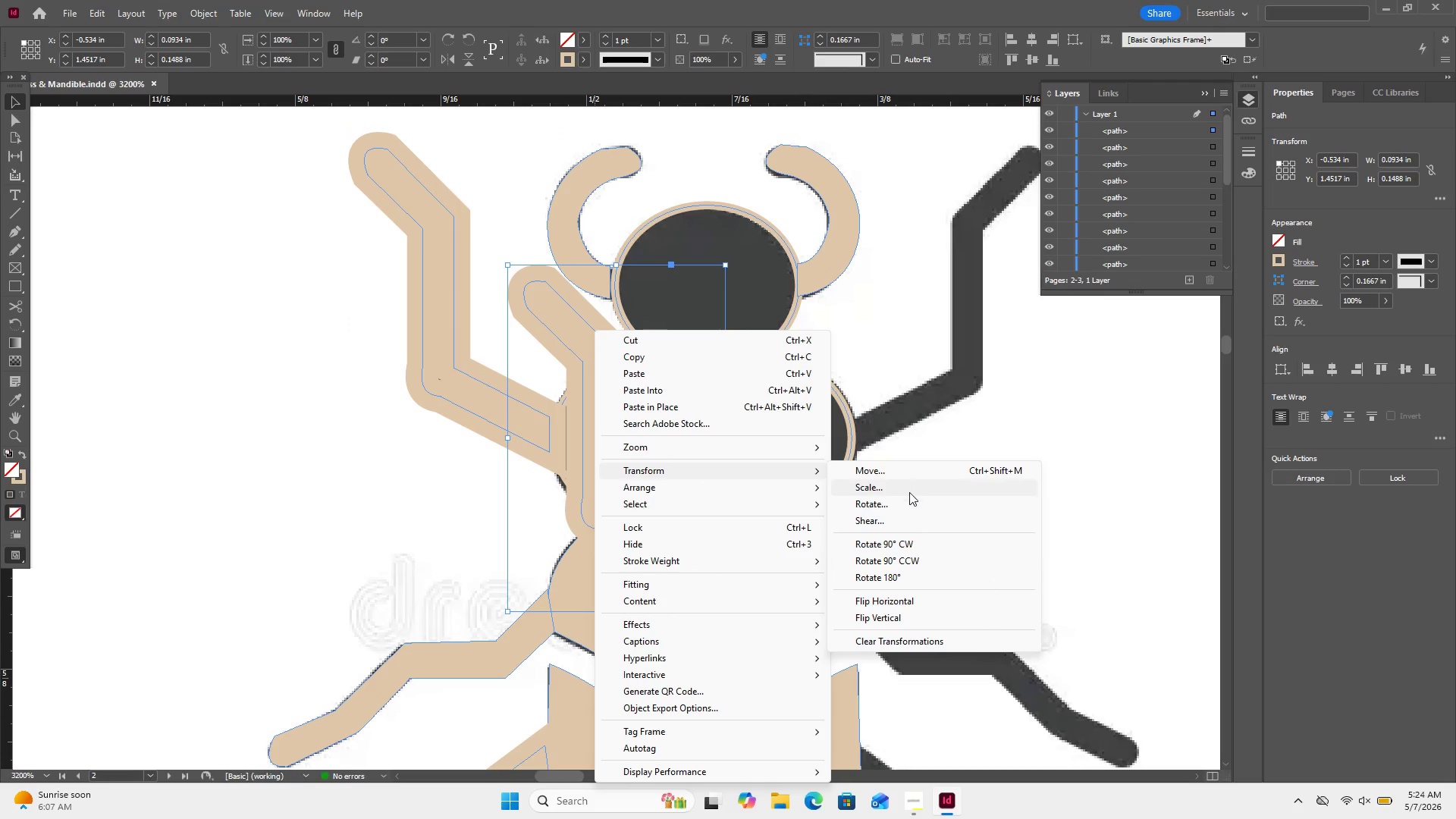 
wait(5.69)
 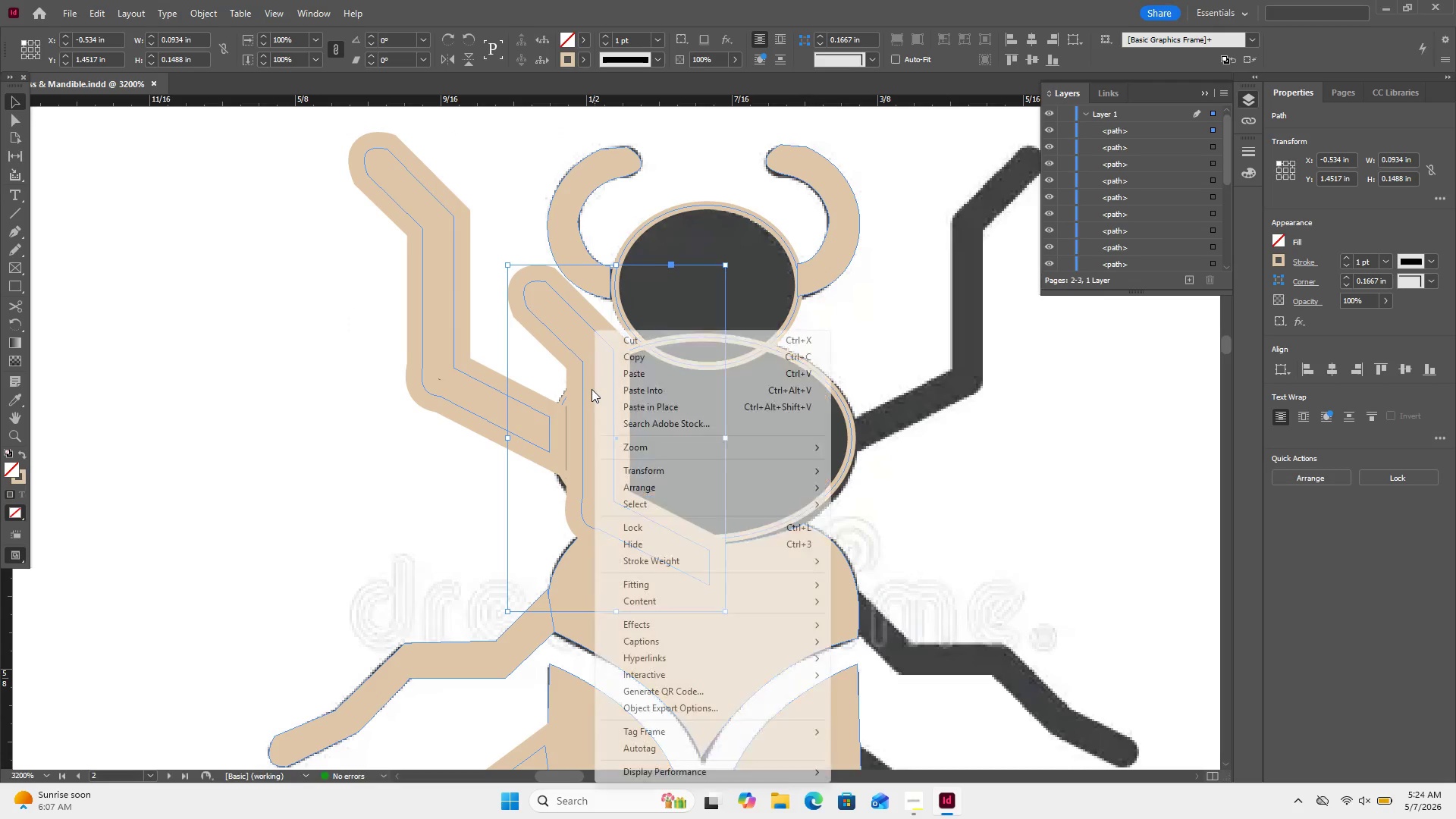 
left_click([894, 601])
 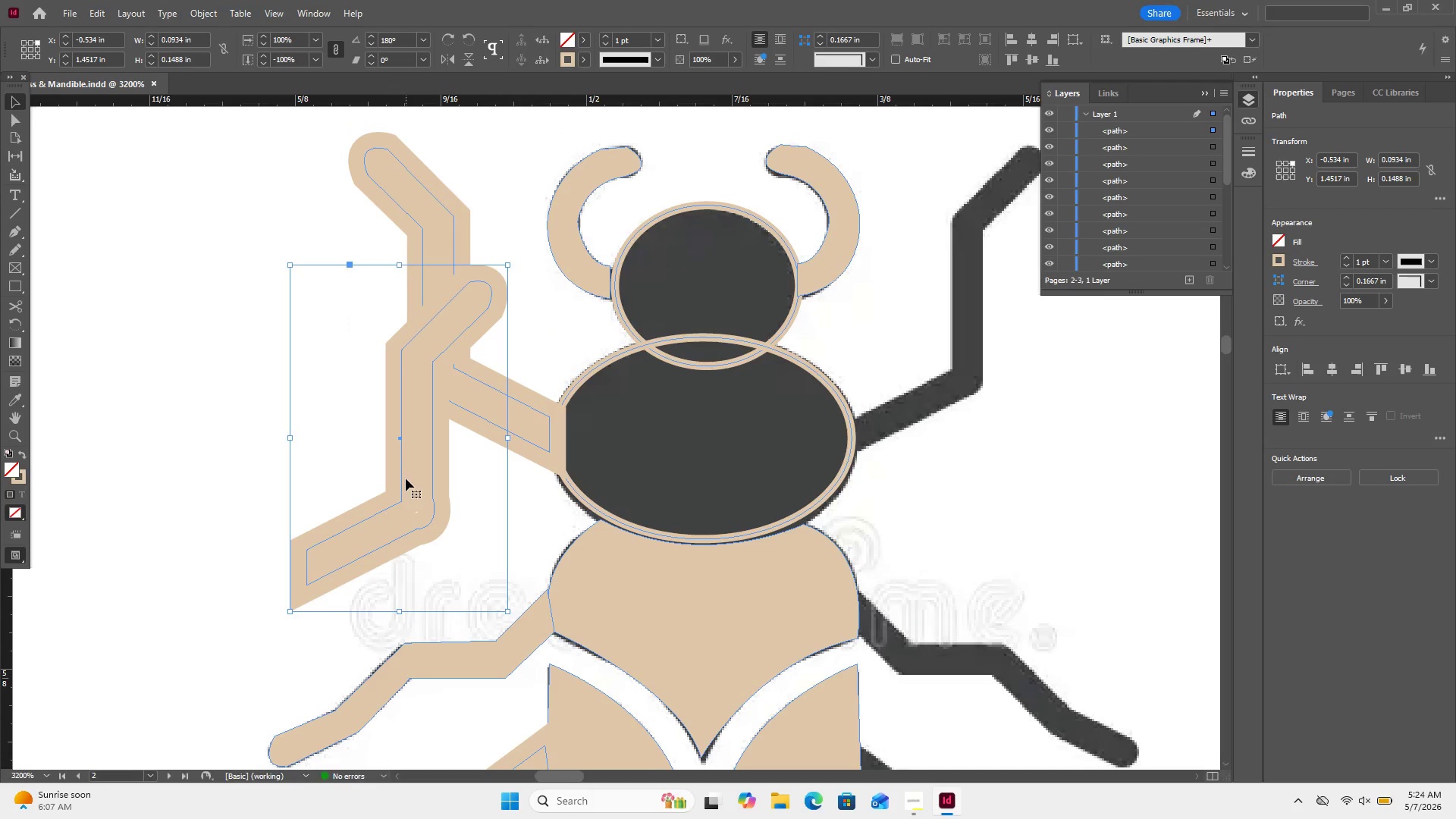 
left_click_drag(start_coordinate=[409, 480], to_coordinate=[971, 353])
 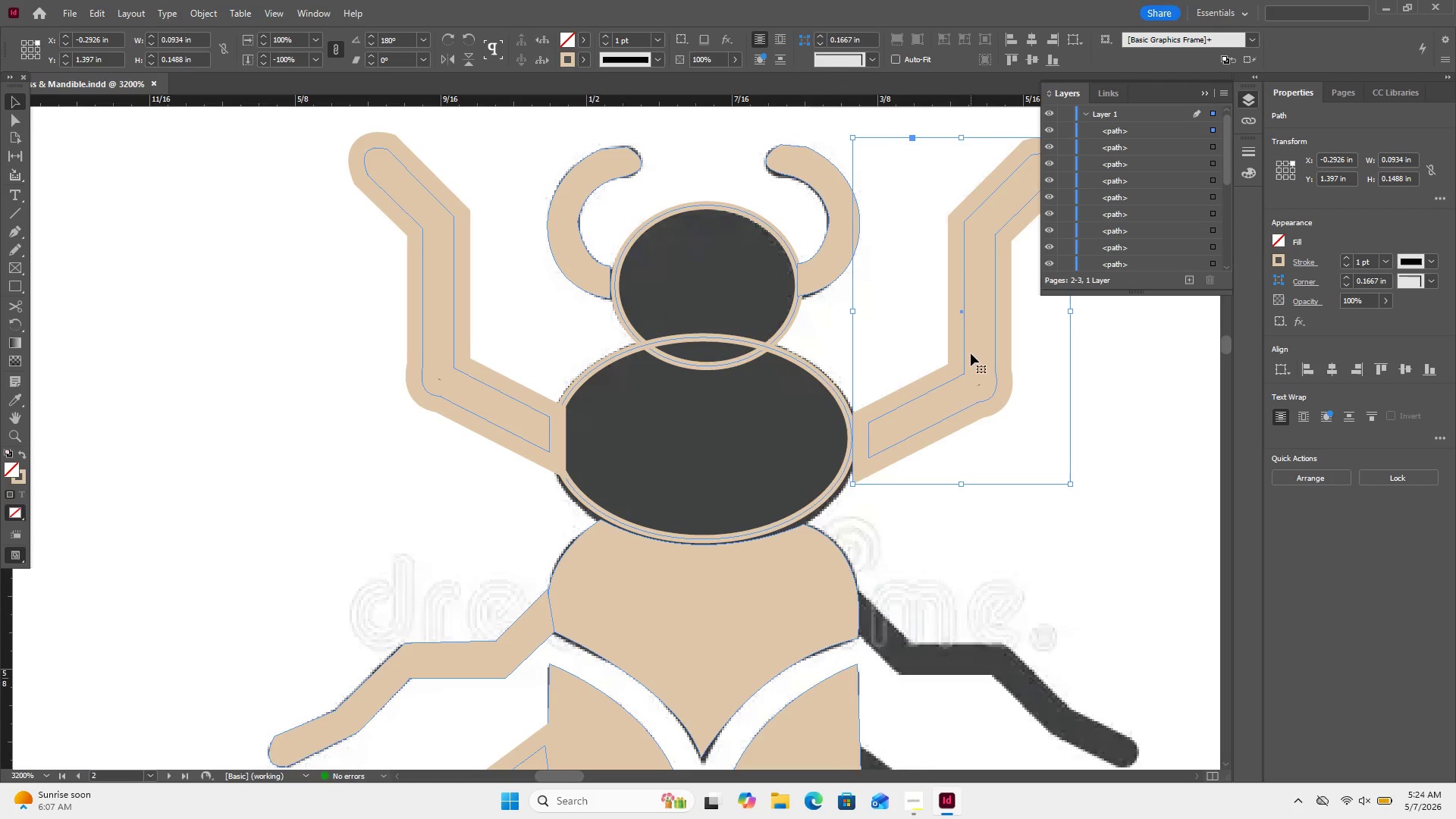 
scroll: coordinate [968, 347], scroll_direction: down, amount: 10.0
 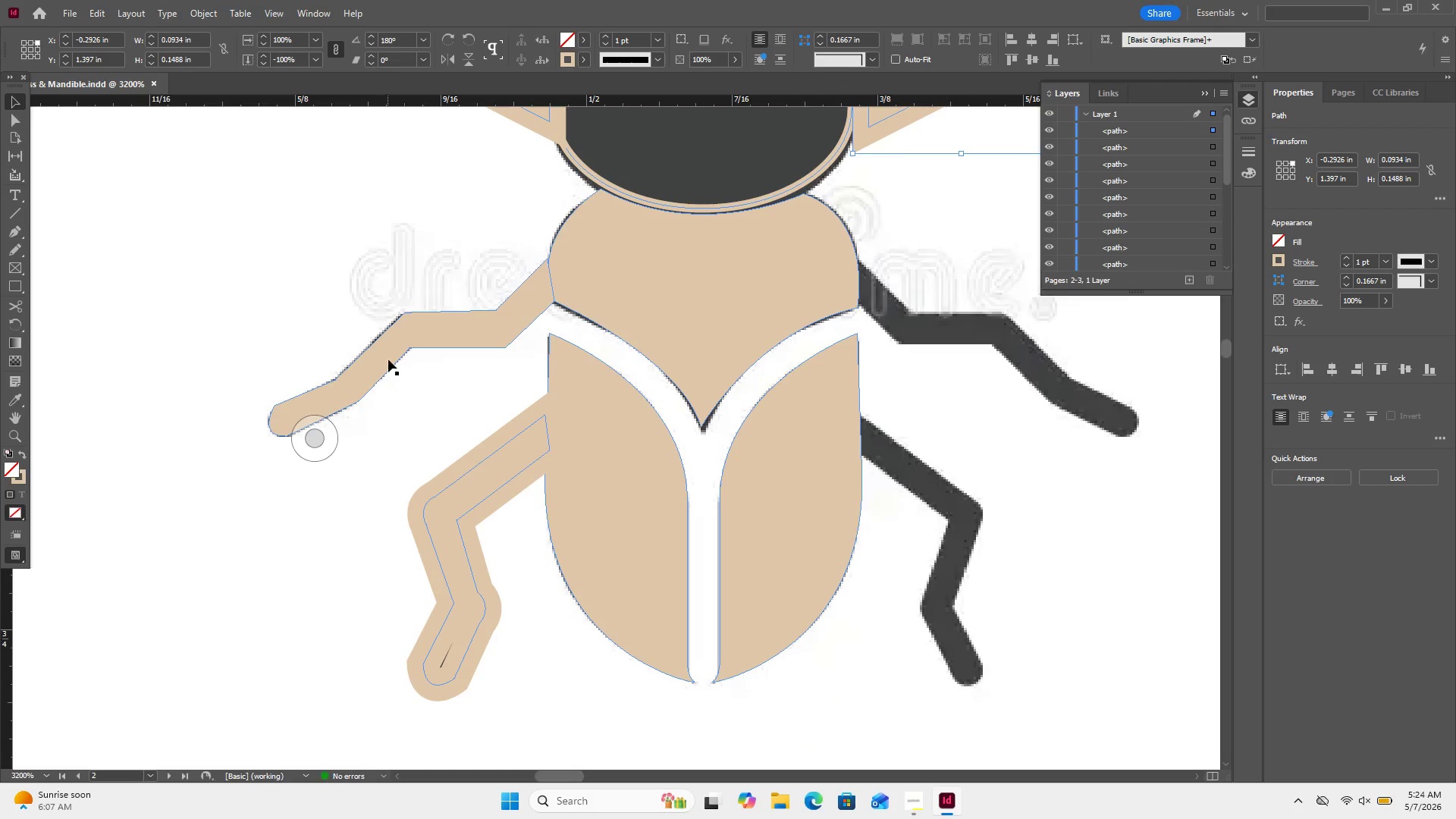 
left_click([382, 353])
 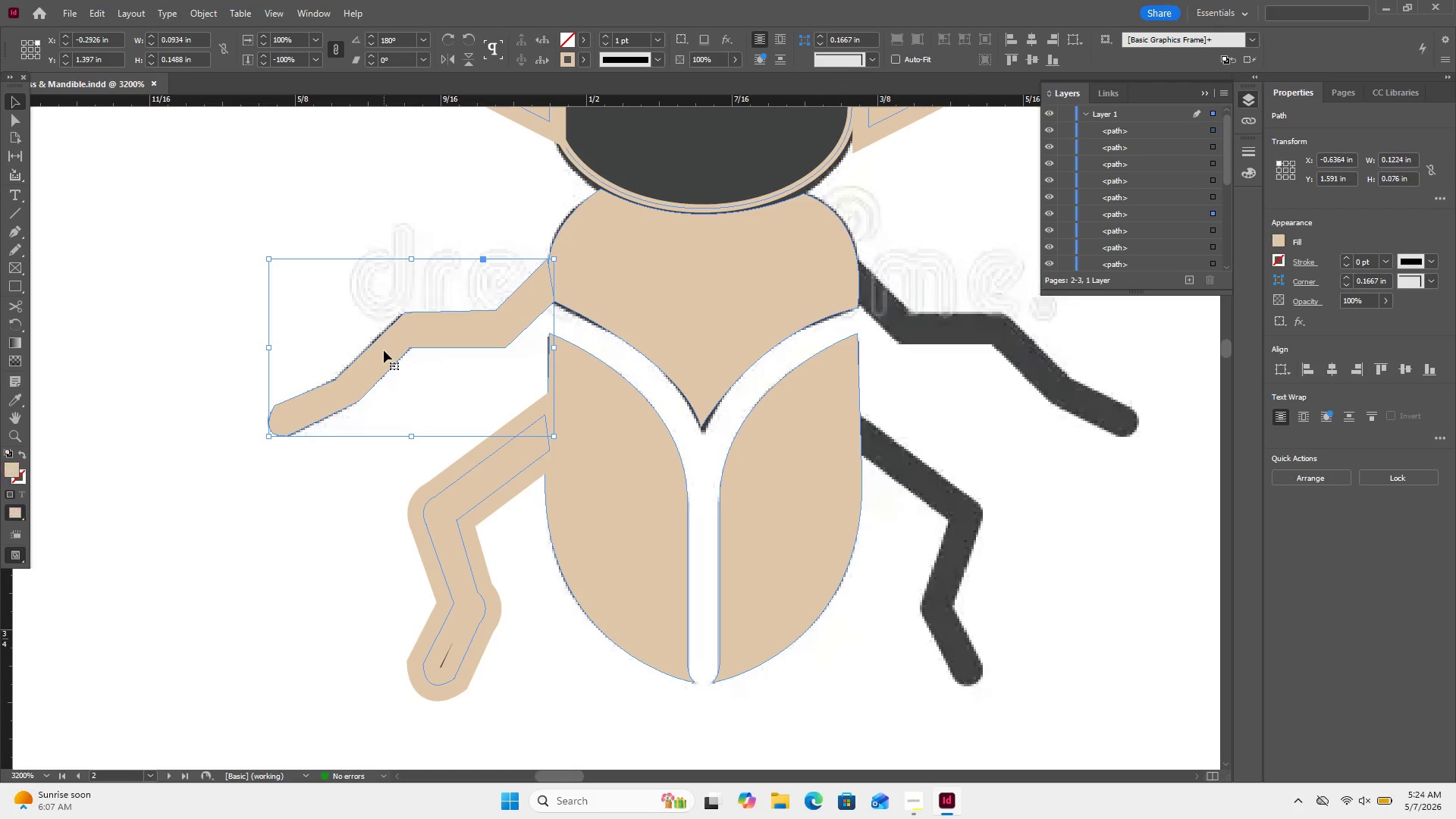 
right_click([384, 350])
 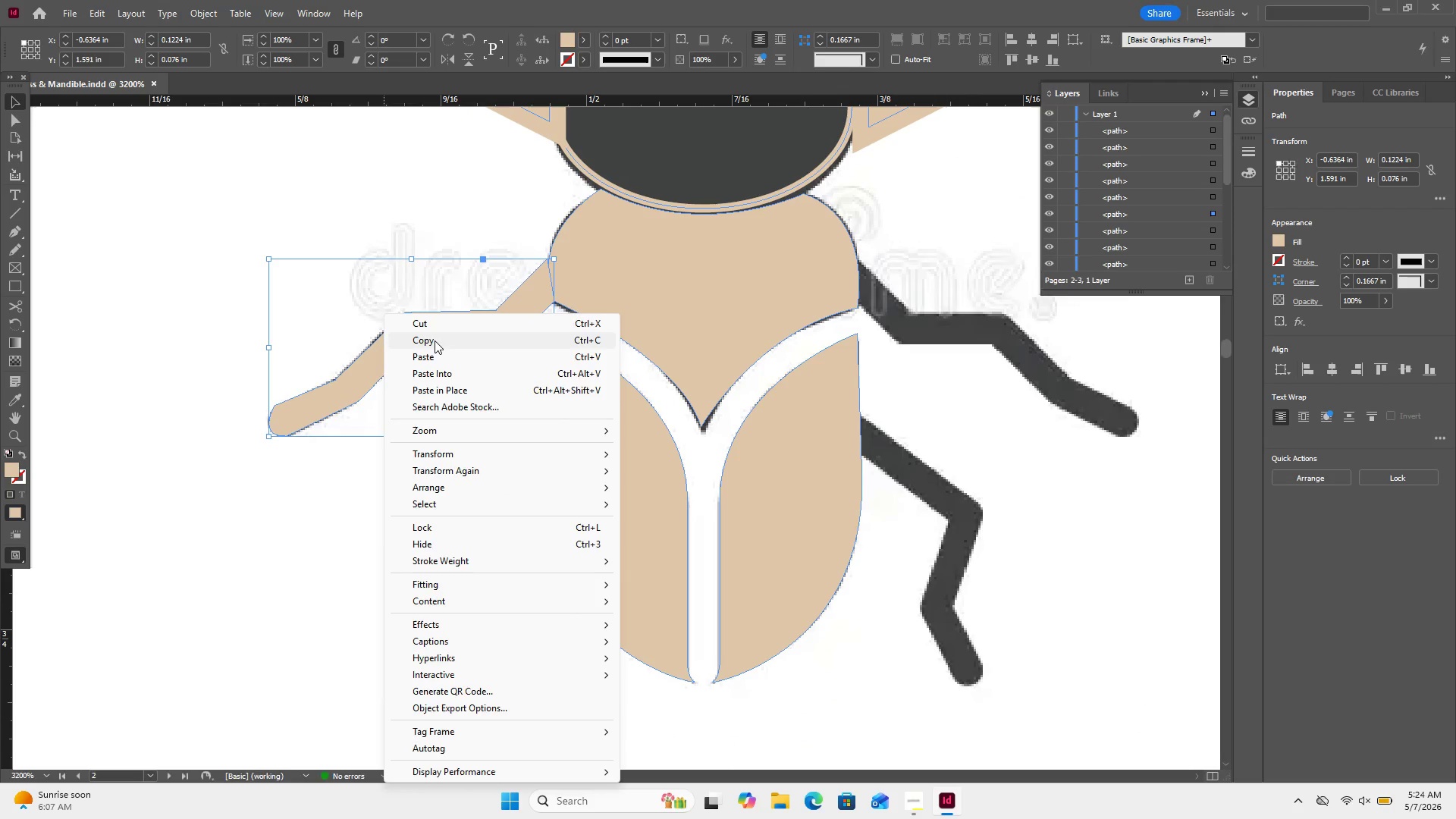 
left_click([435, 340])
 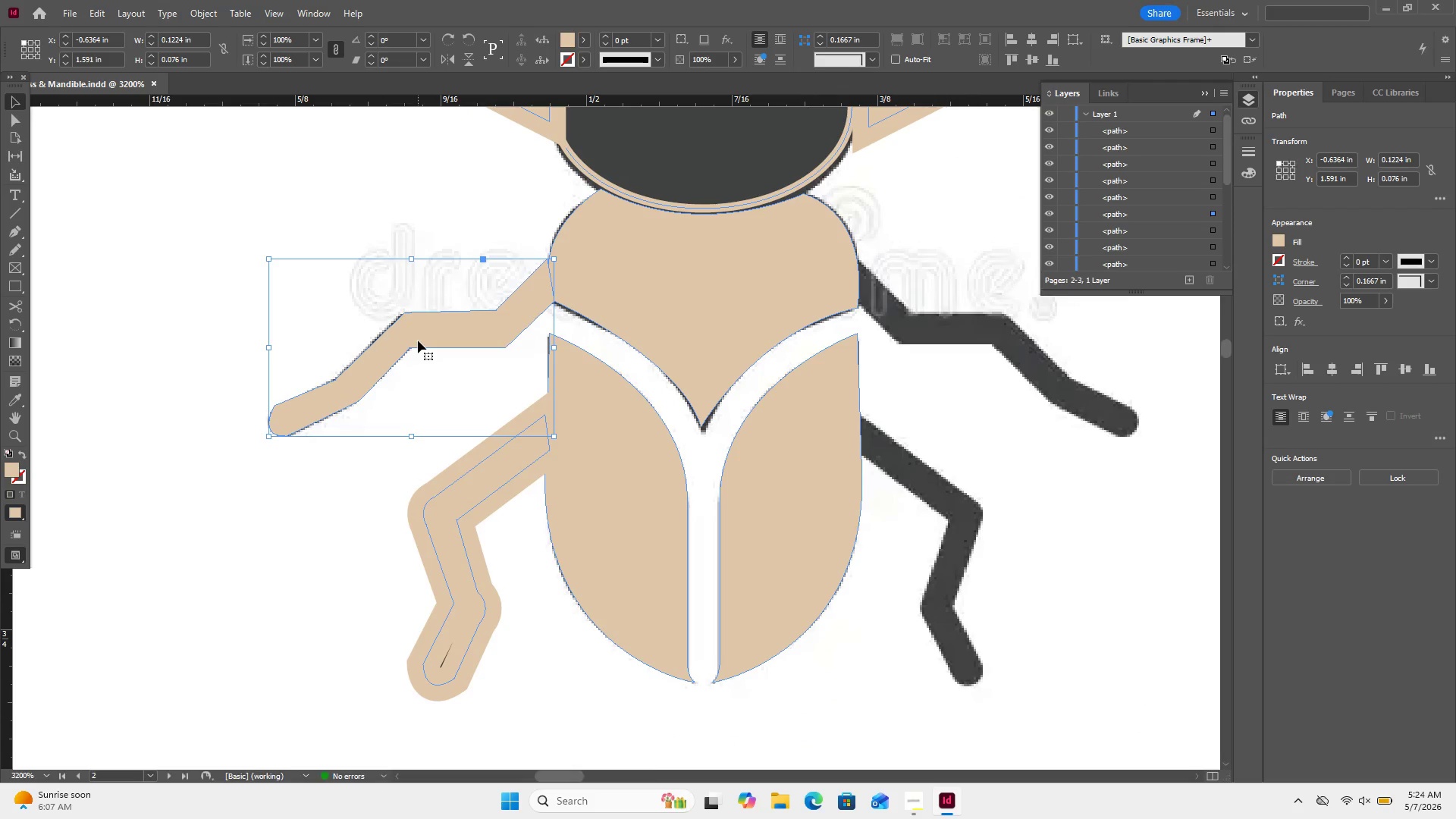 
right_click([418, 340])
 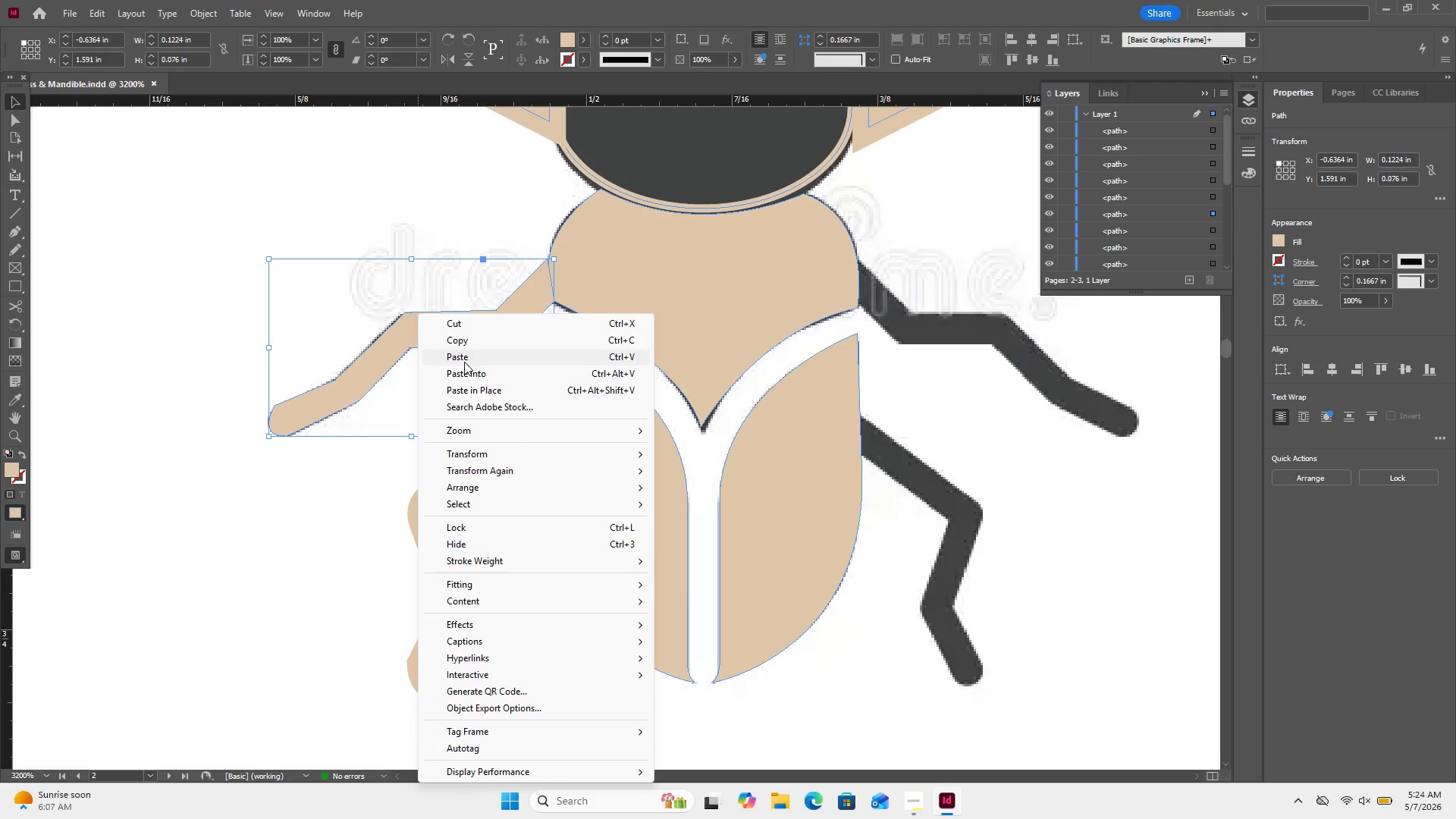 
left_click([464, 362])
 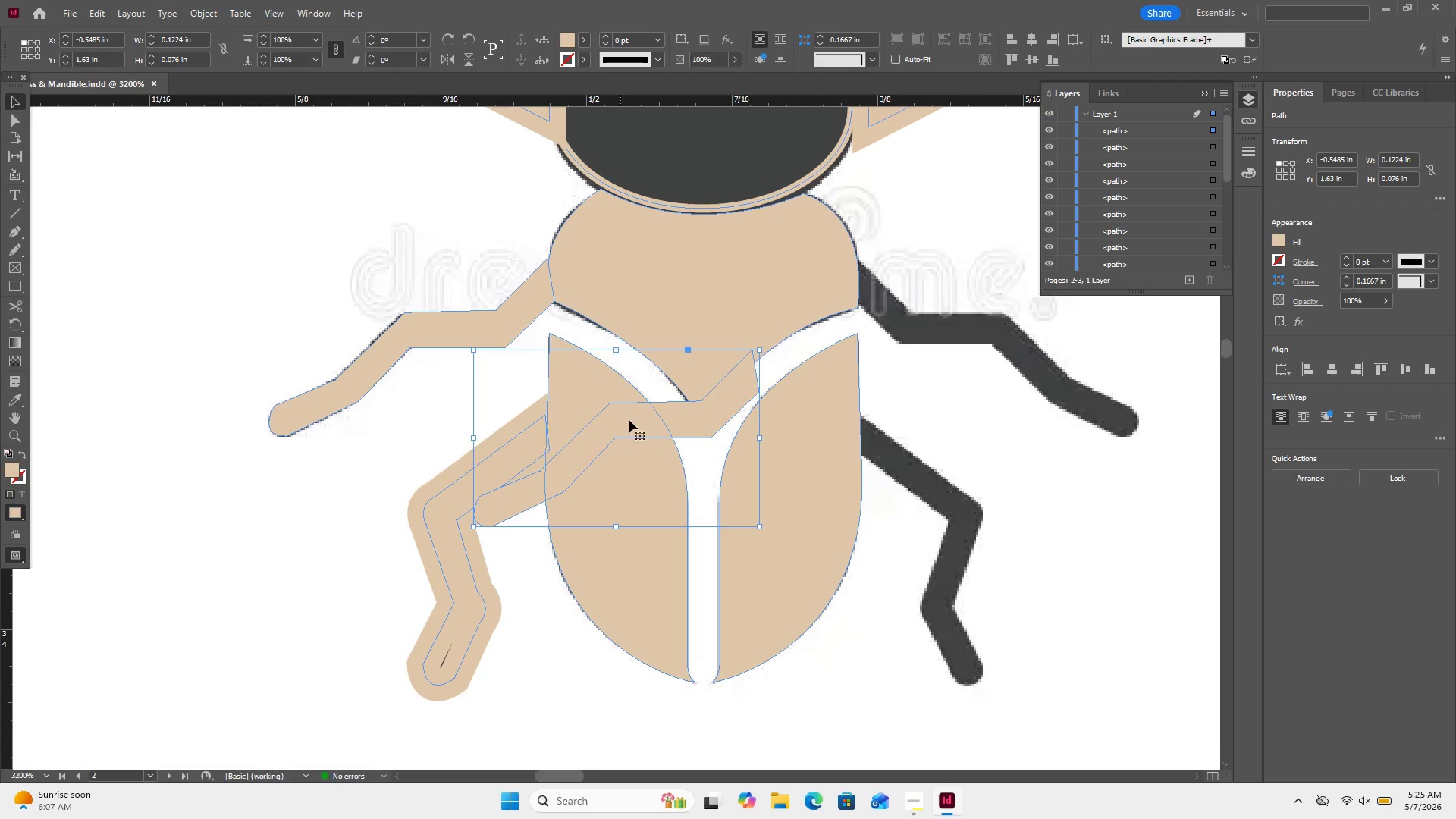 
right_click([629, 420])
 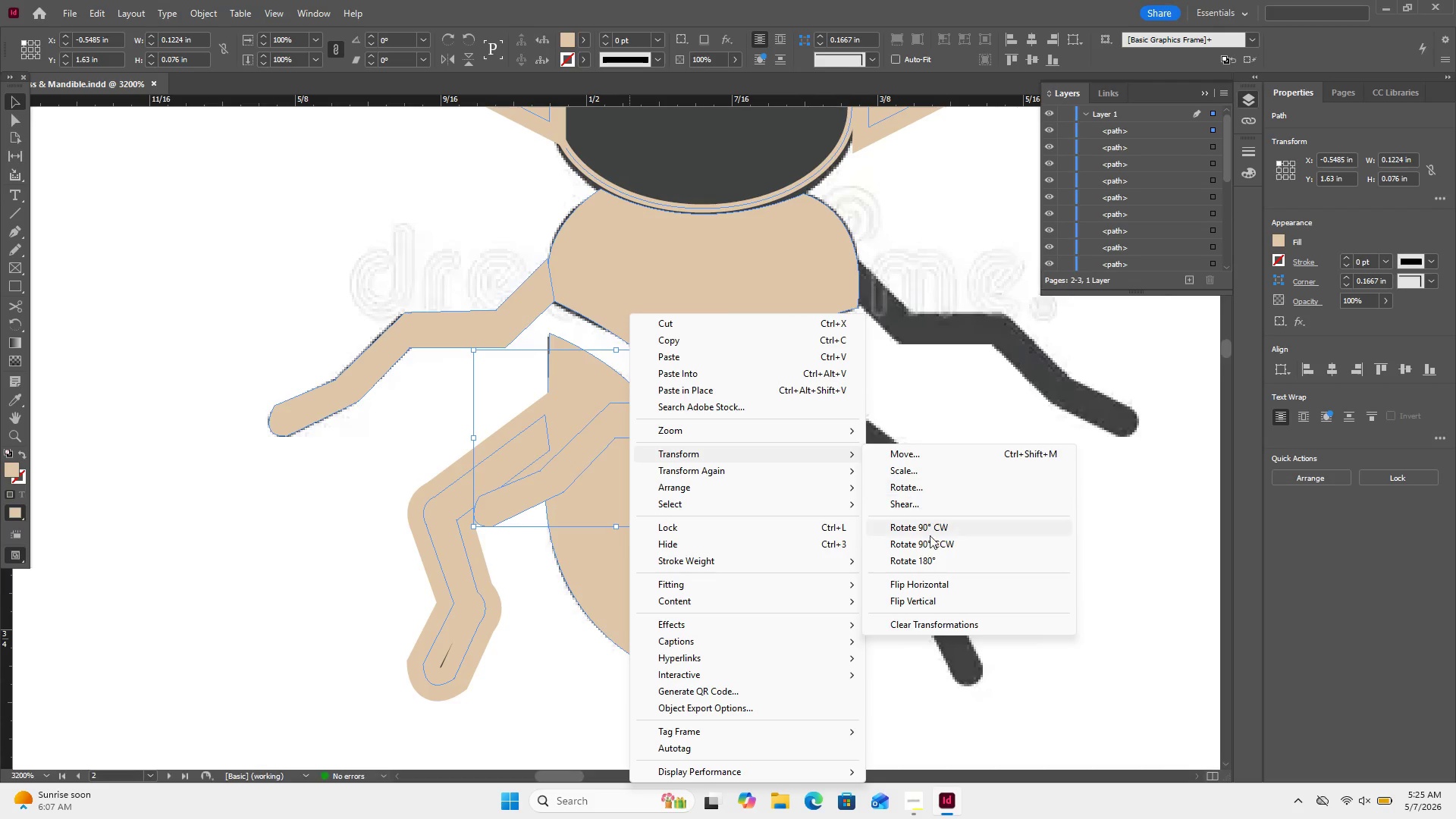 
left_click([932, 585])
 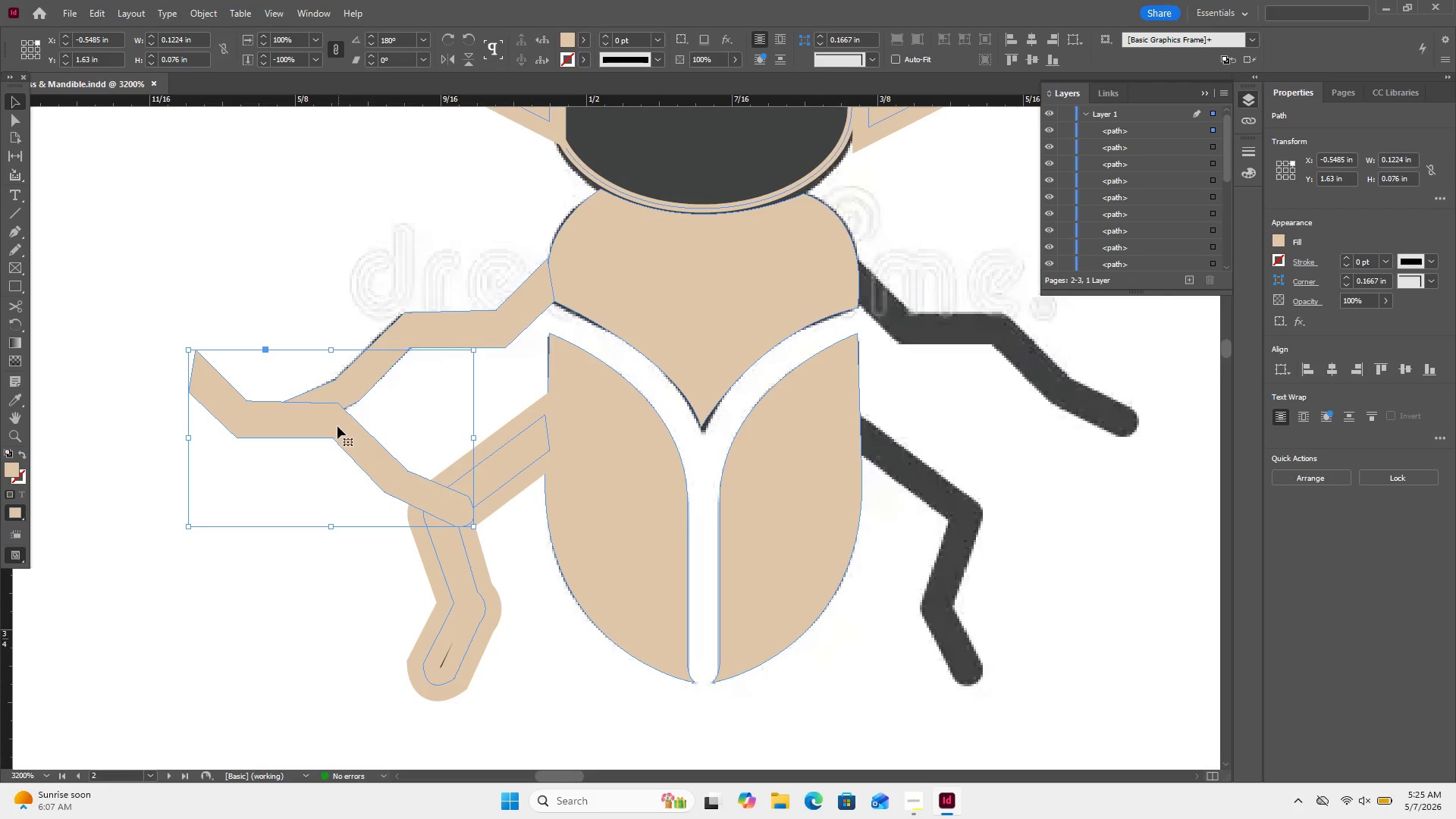 
left_click_drag(start_coordinate=[337, 426], to_coordinate=[1000, 338])
 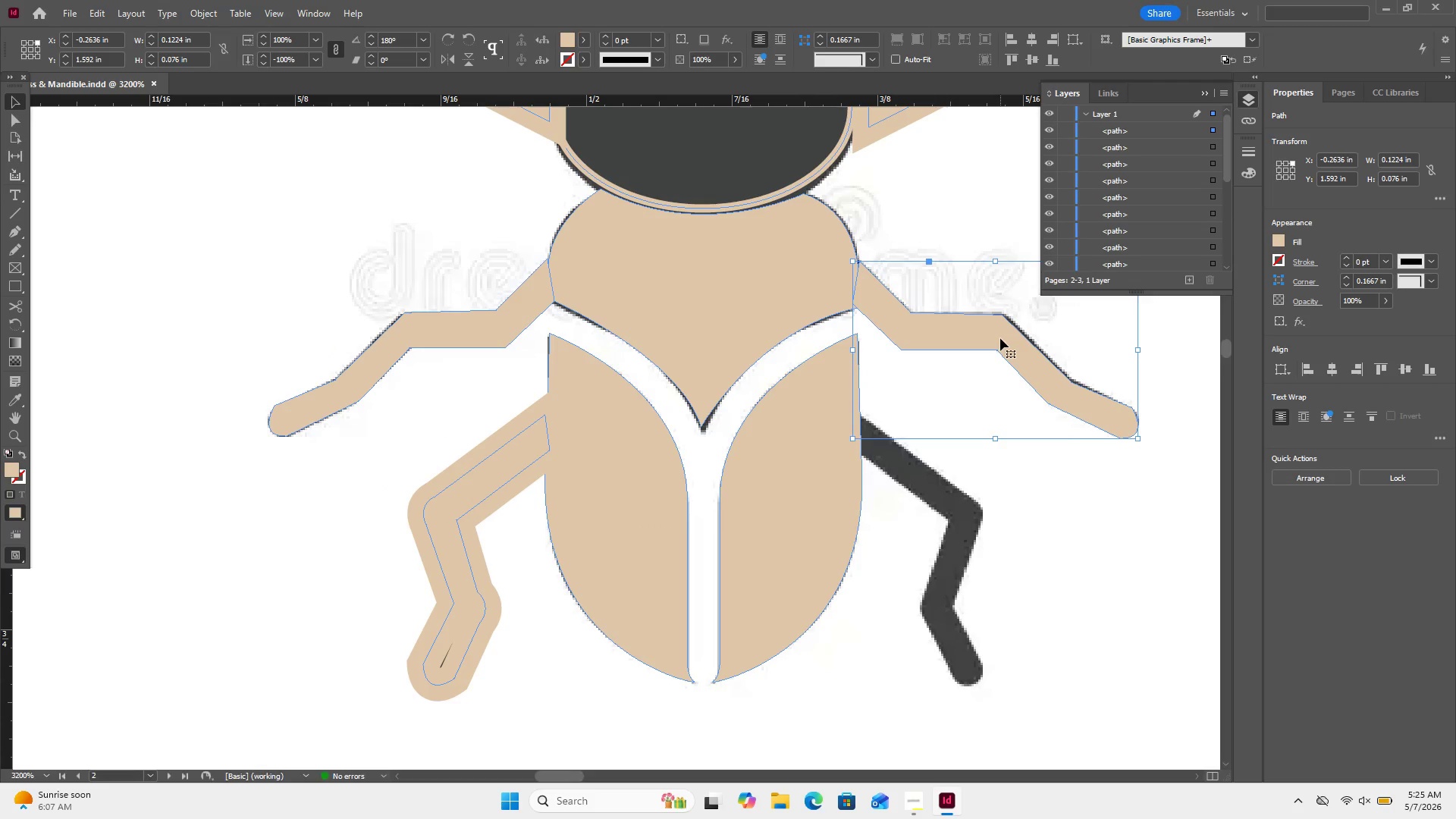 
left_click_drag(start_coordinate=[1000, 338], to_coordinate=[1009, 328])
 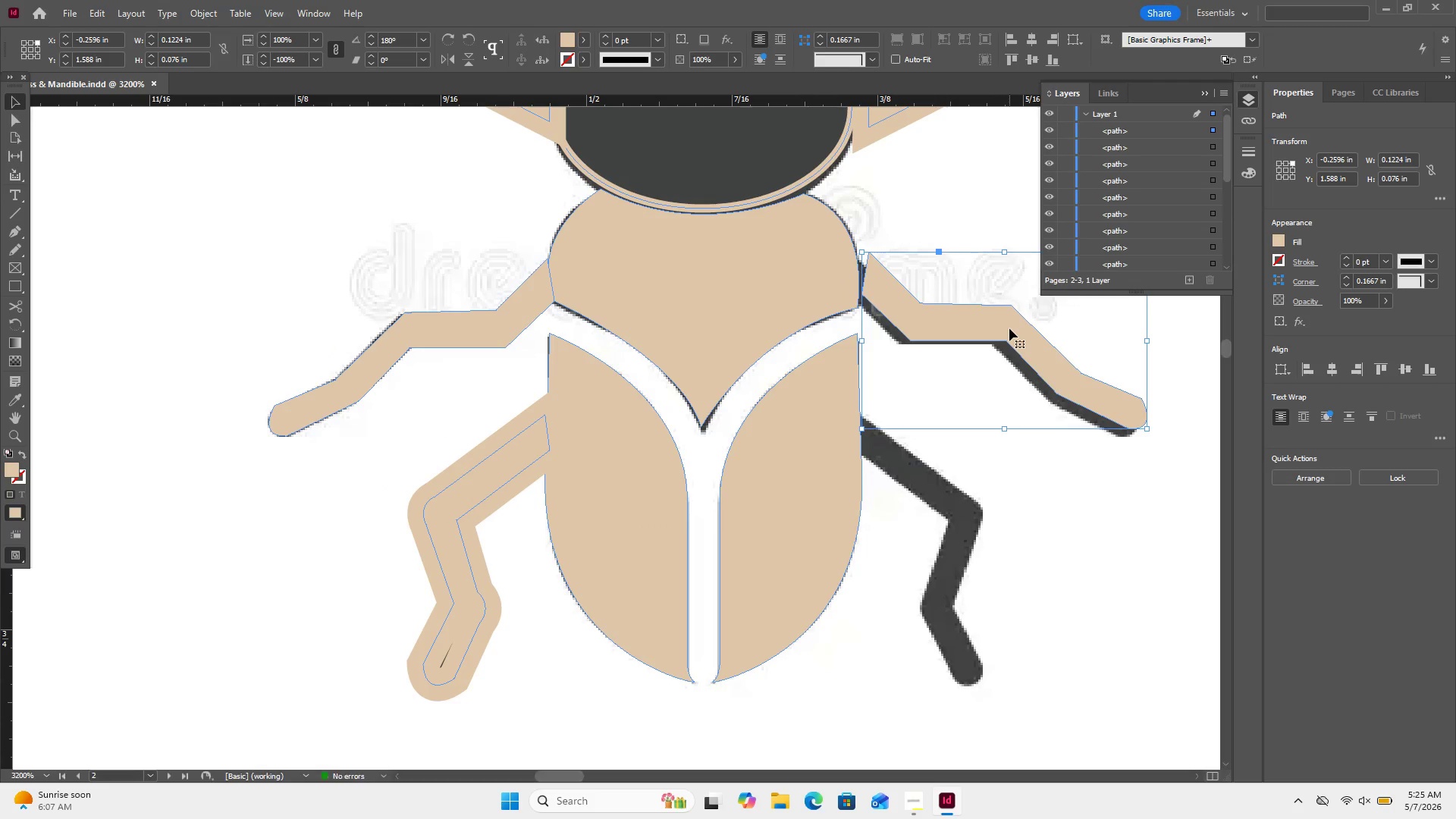 
left_click_drag(start_coordinate=[1009, 328], to_coordinate=[997, 340])
 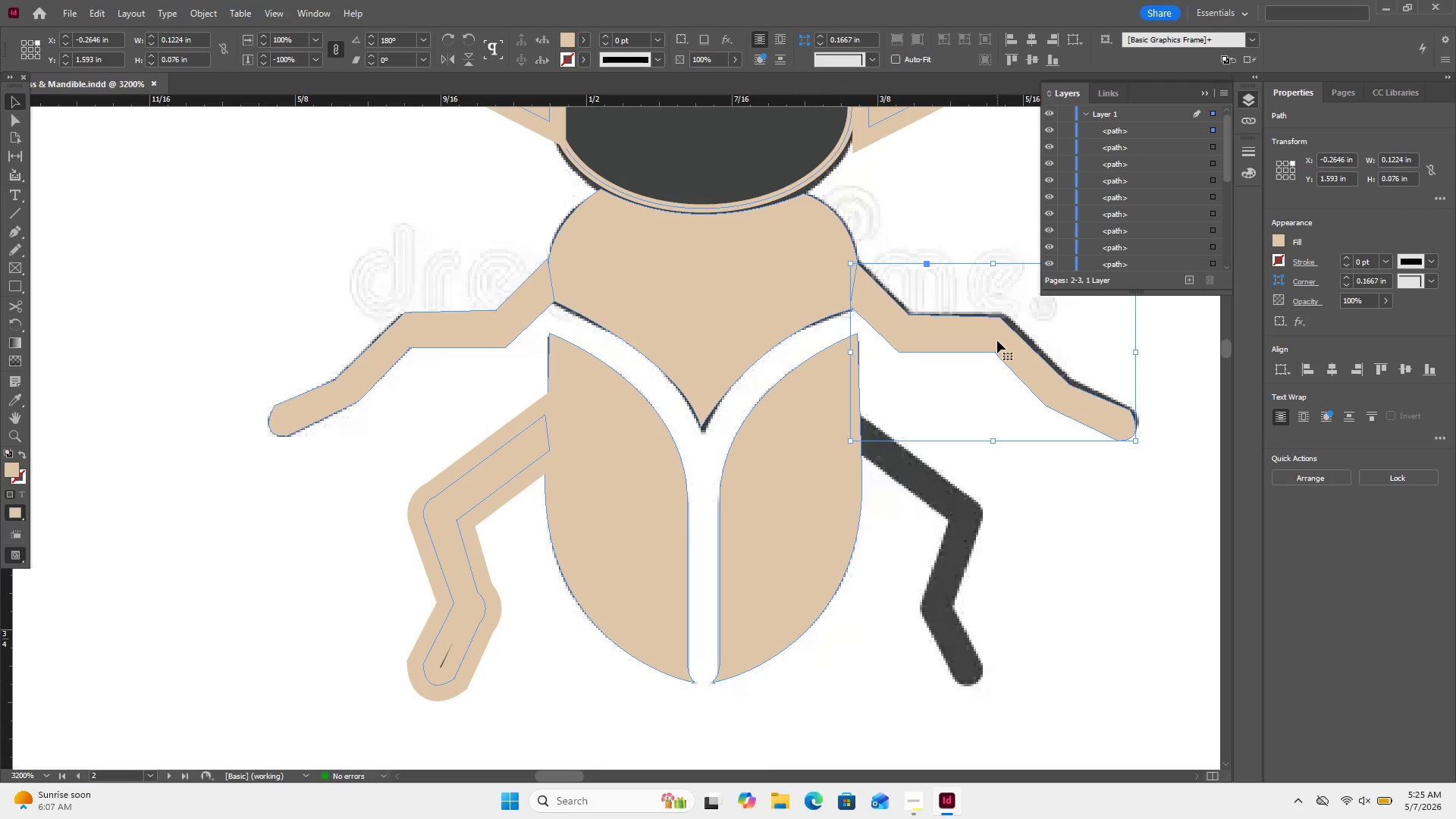 
left_click_drag(start_coordinate=[997, 340], to_coordinate=[992, 334])
 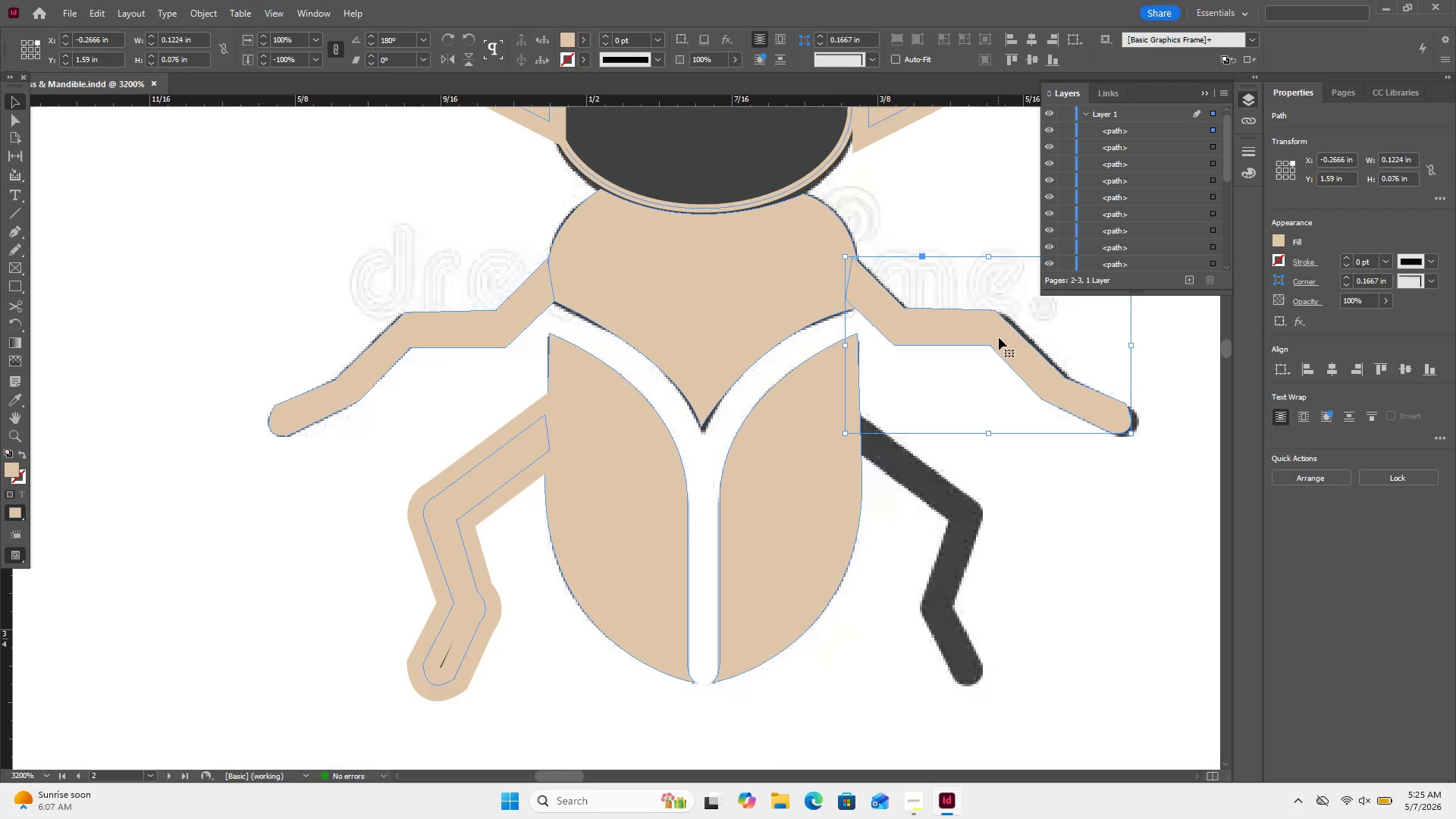 
left_click_drag(start_coordinate=[999, 337], to_coordinate=[1009, 340])
 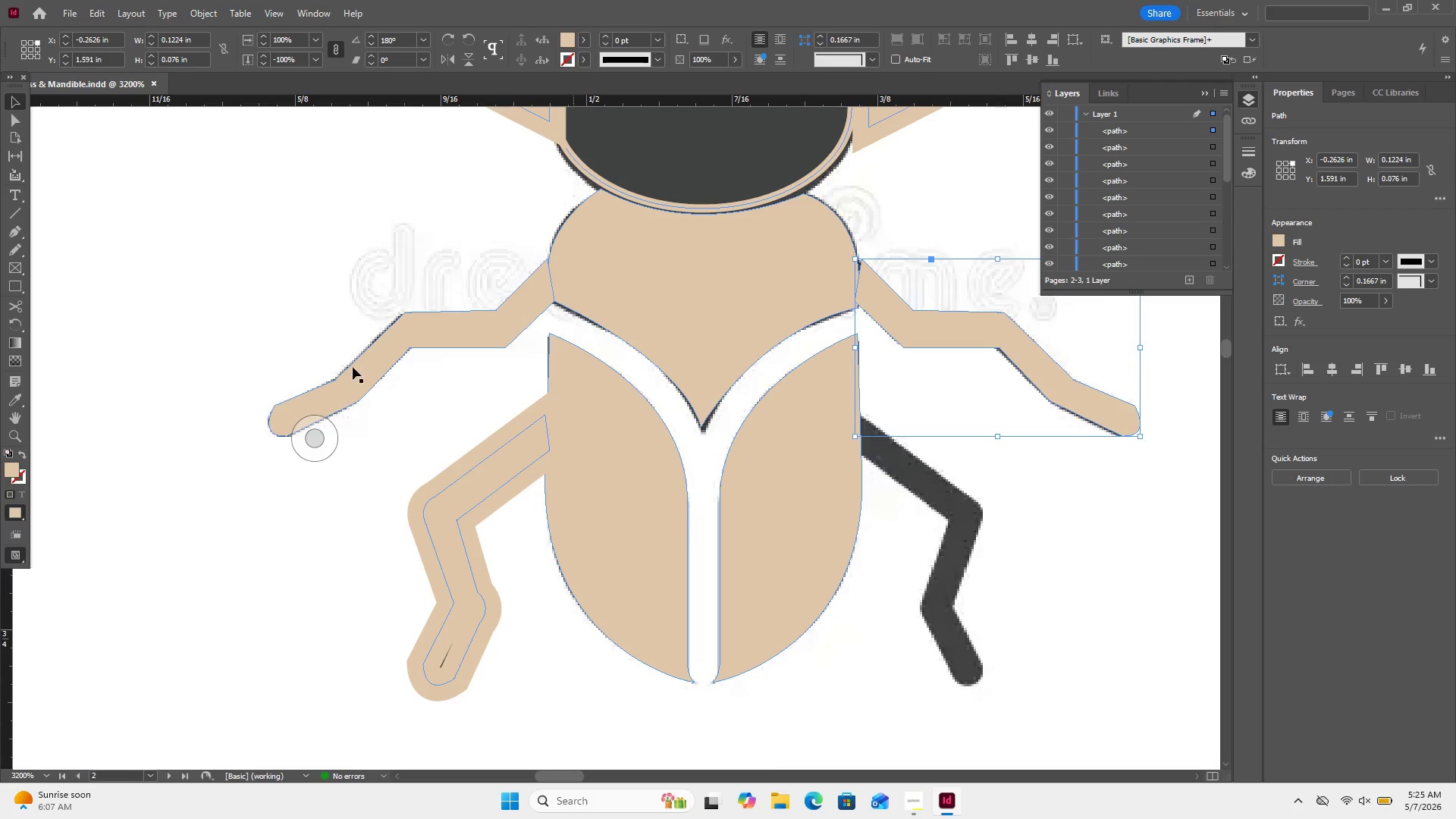 
left_click([519, 467])
 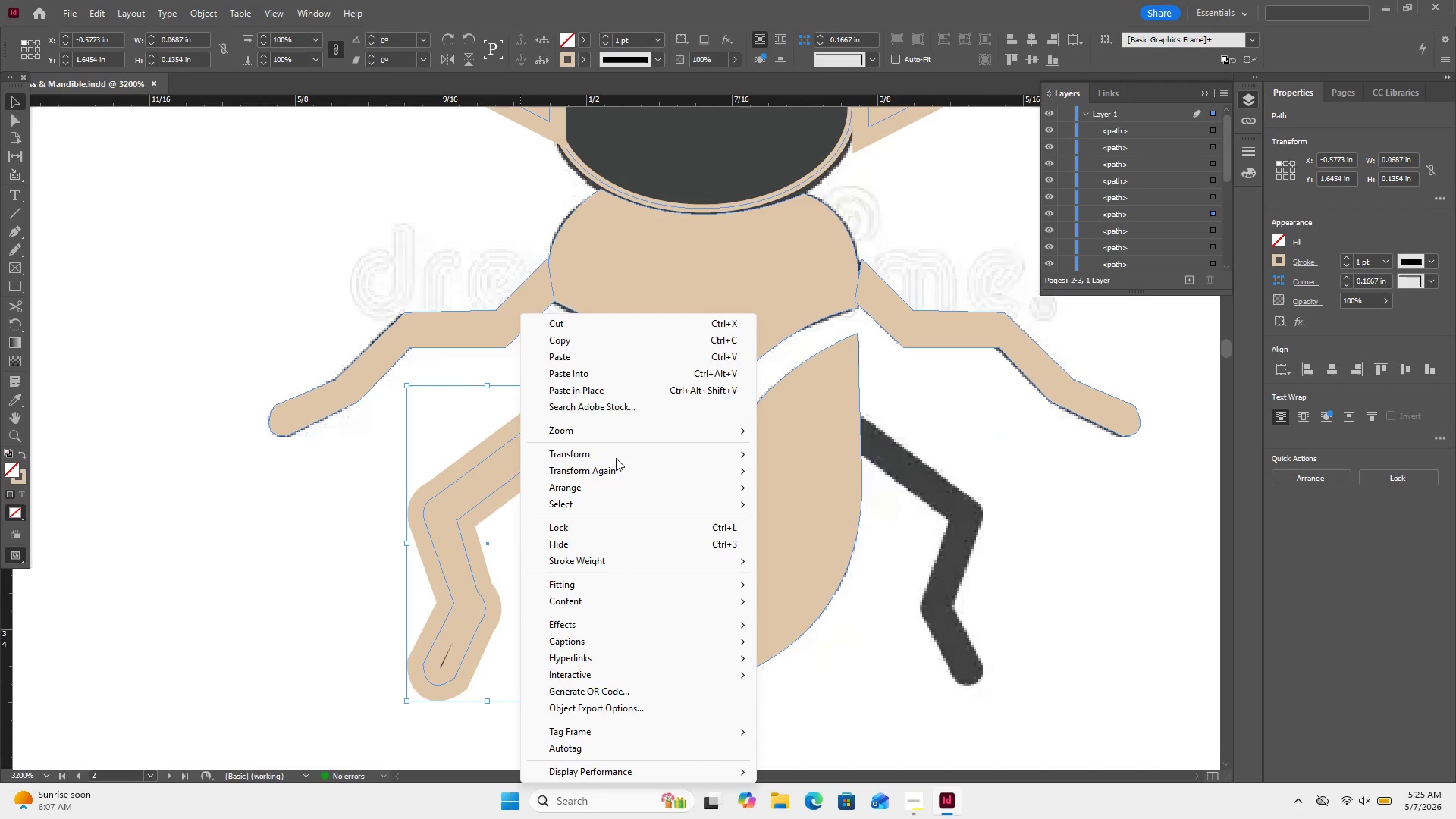 
left_click([597, 447])
 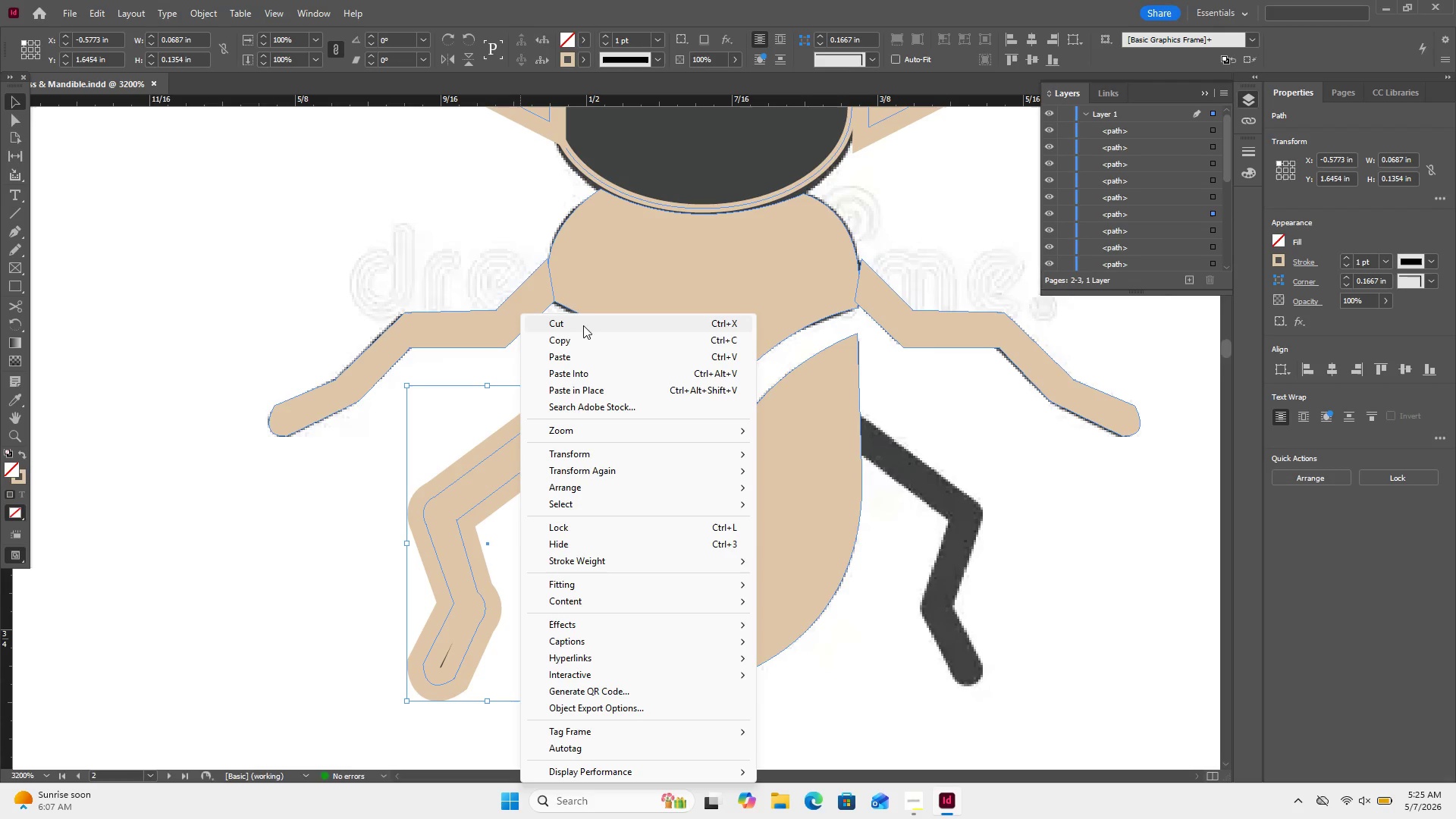 
left_click([579, 337])
 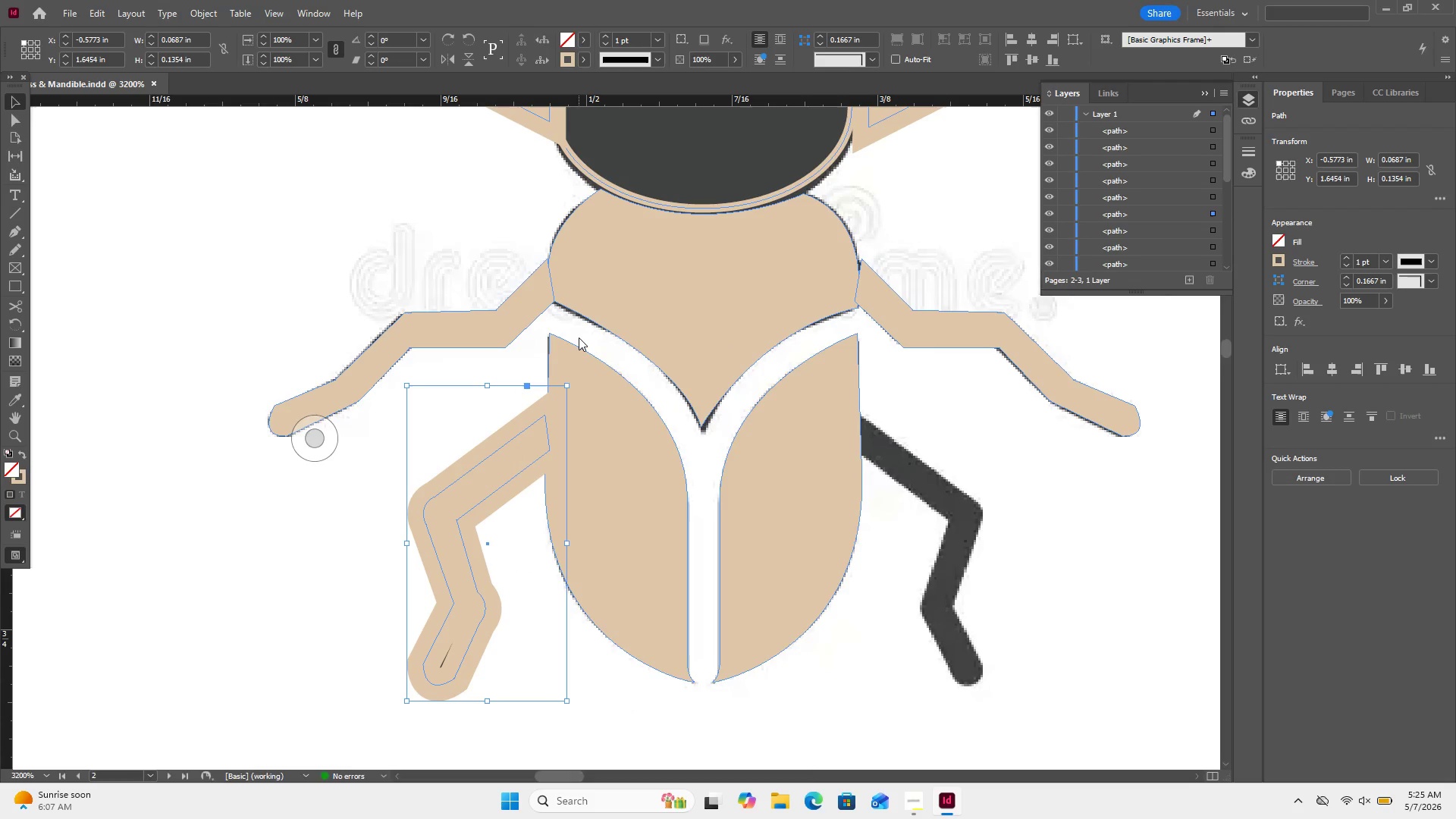 
right_click([579, 337])
 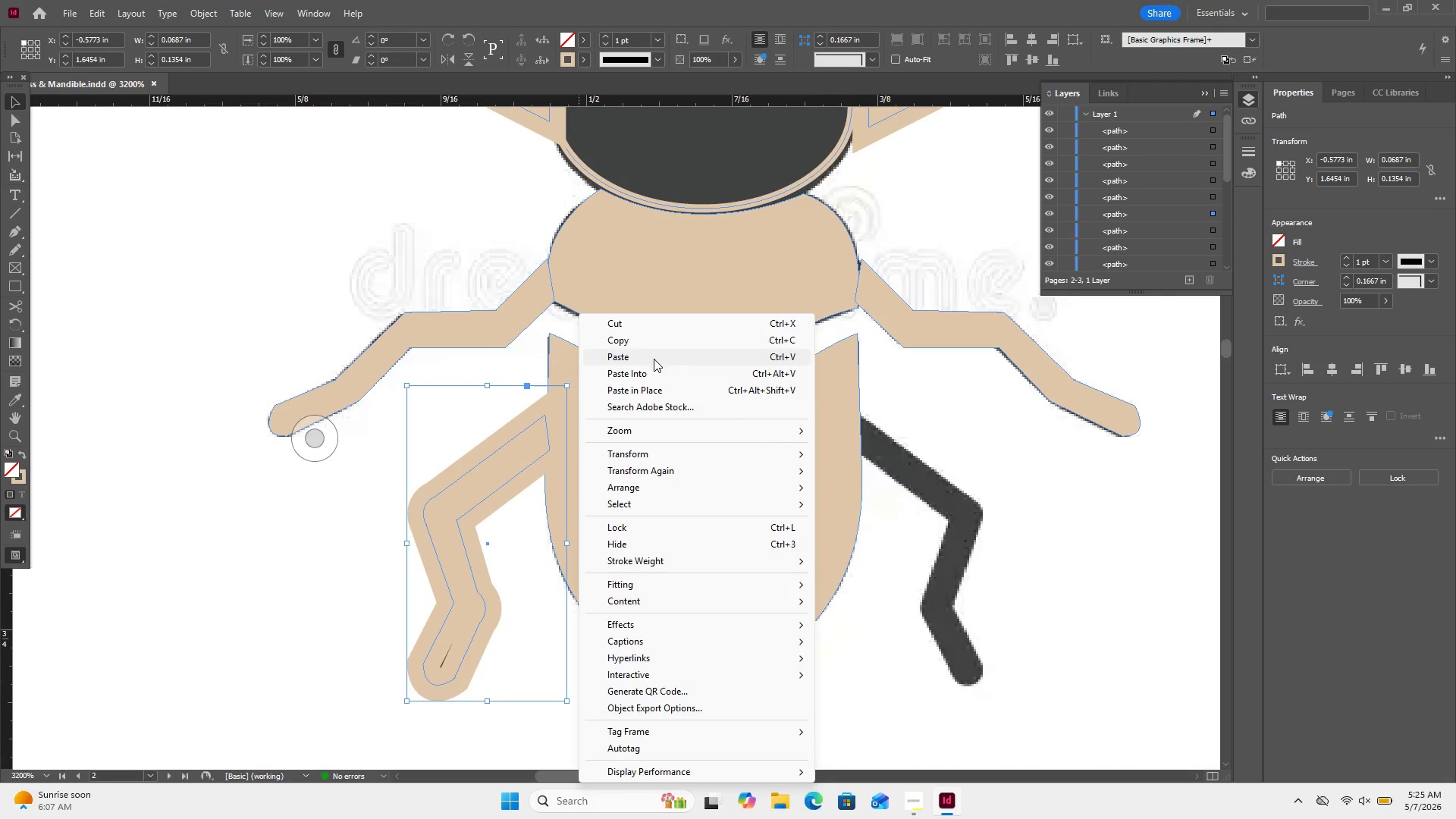 
left_click([654, 359])
 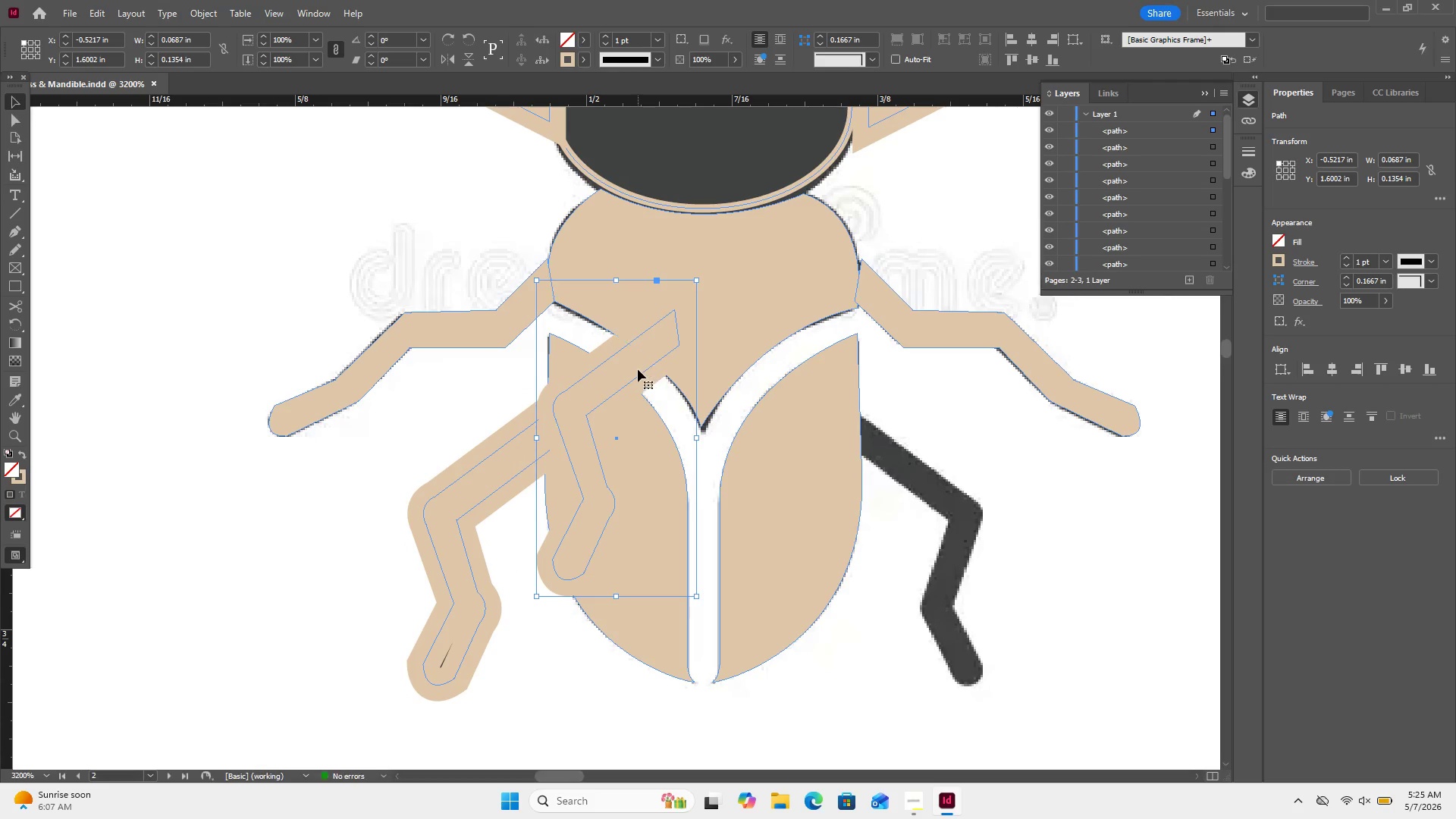 
right_click([637, 369])
 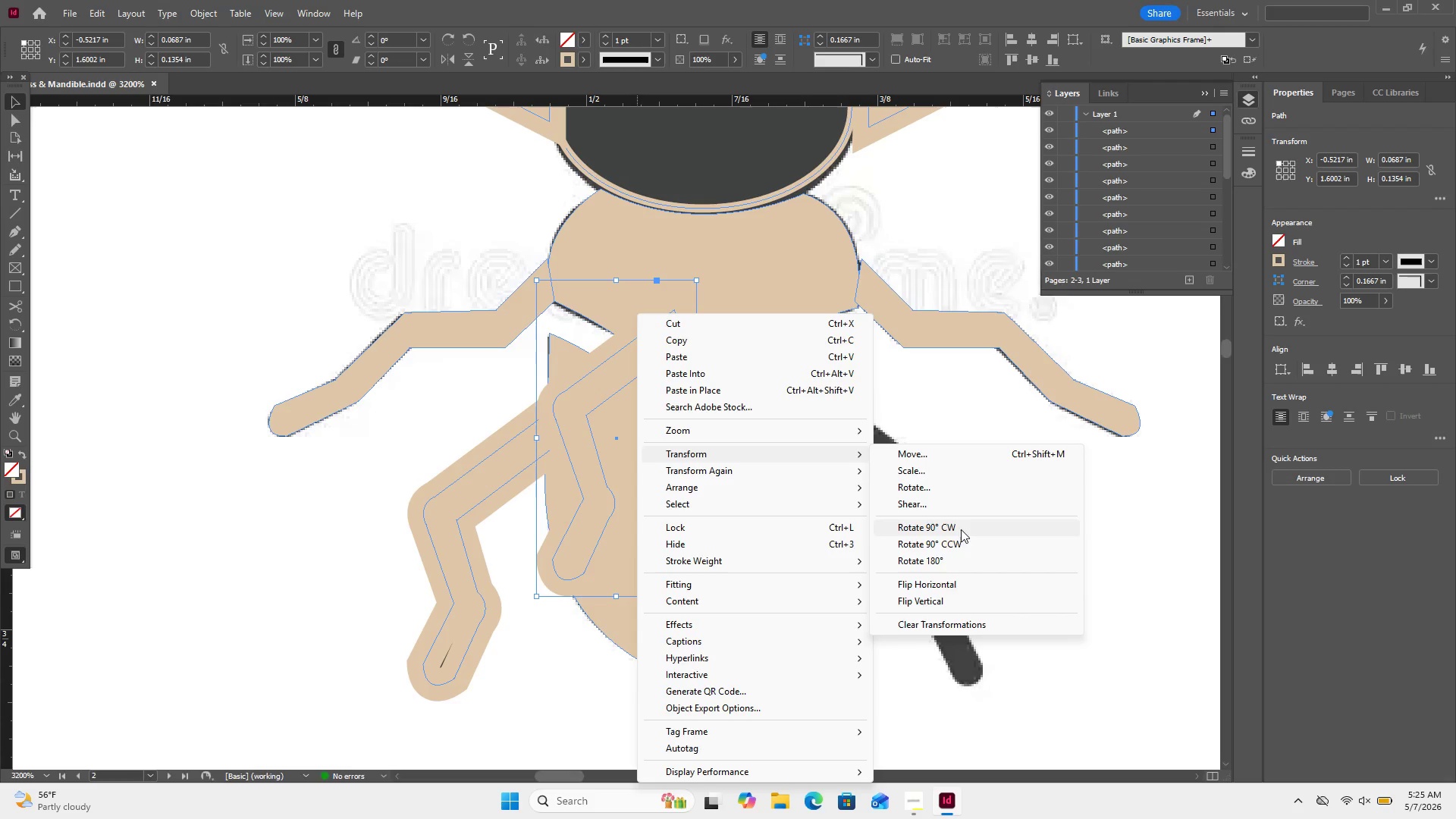 
left_click([960, 578])
 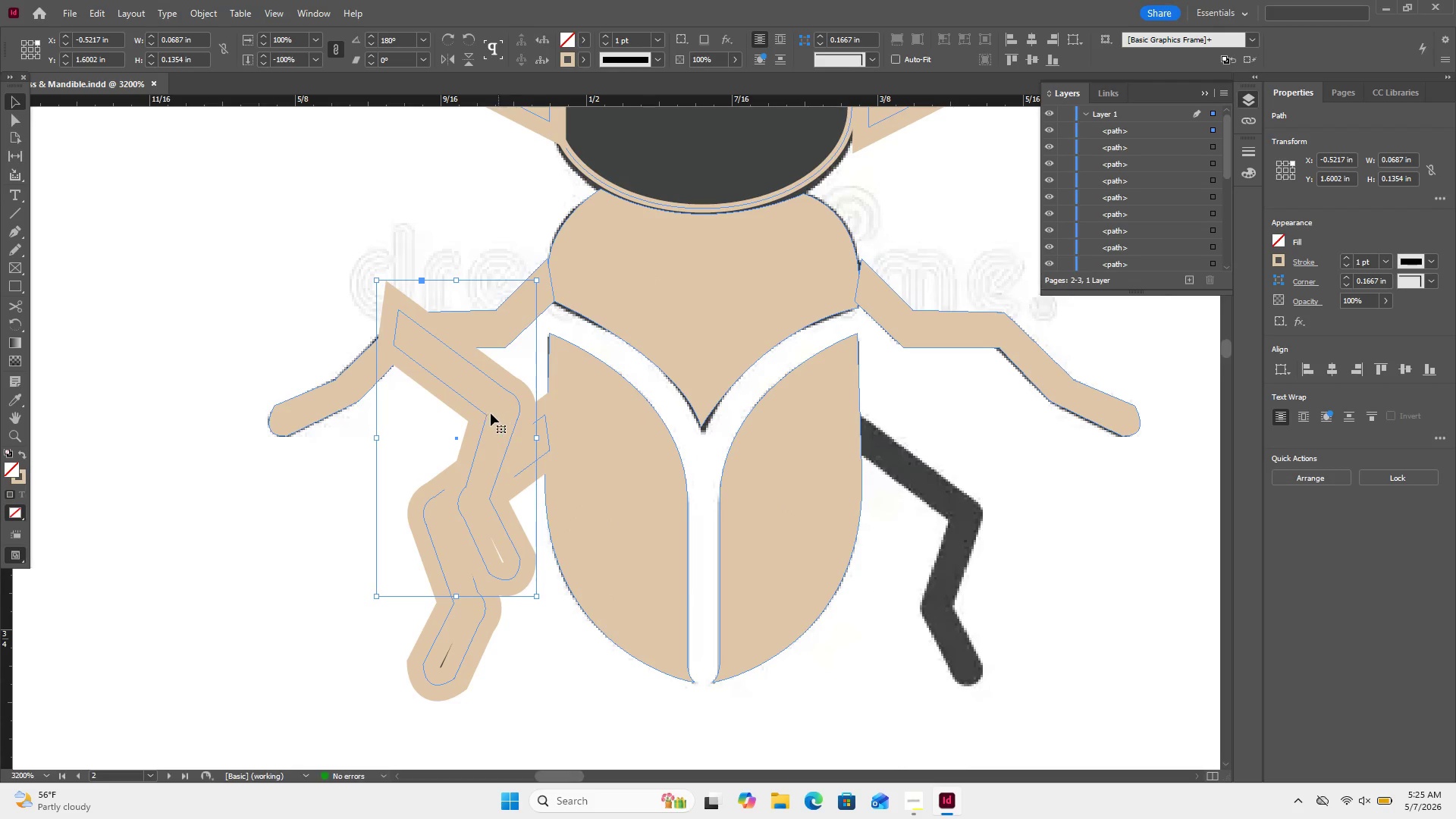 
left_click_drag(start_coordinate=[490, 413], to_coordinate=[961, 511])
 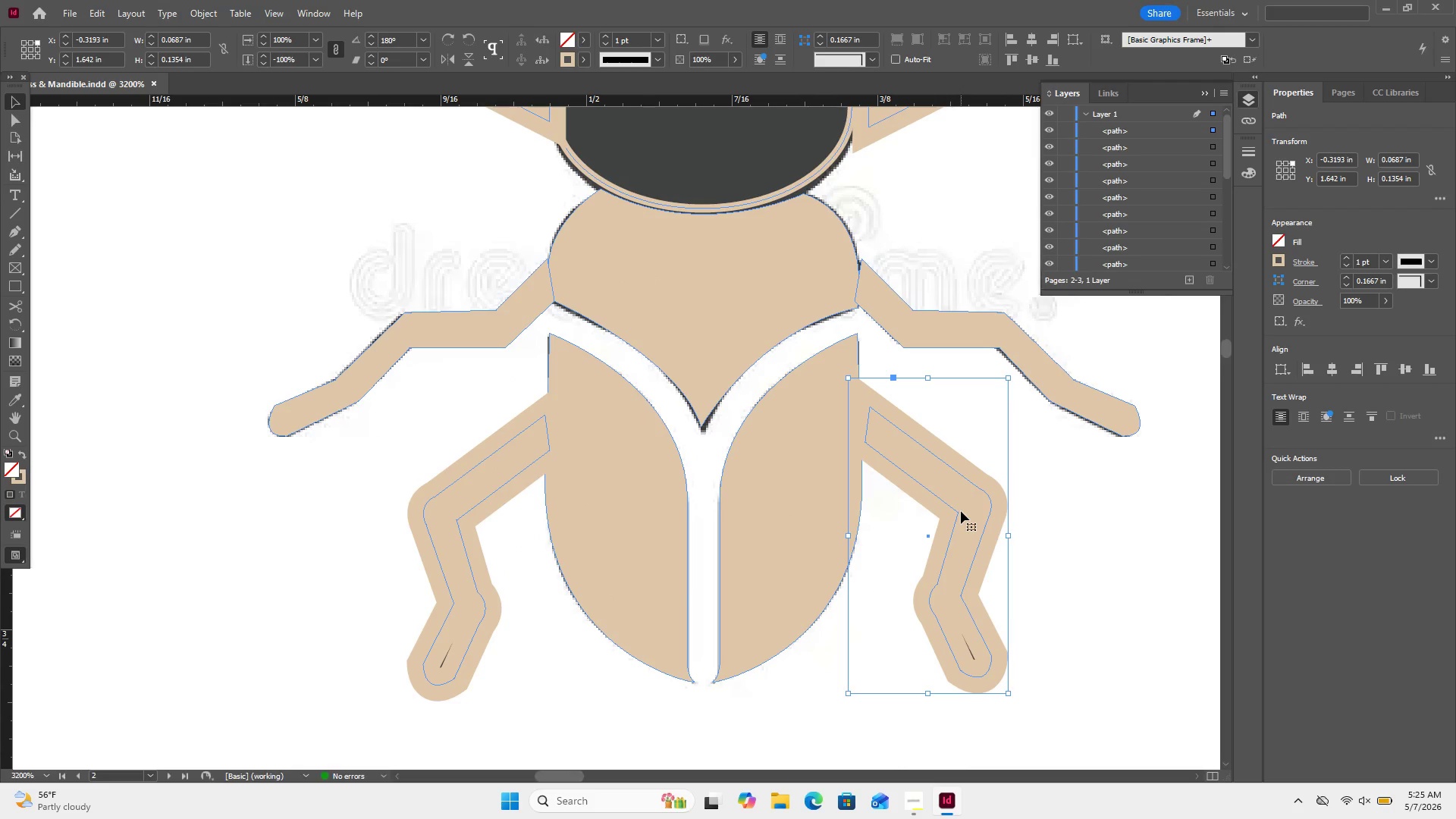 
left_click_drag(start_coordinate=[961, 511], to_coordinate=[962, 518])
 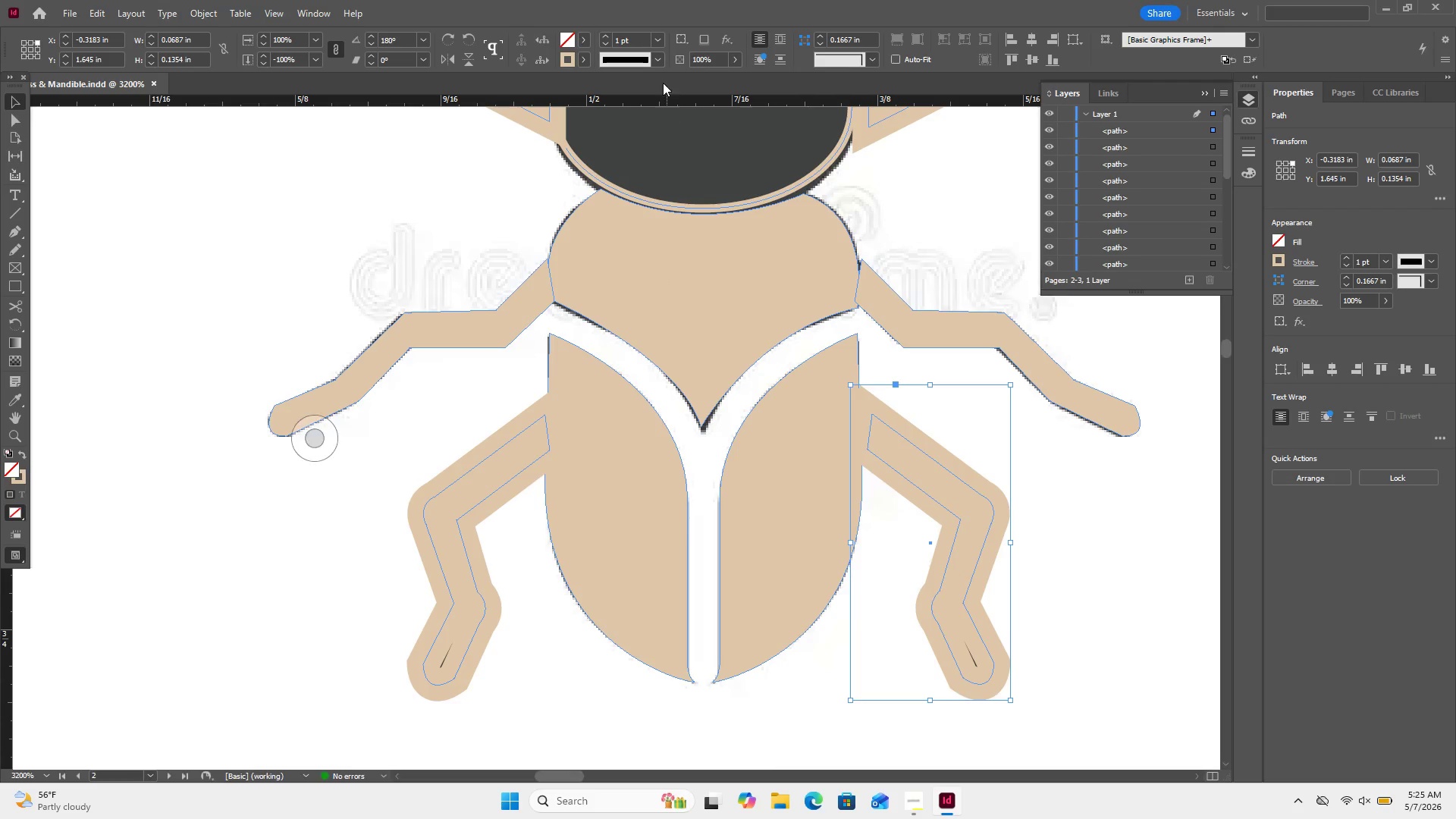 
left_click_drag(start_coordinate=[662, 97], to_coordinate=[657, 337])
 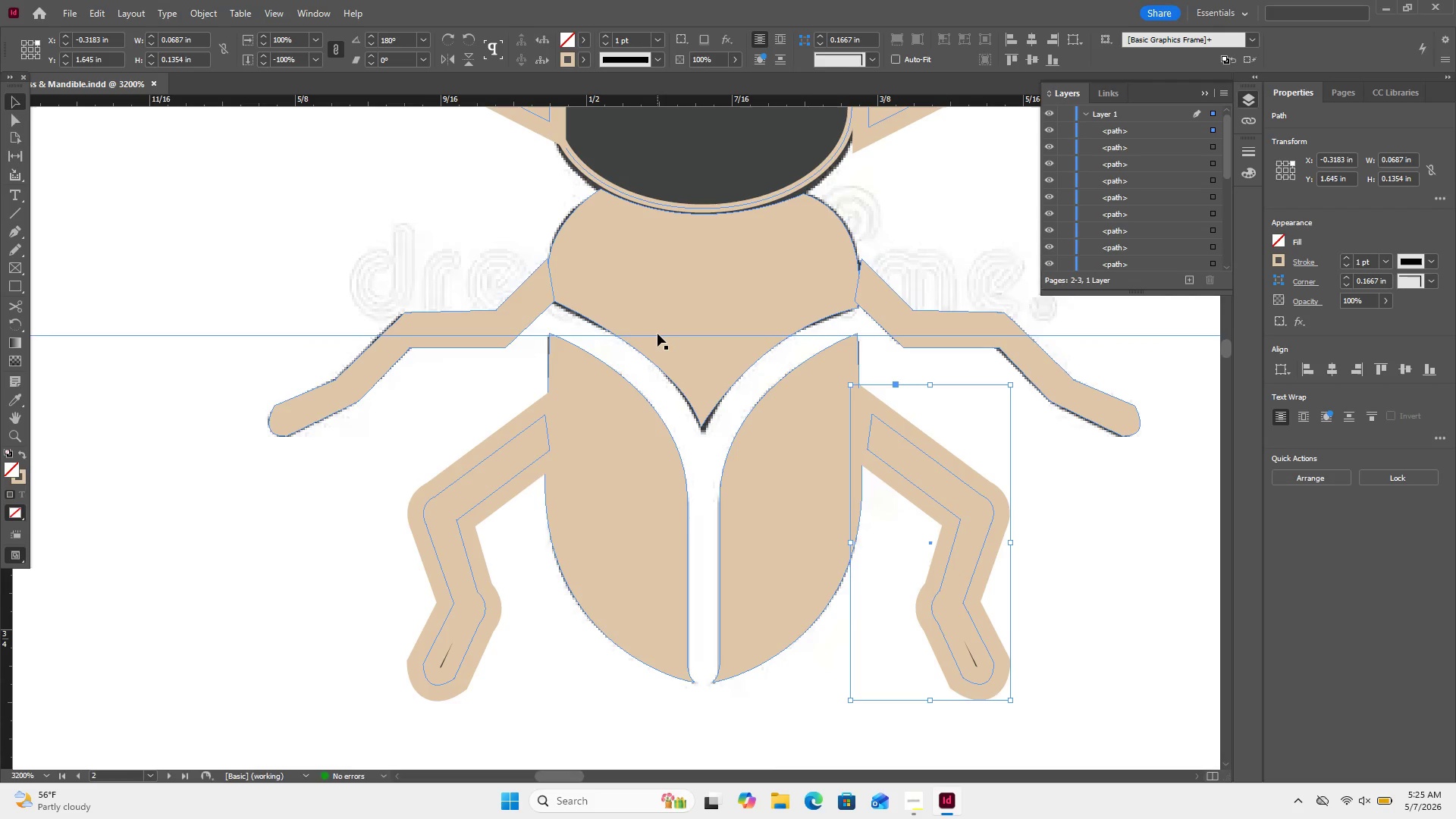 
left_click_drag(start_coordinate=[657, 334], to_coordinate=[659, 353])
 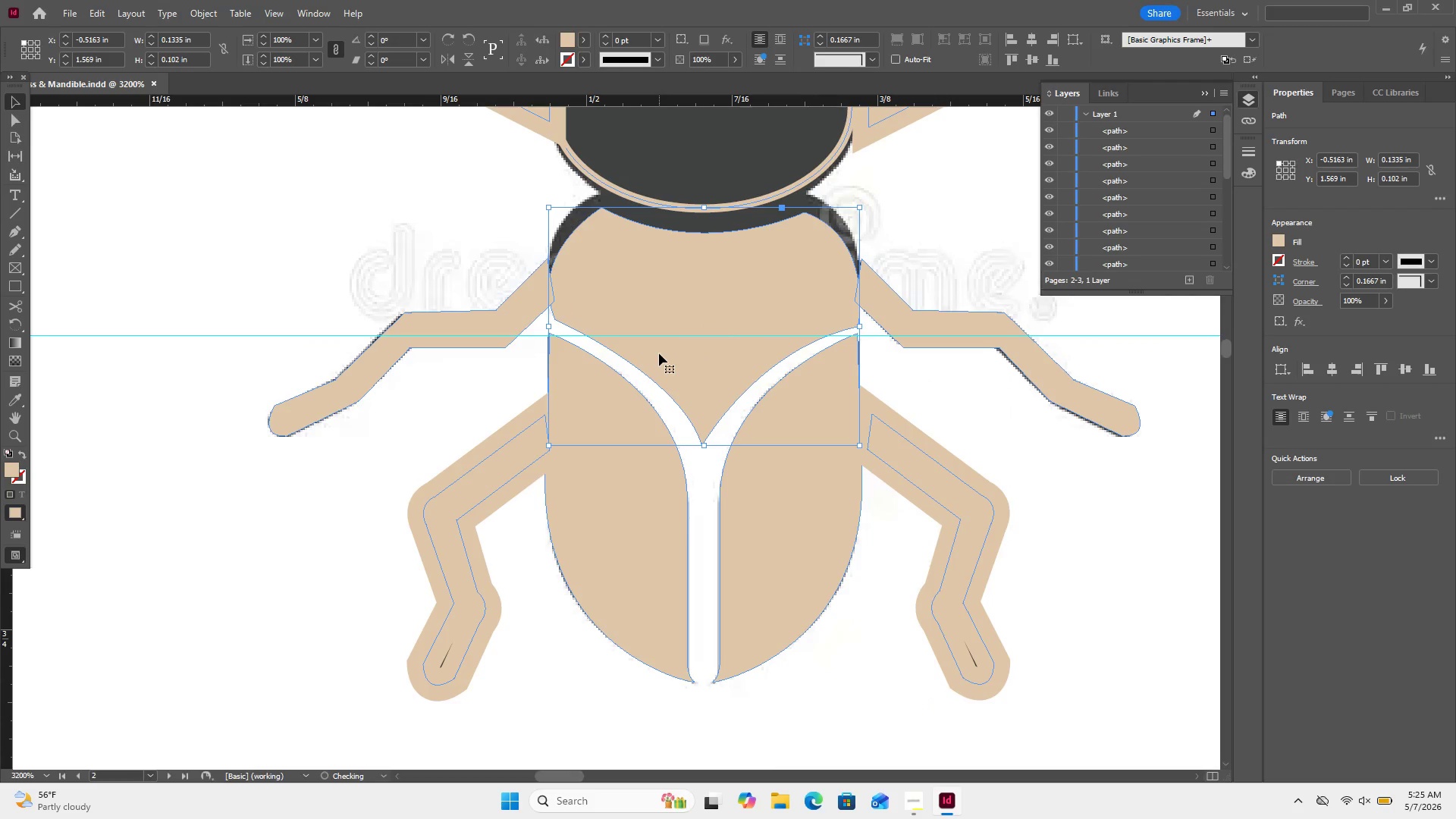 
key(Control+Z)
 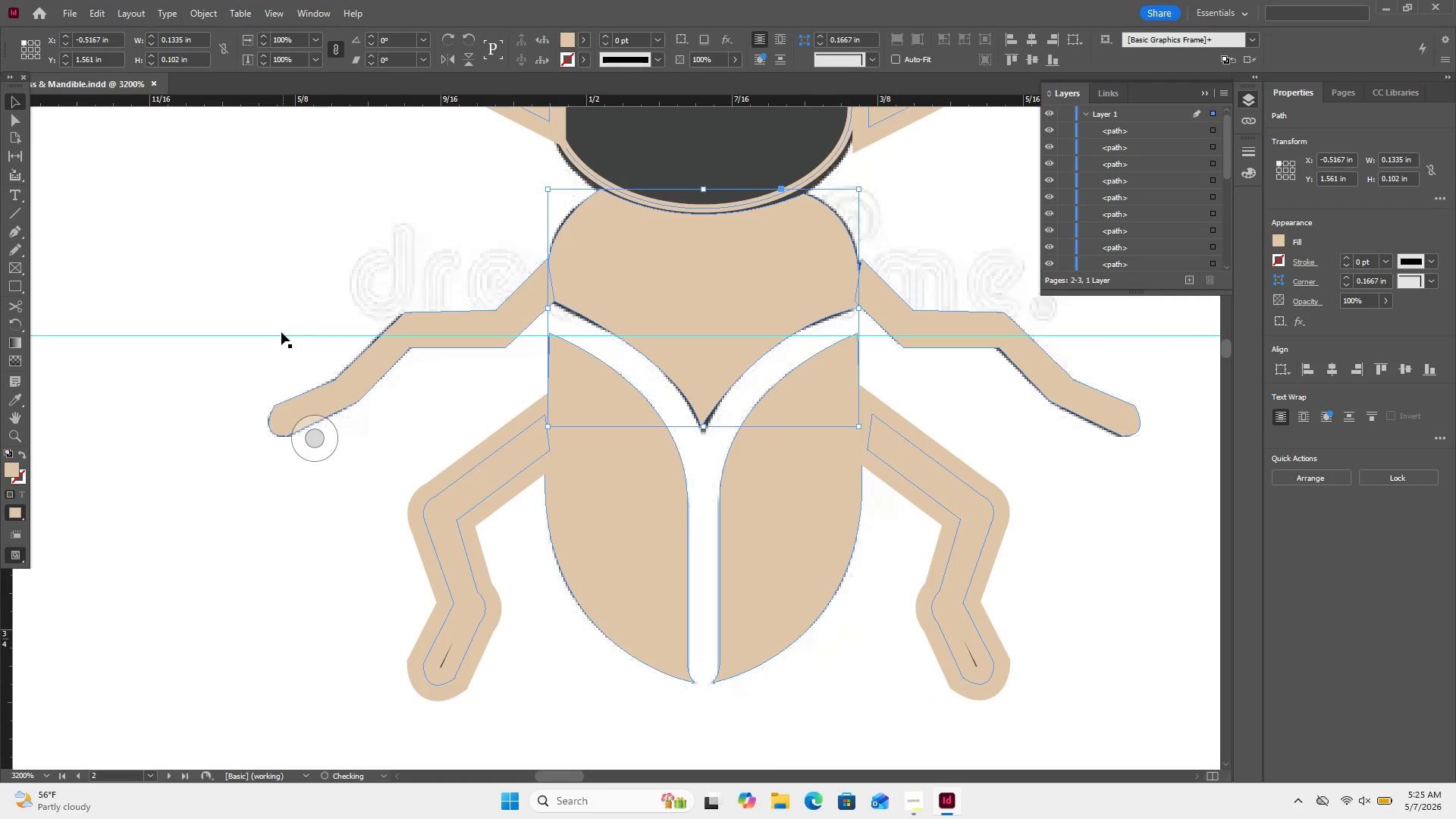 
left_click_drag(start_coordinate=[268, 297], to_coordinate=[260, 370])
 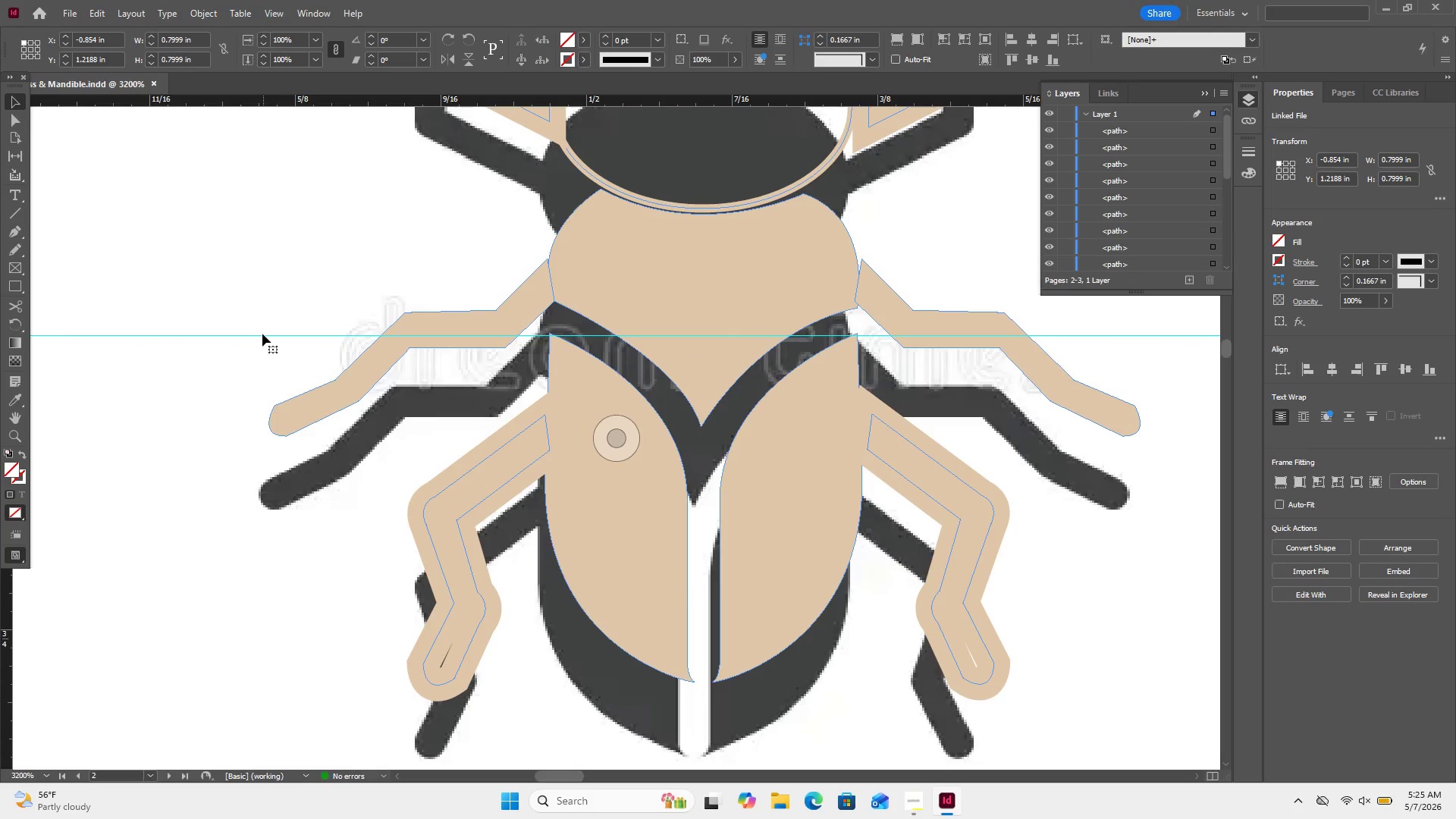 
key(Control+Z)
 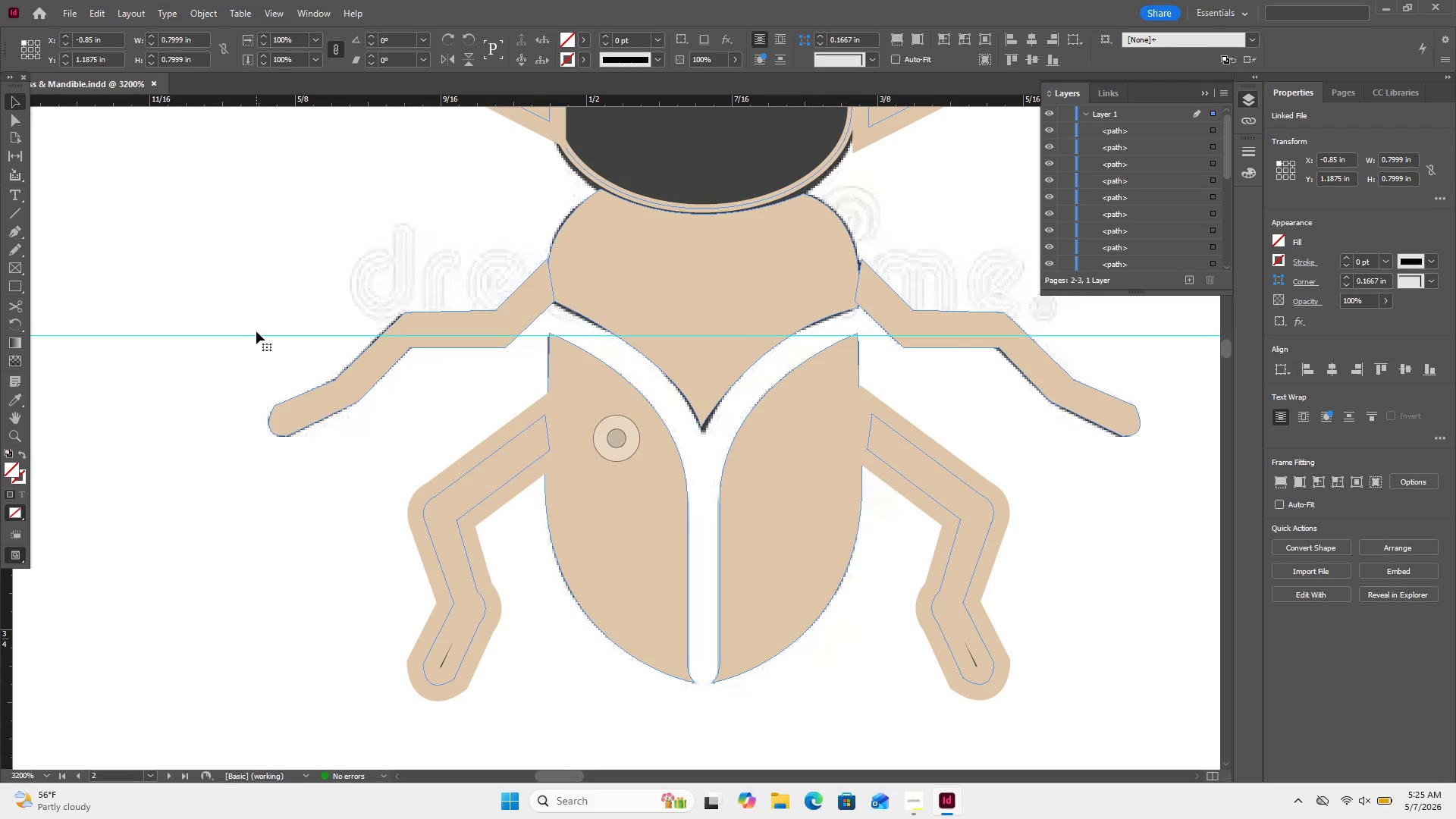 
left_click([256, 331])
 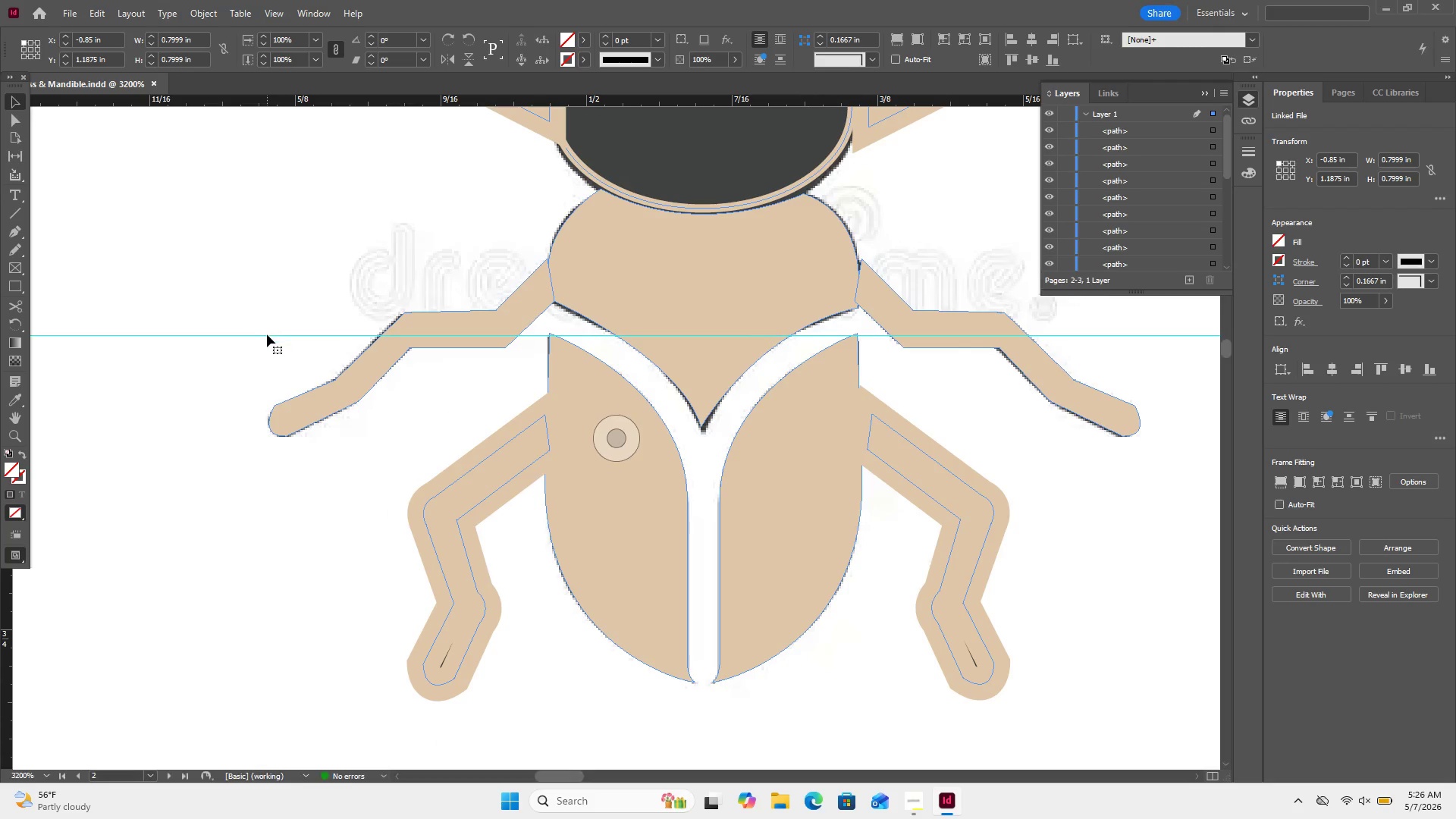 
left_click([267, 334])
 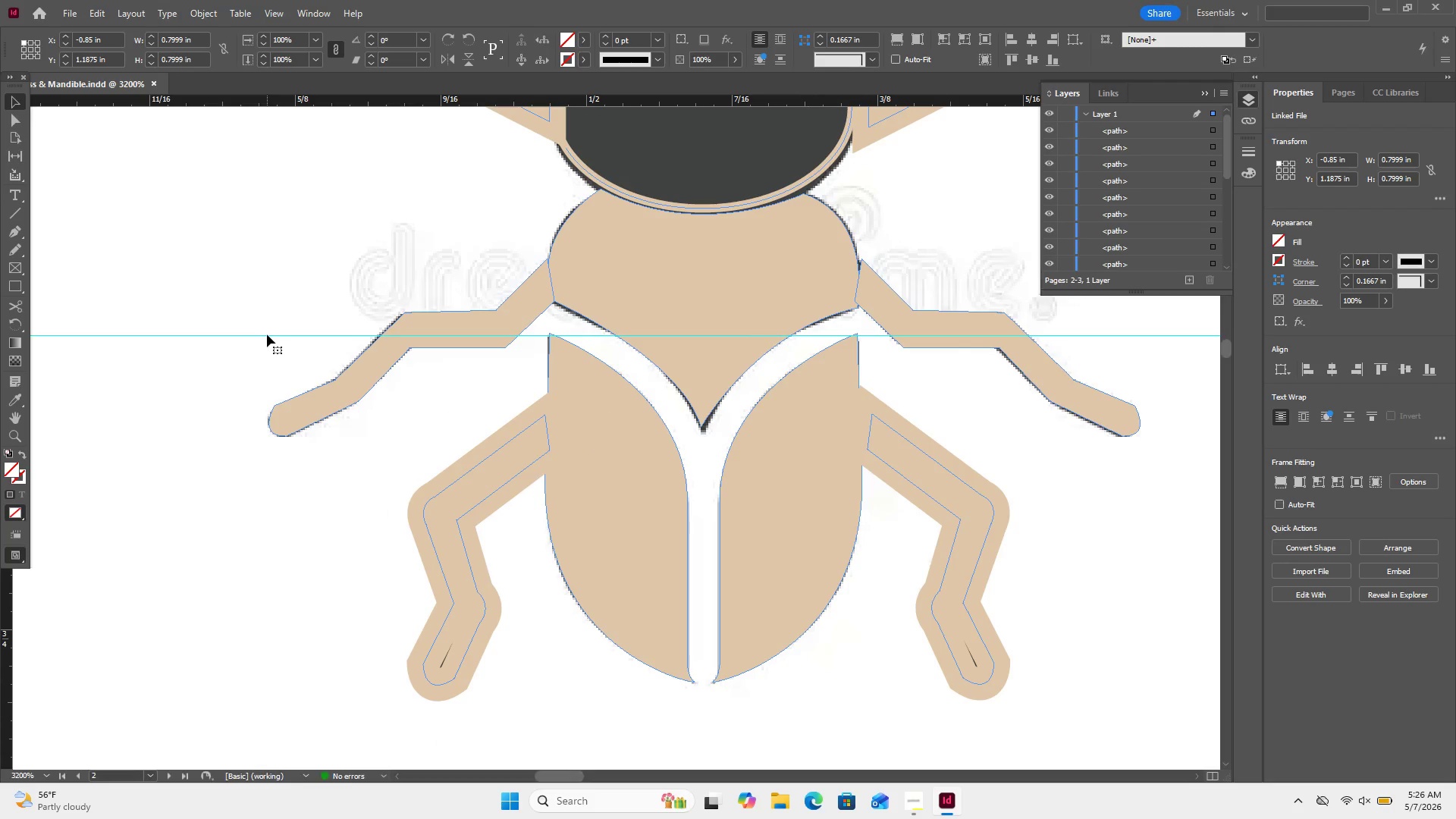 
left_click_drag(start_coordinate=[267, 334], to_coordinate=[257, 399])
 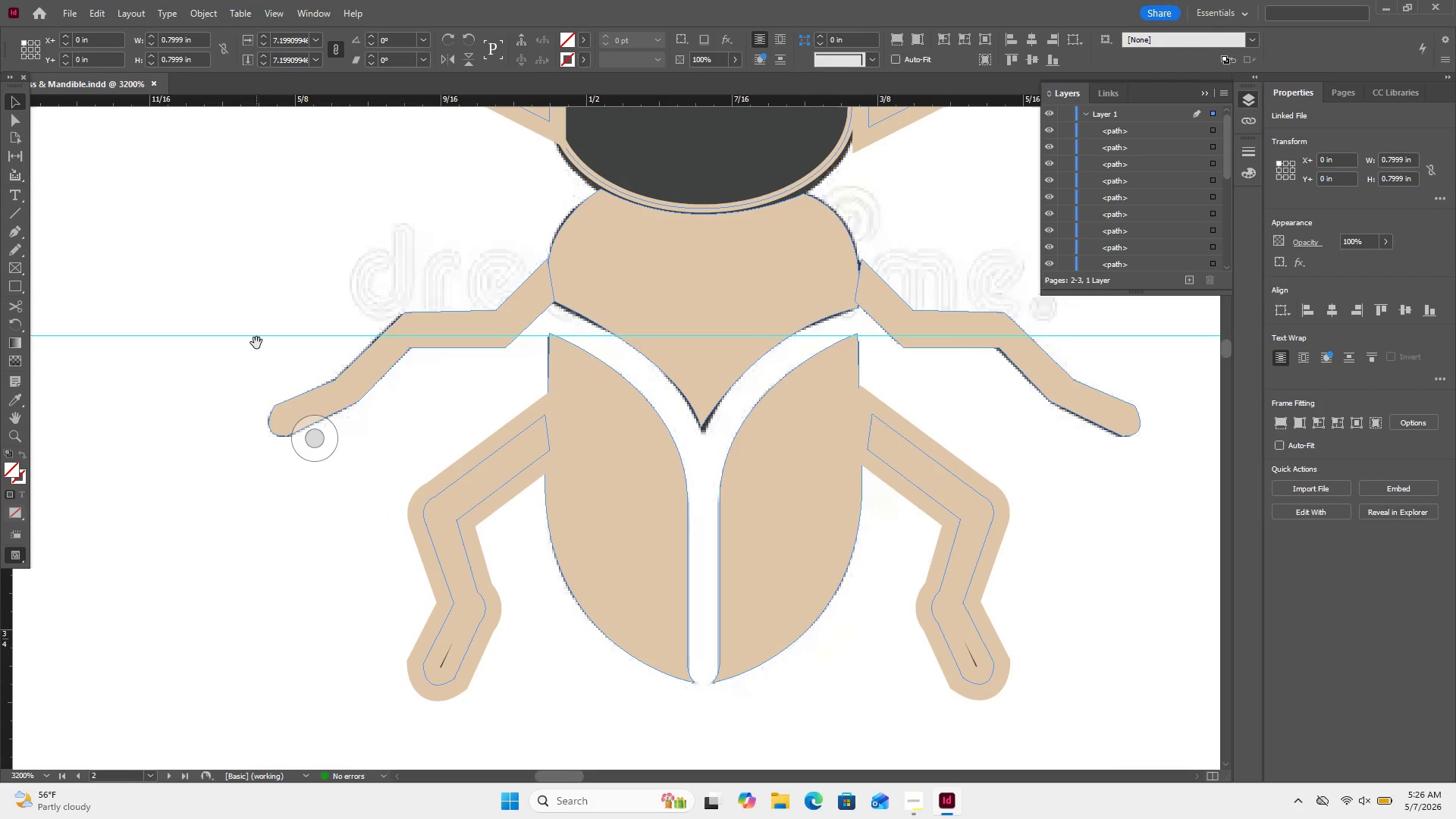 
left_click_drag(start_coordinate=[256, 337], to_coordinate=[245, 388])
 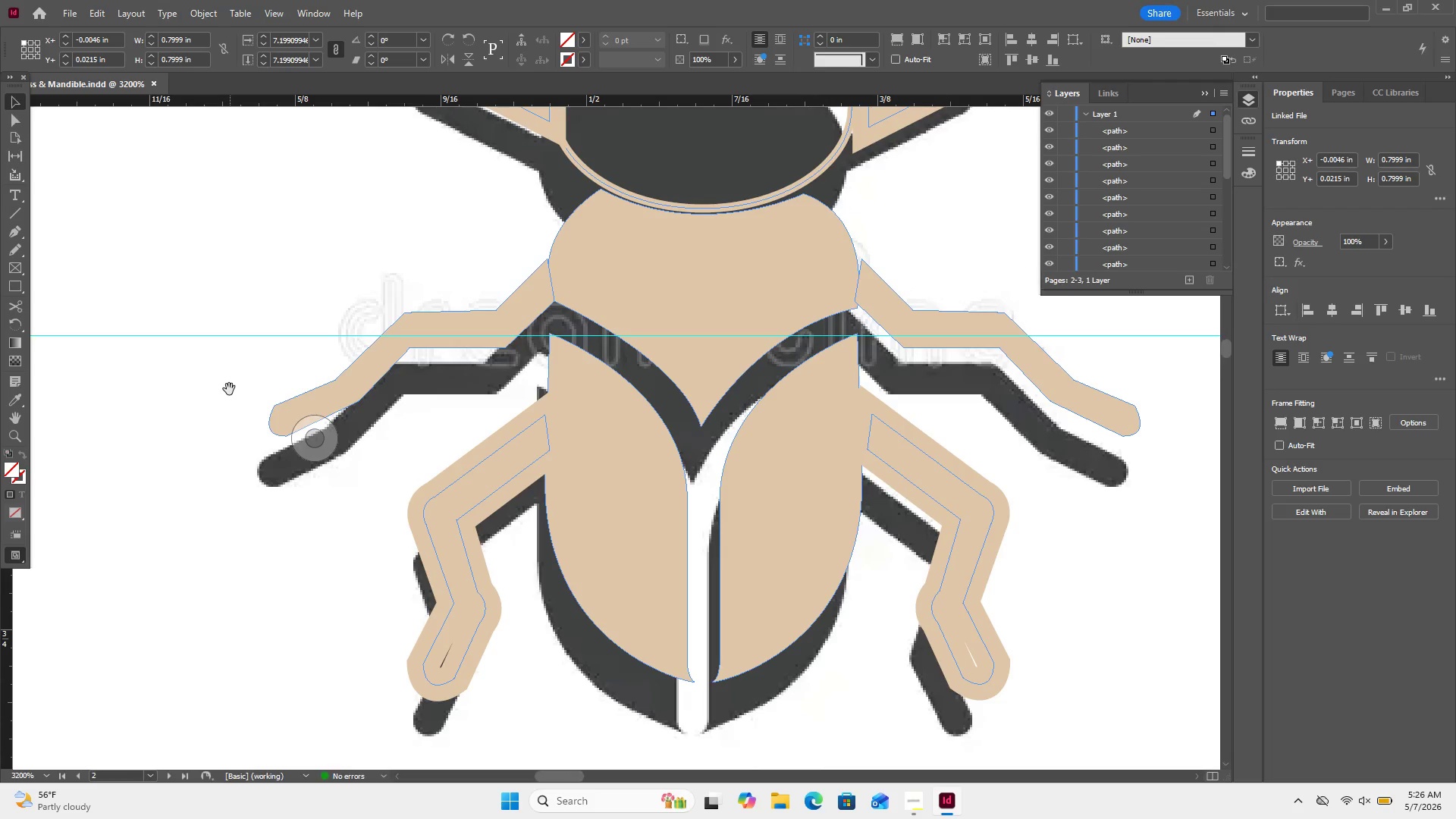 
key(Control+Z)
 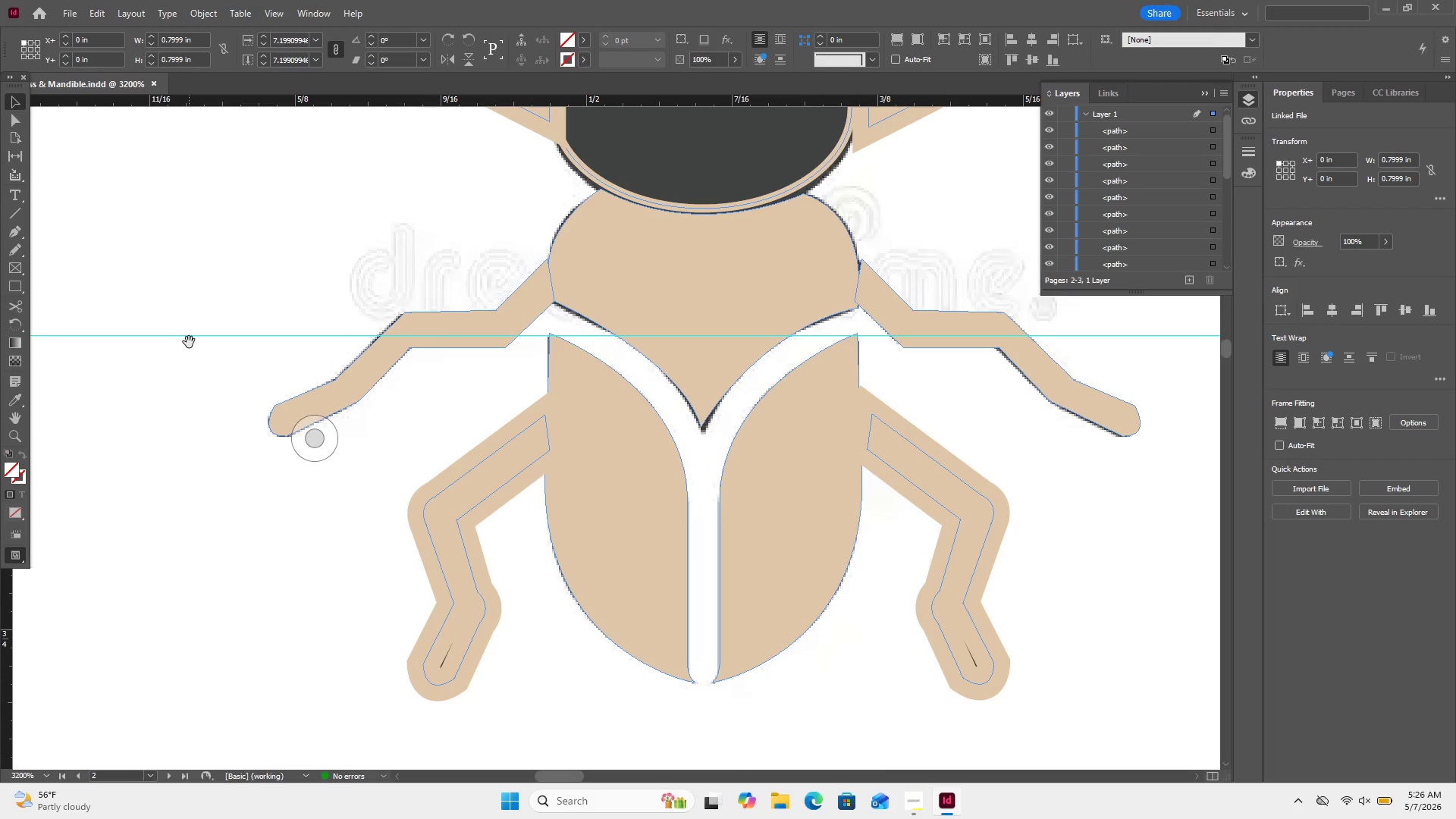 
key(Control+Minus)
 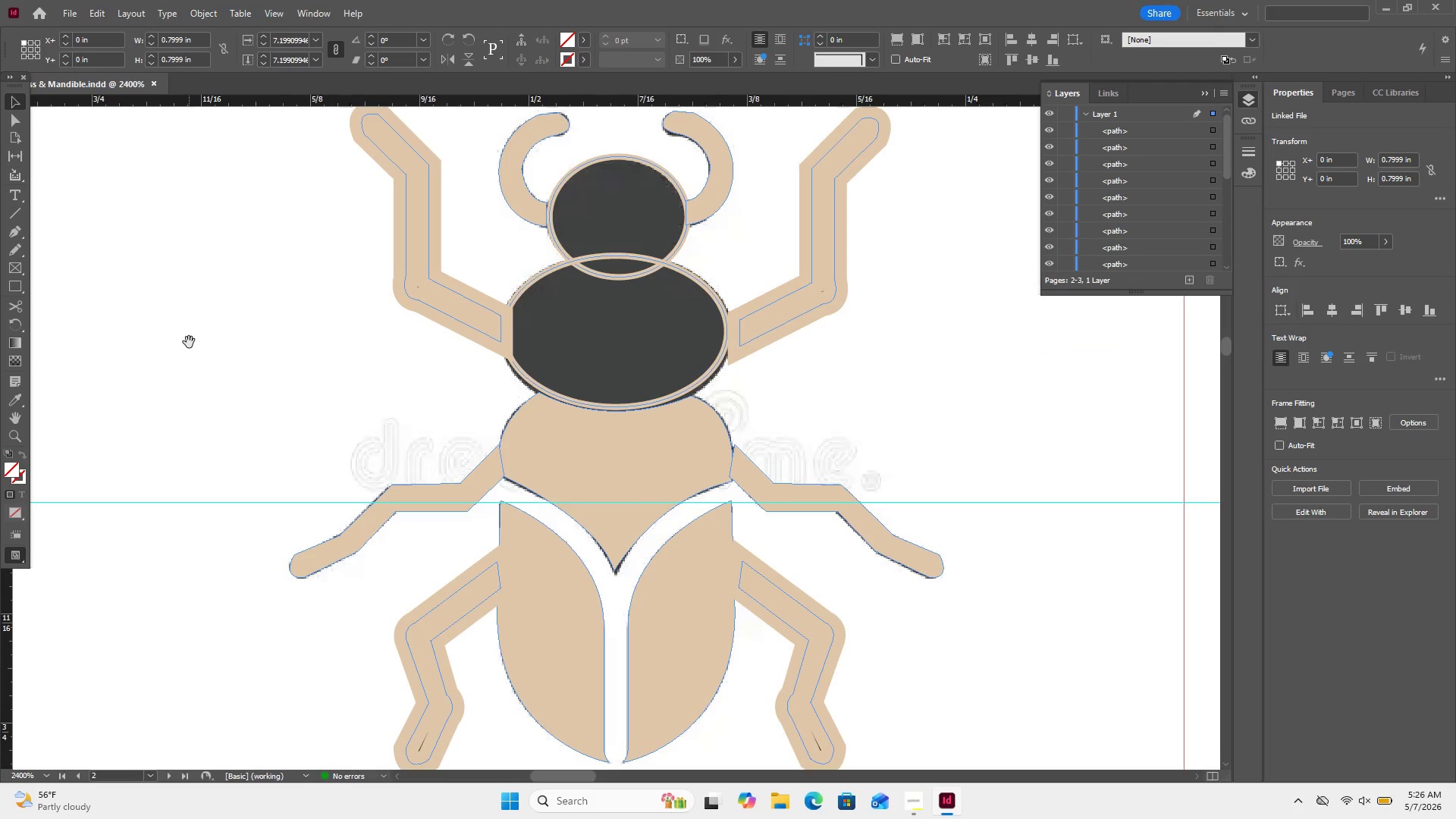 
key(Control+Minus)
 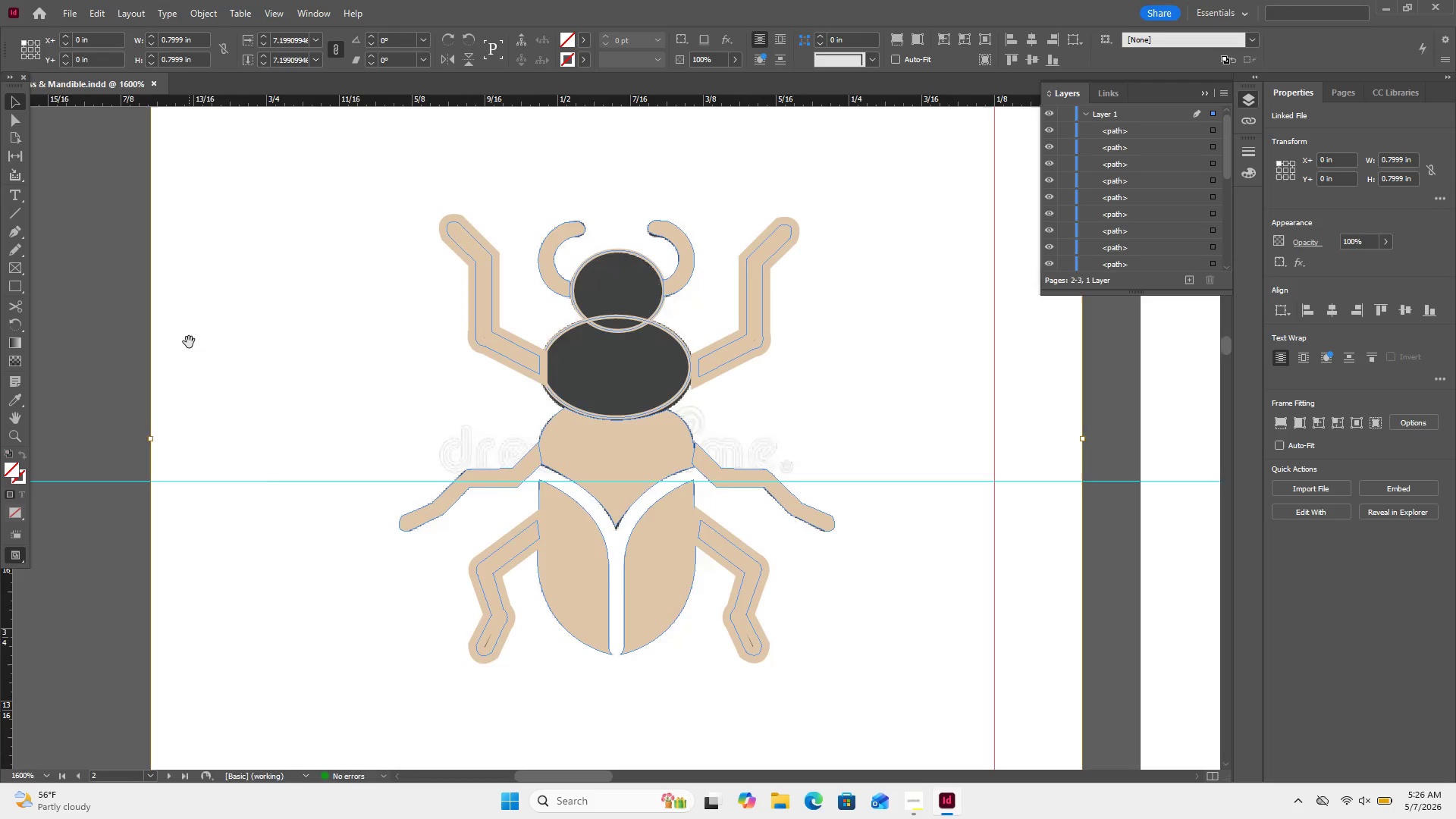 
key(Control+Minus)
 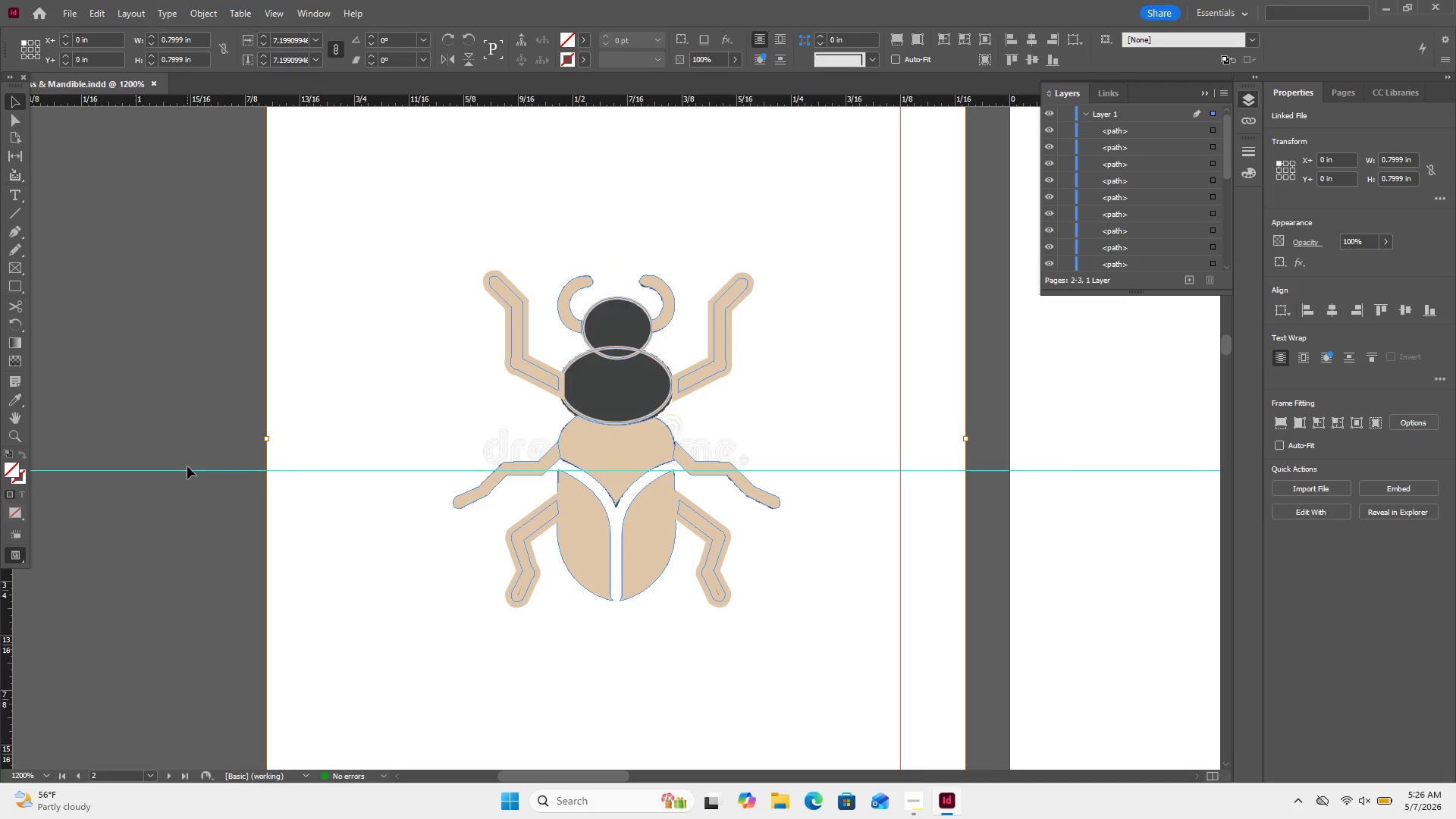 
left_click([187, 466])
 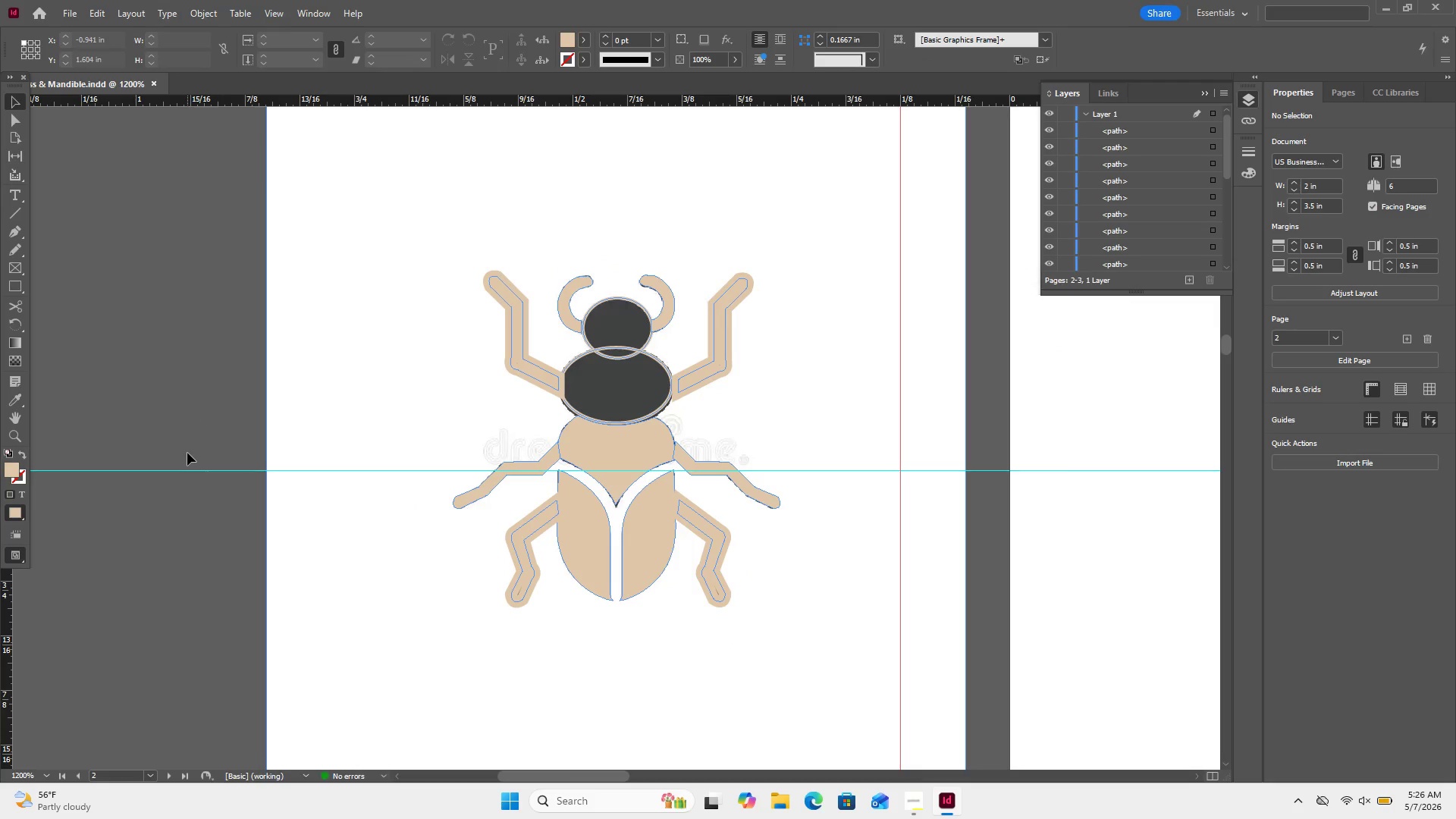 
scroll: coordinate [187, 452], scroll_direction: up, amount: 1.0
 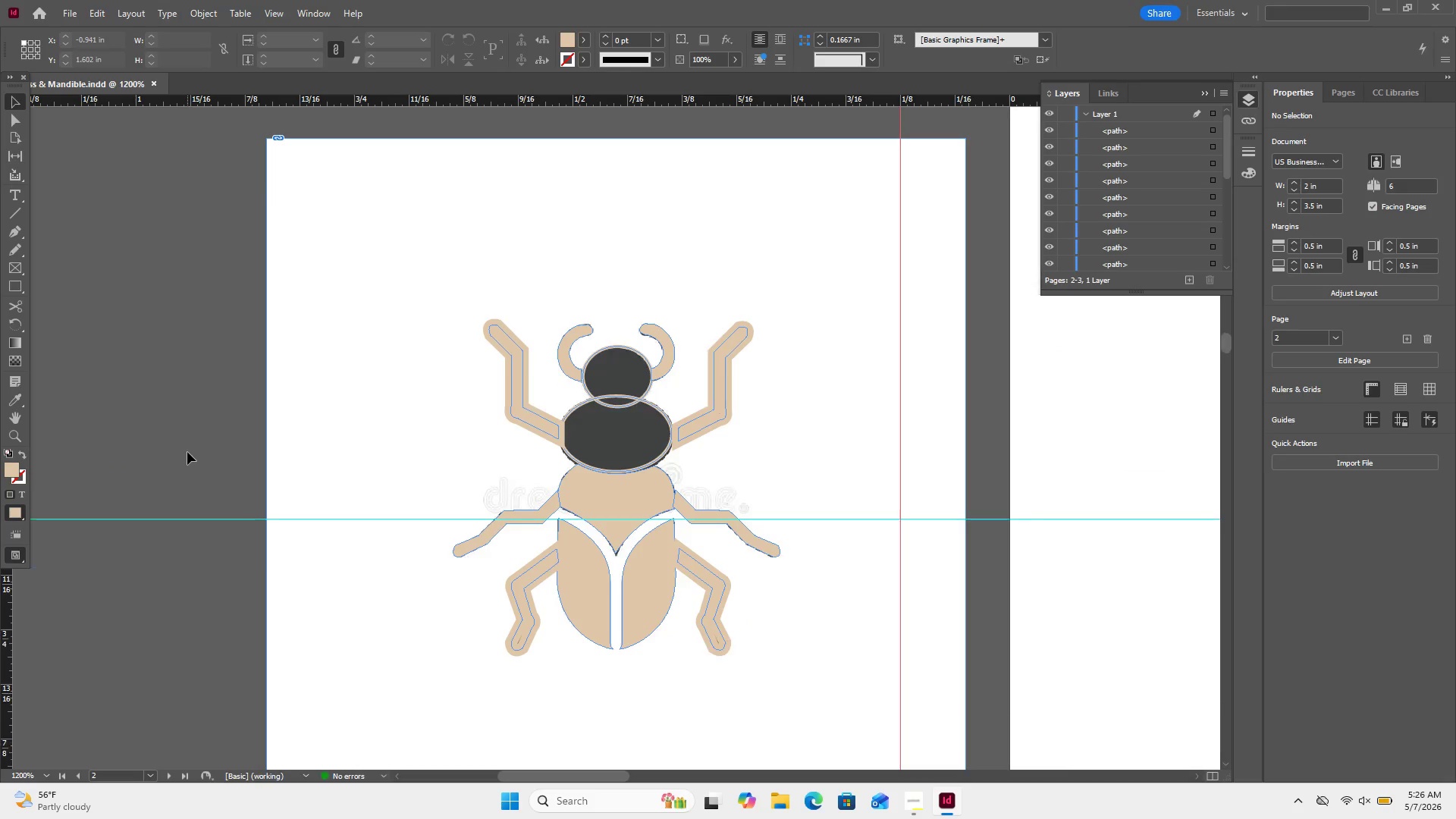 
scroll: coordinate [187, 452], scroll_direction: none, amount: 0.0
 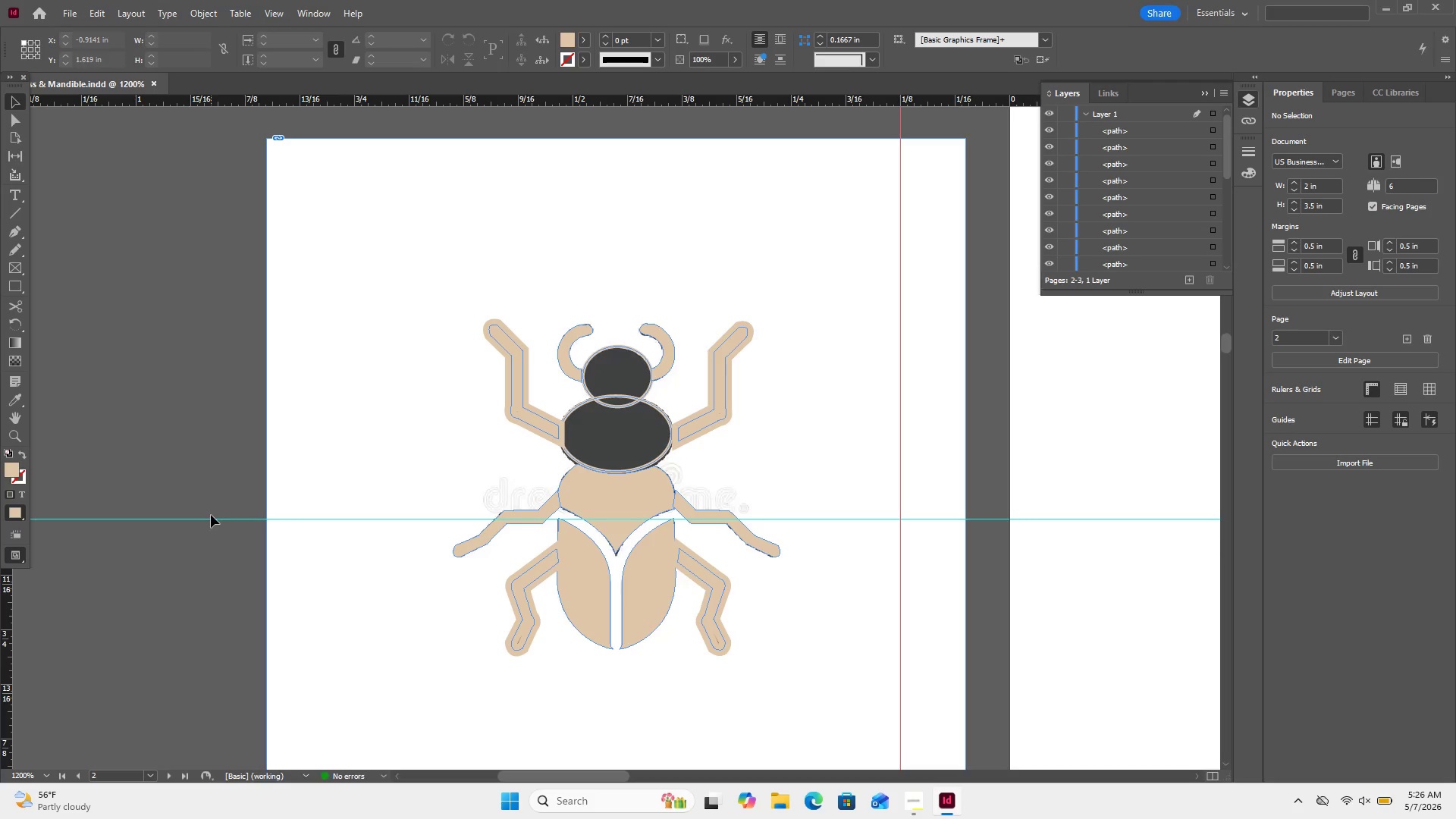 
left_click_drag(start_coordinate=[208, 485], to_coordinate=[210, 526])
 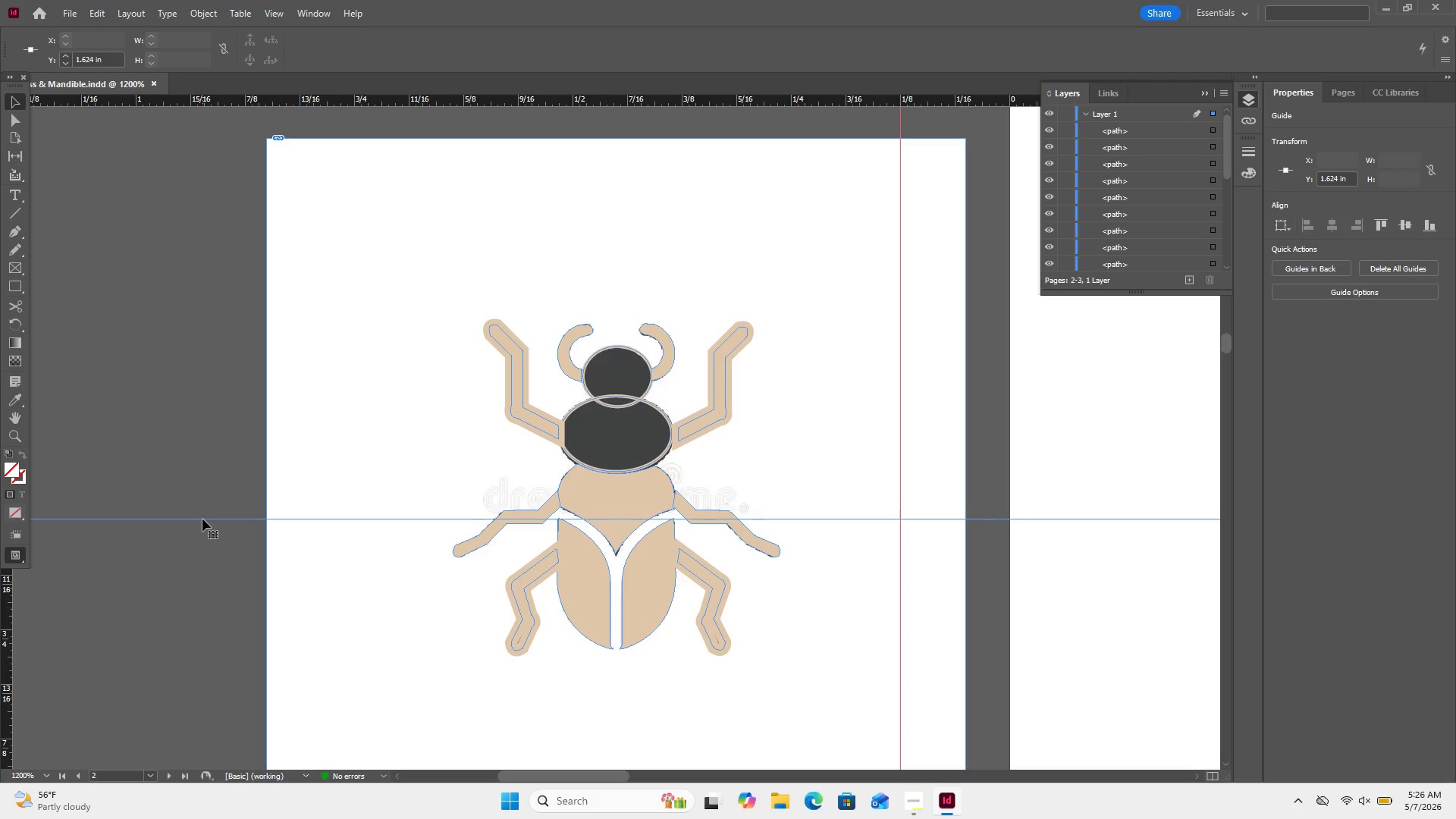 
left_click_drag(start_coordinate=[202, 519], to_coordinate=[201, 535])
 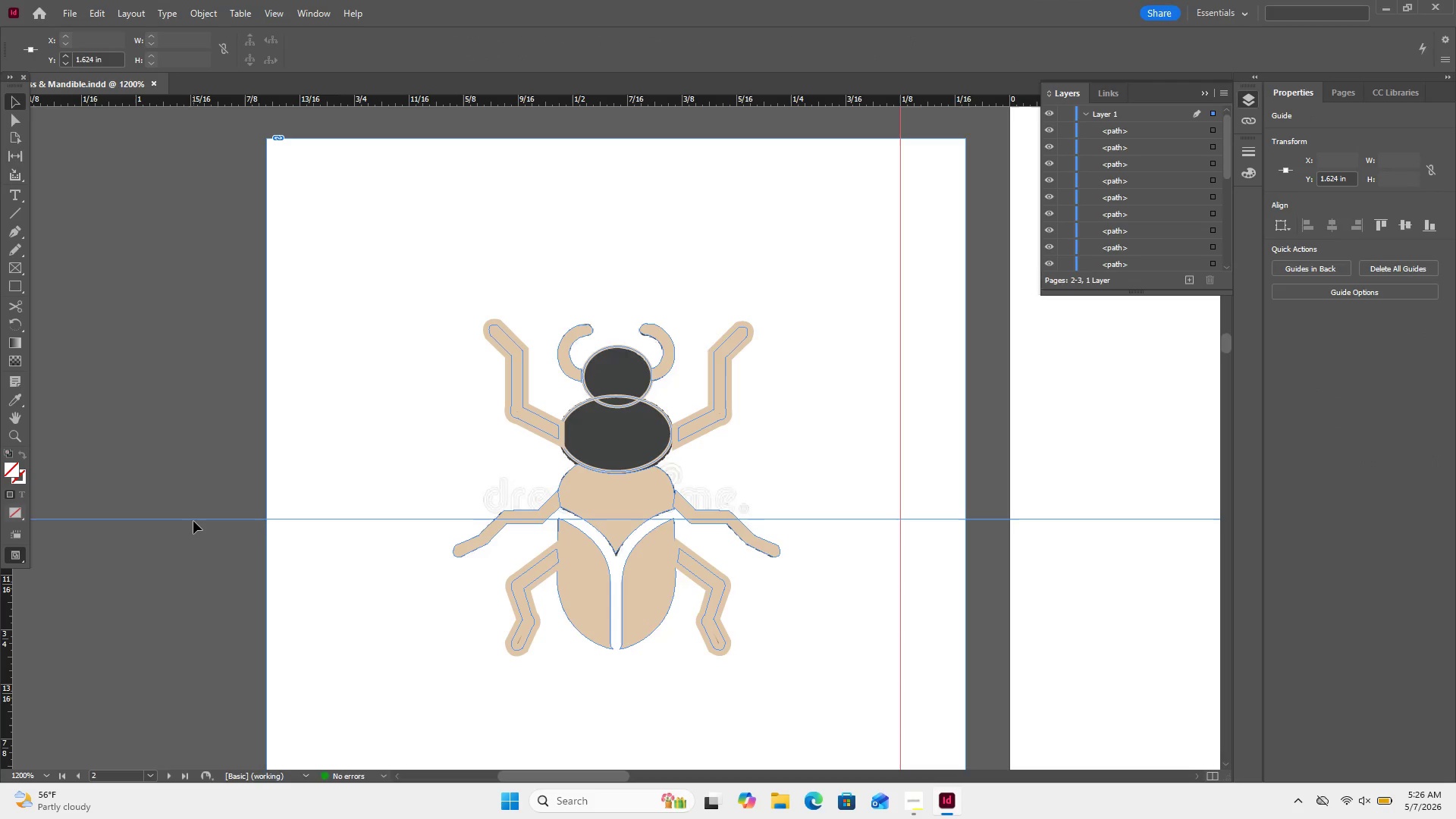 
left_click_drag(start_coordinate=[193, 521], to_coordinate=[195, 532])
 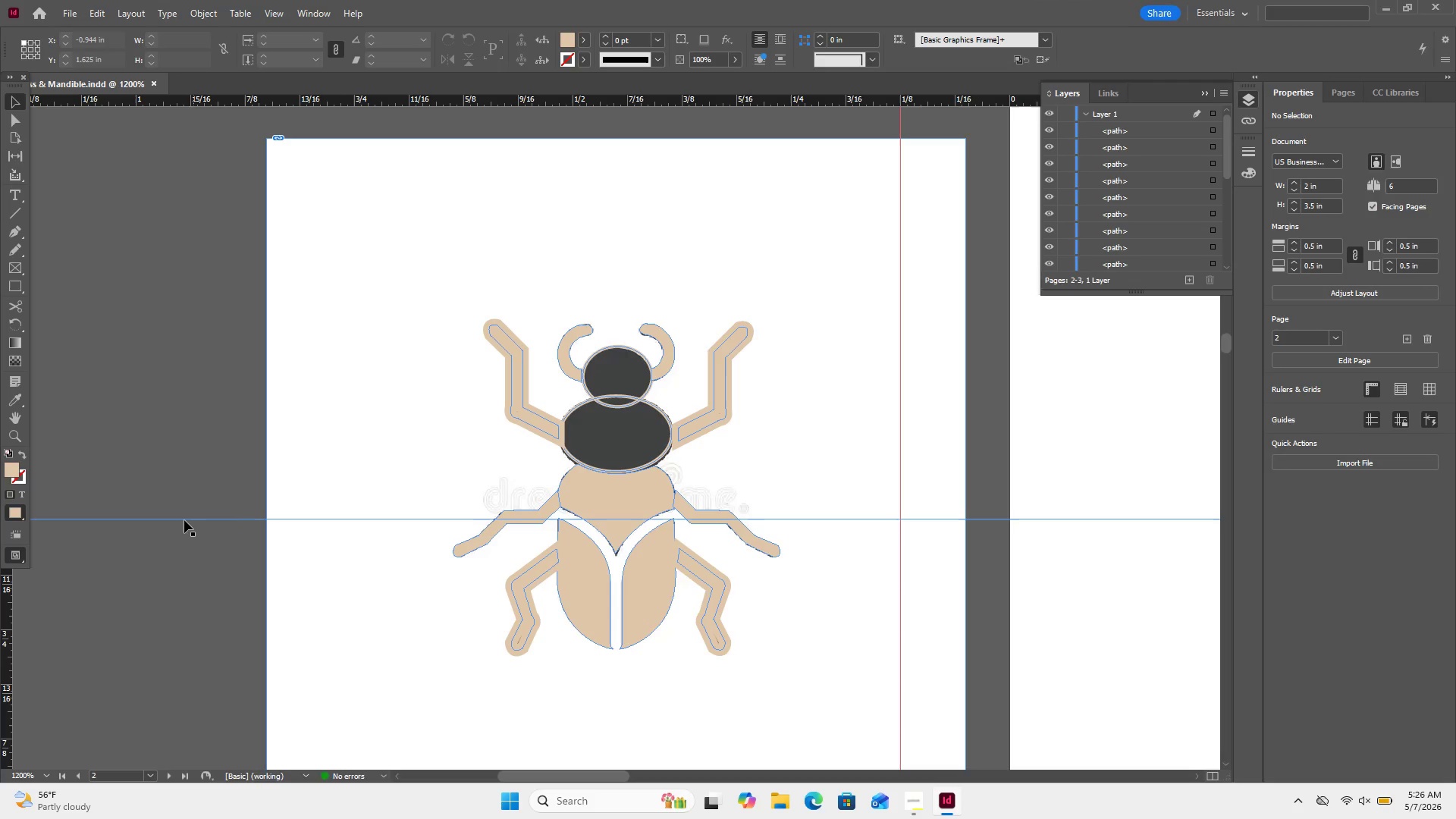 
left_click_drag(start_coordinate=[184, 520], to_coordinate=[173, 551])
 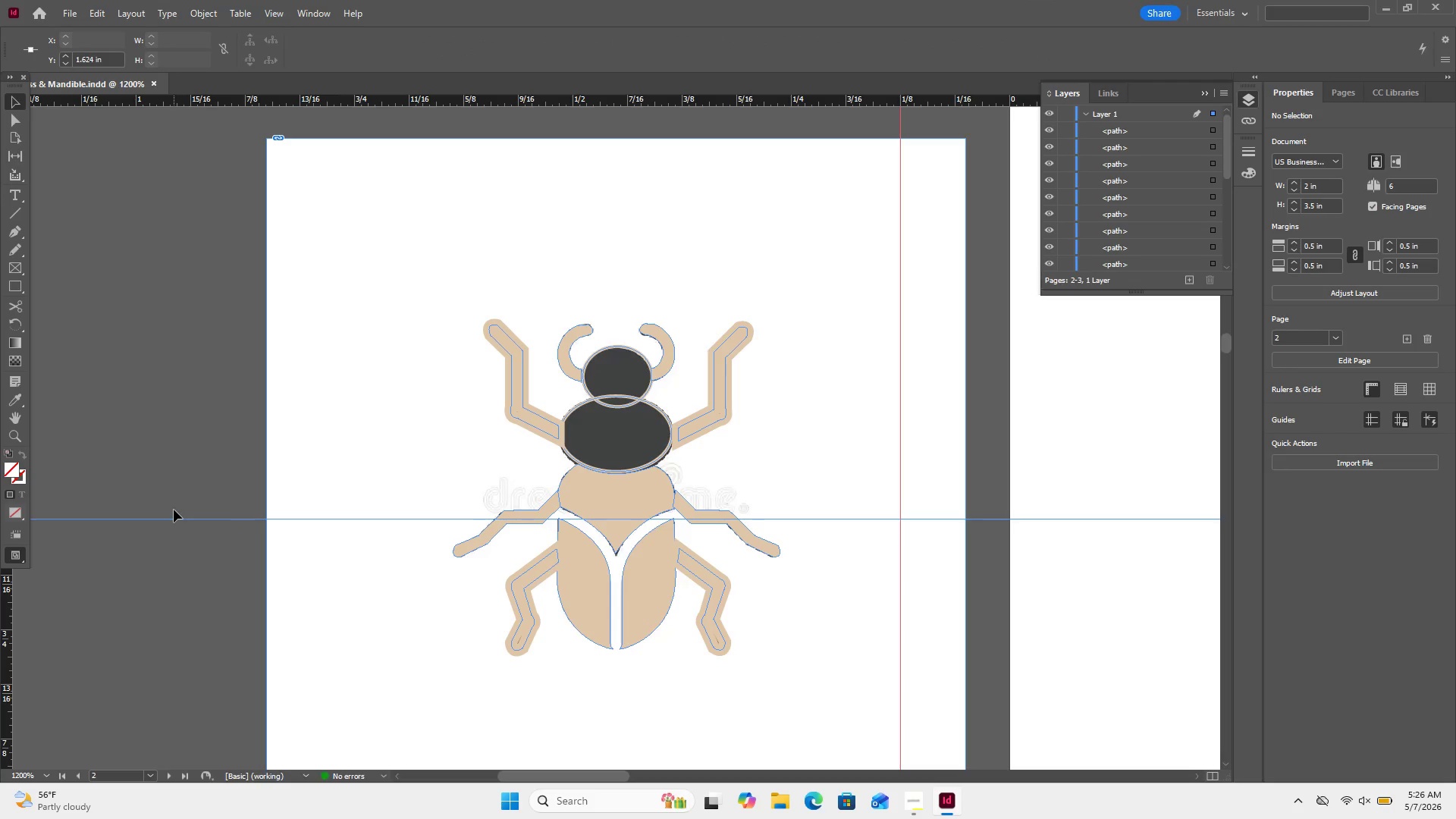 
left_click_drag(start_coordinate=[174, 510], to_coordinate=[176, 539])
 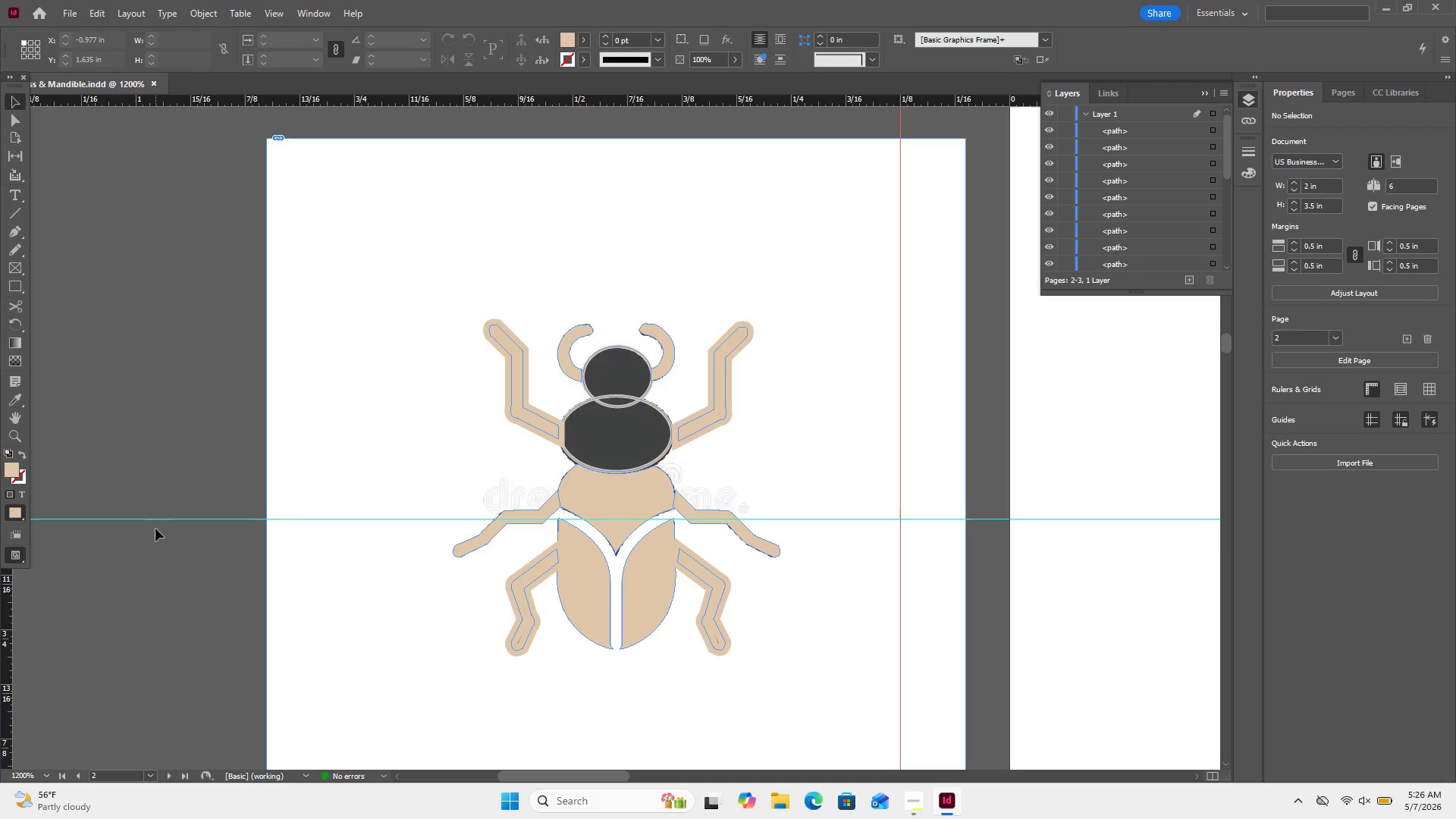 
key(Delete)
 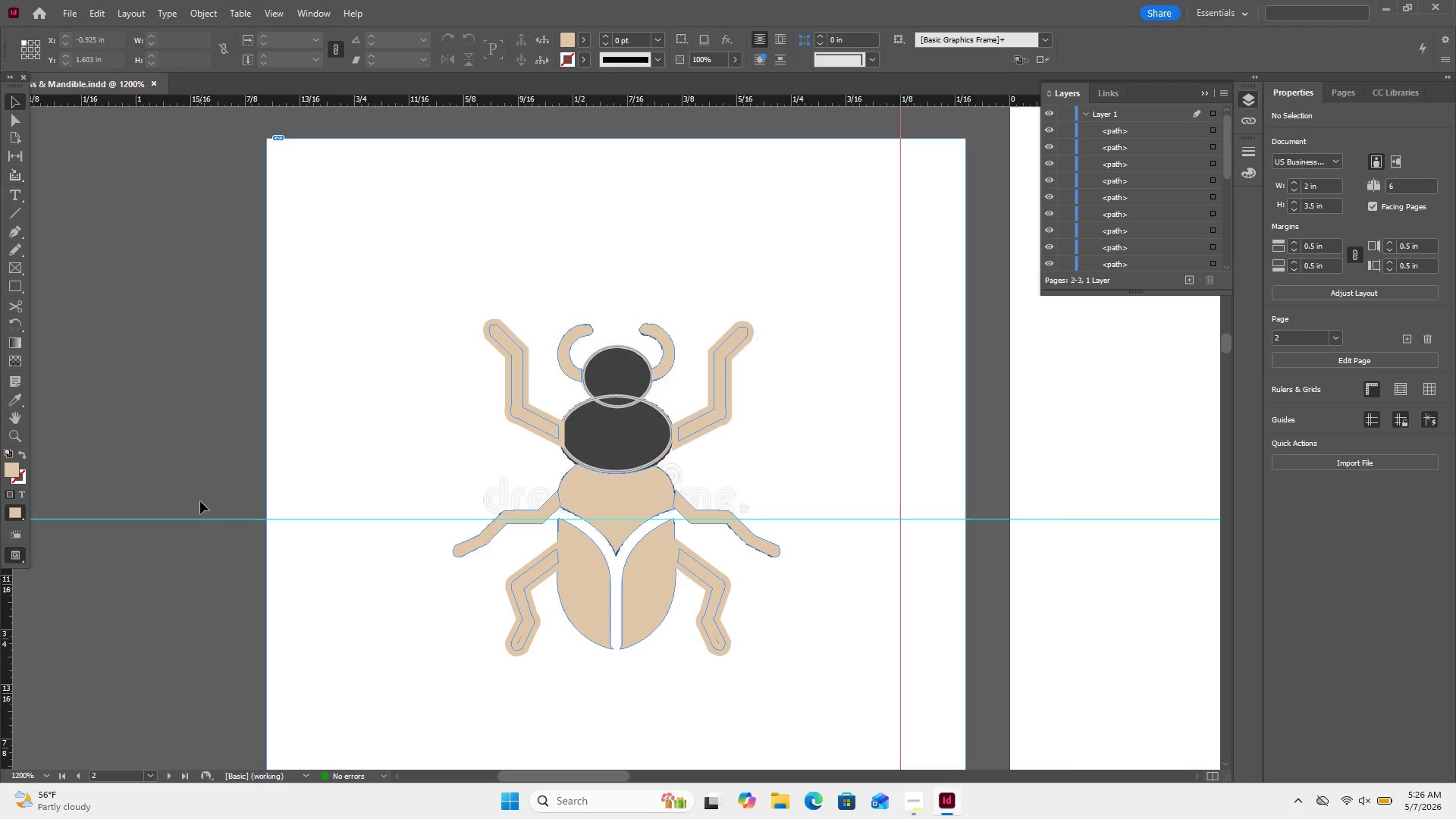 
left_click_drag(start_coordinate=[200, 501], to_coordinate=[168, 586])
 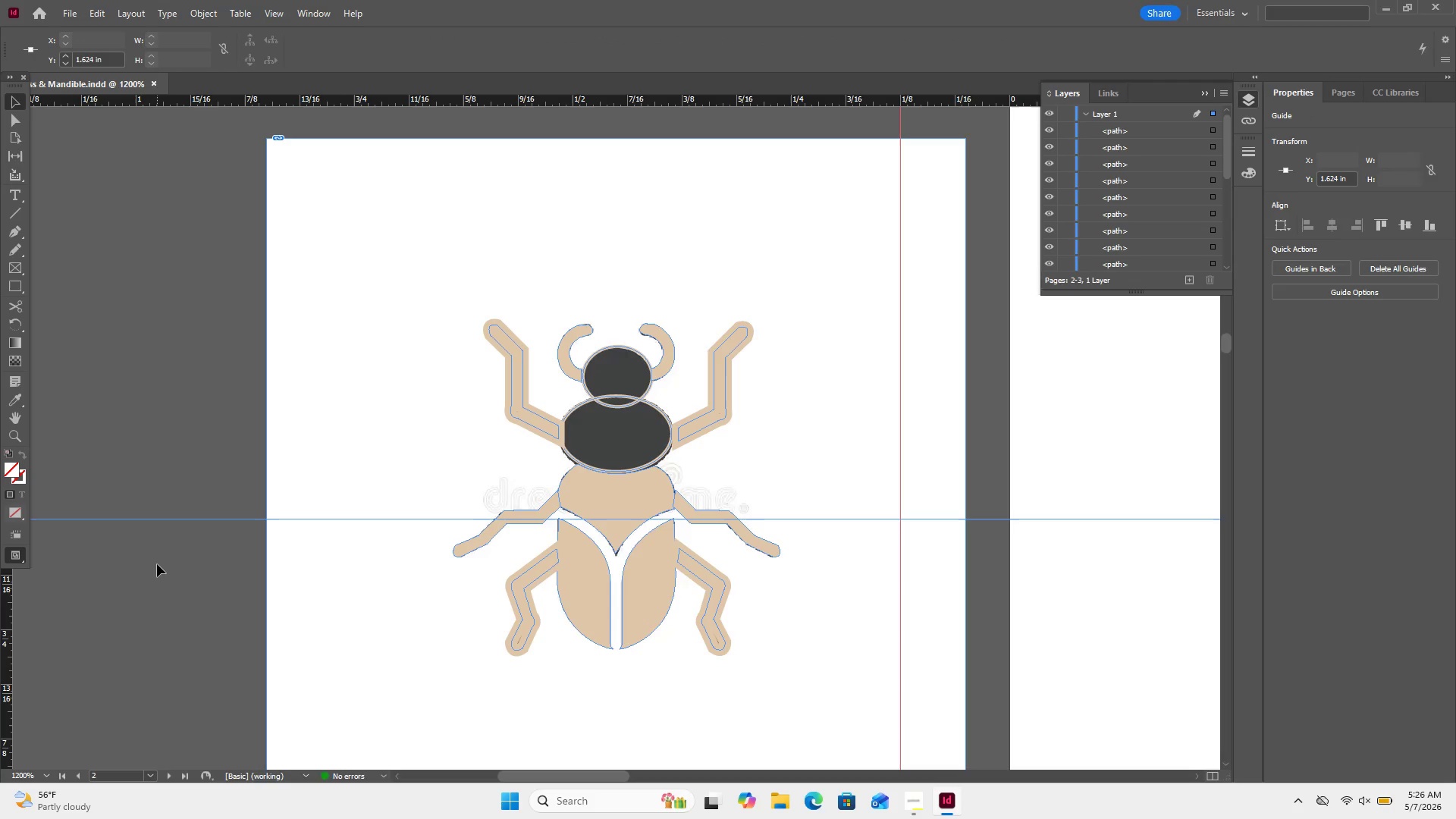 
key(Delete)
 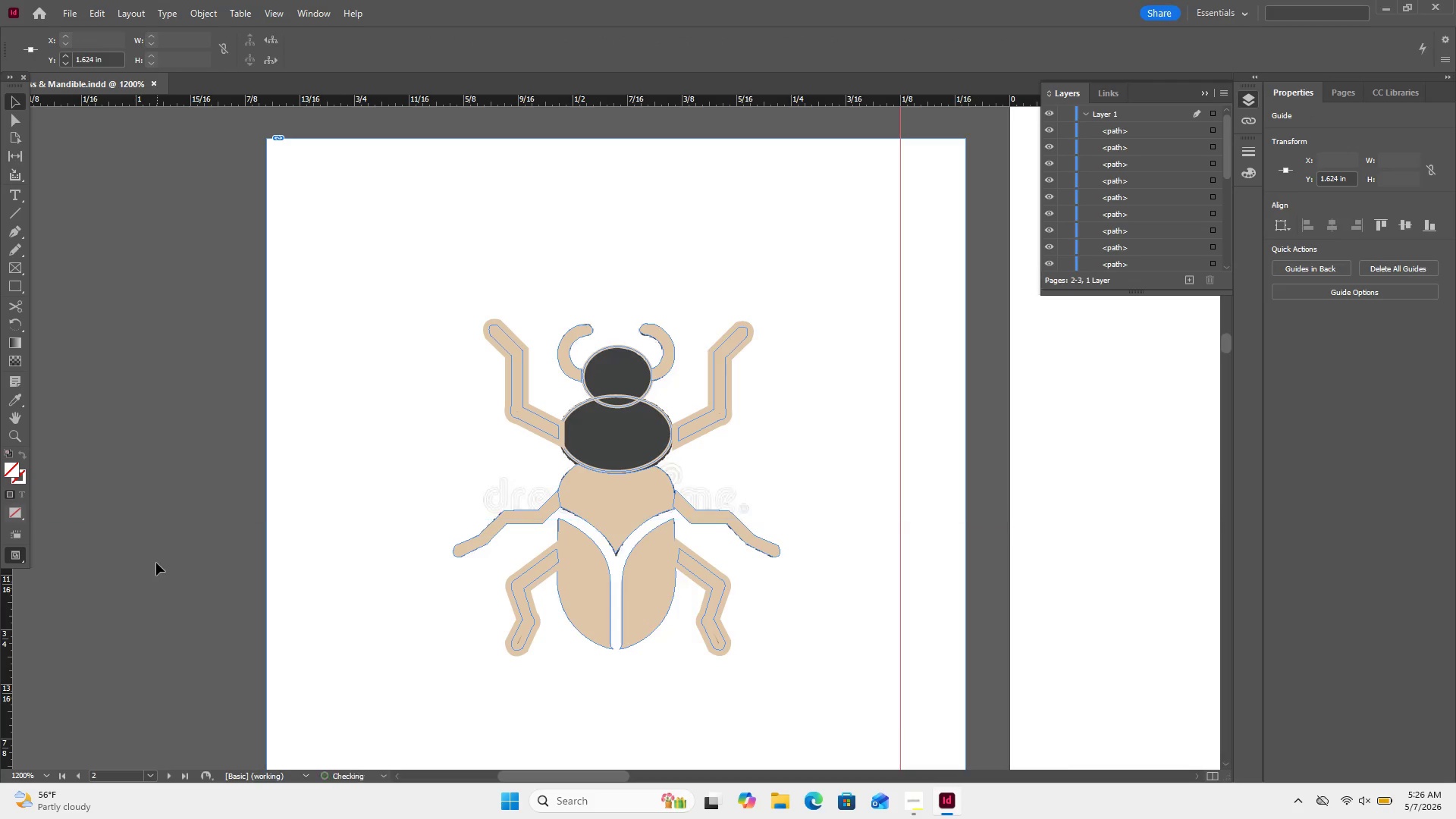 
key(Backspace)
 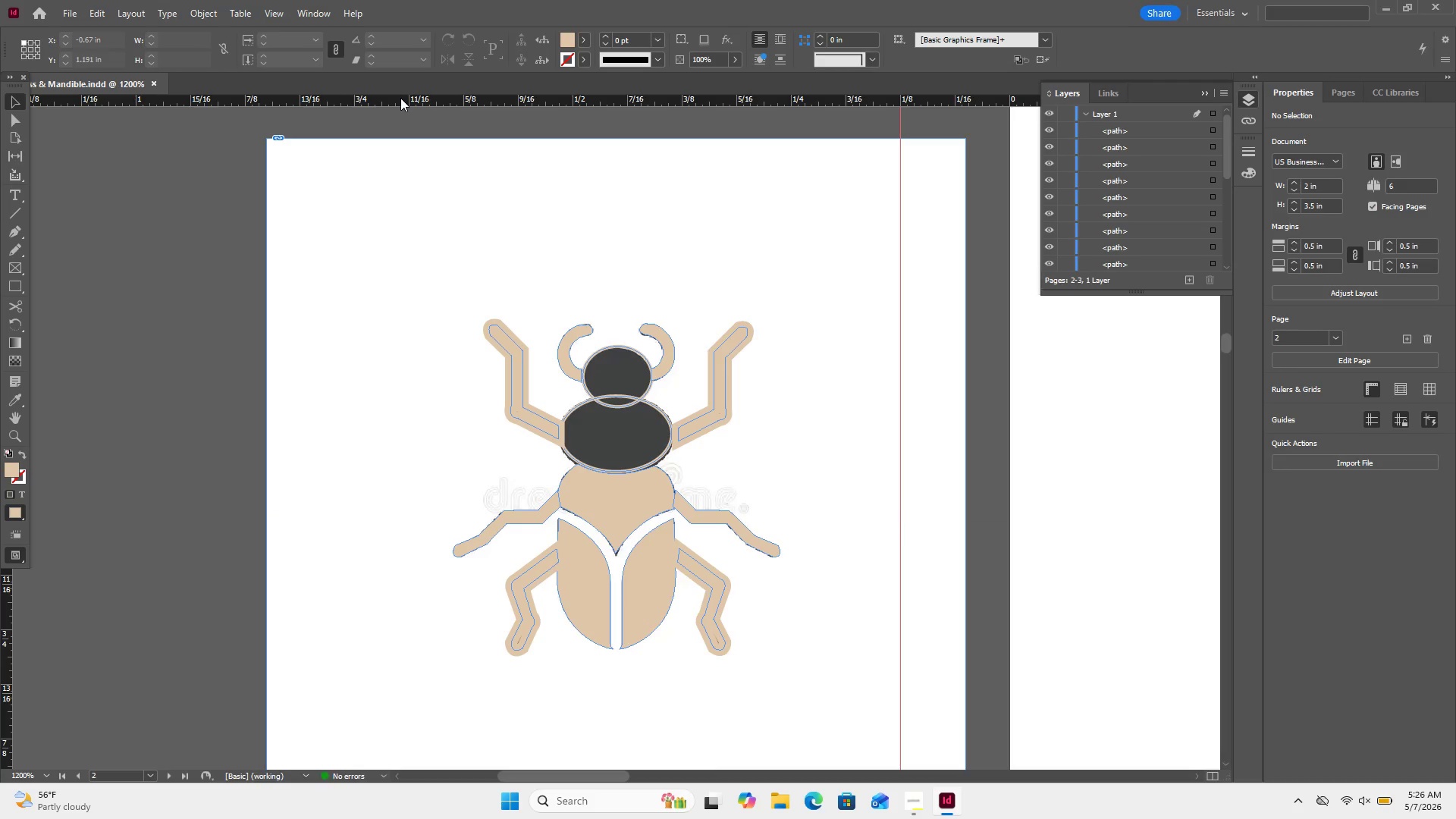 
left_click_drag(start_coordinate=[400, 98], to_coordinate=[443, 541])
 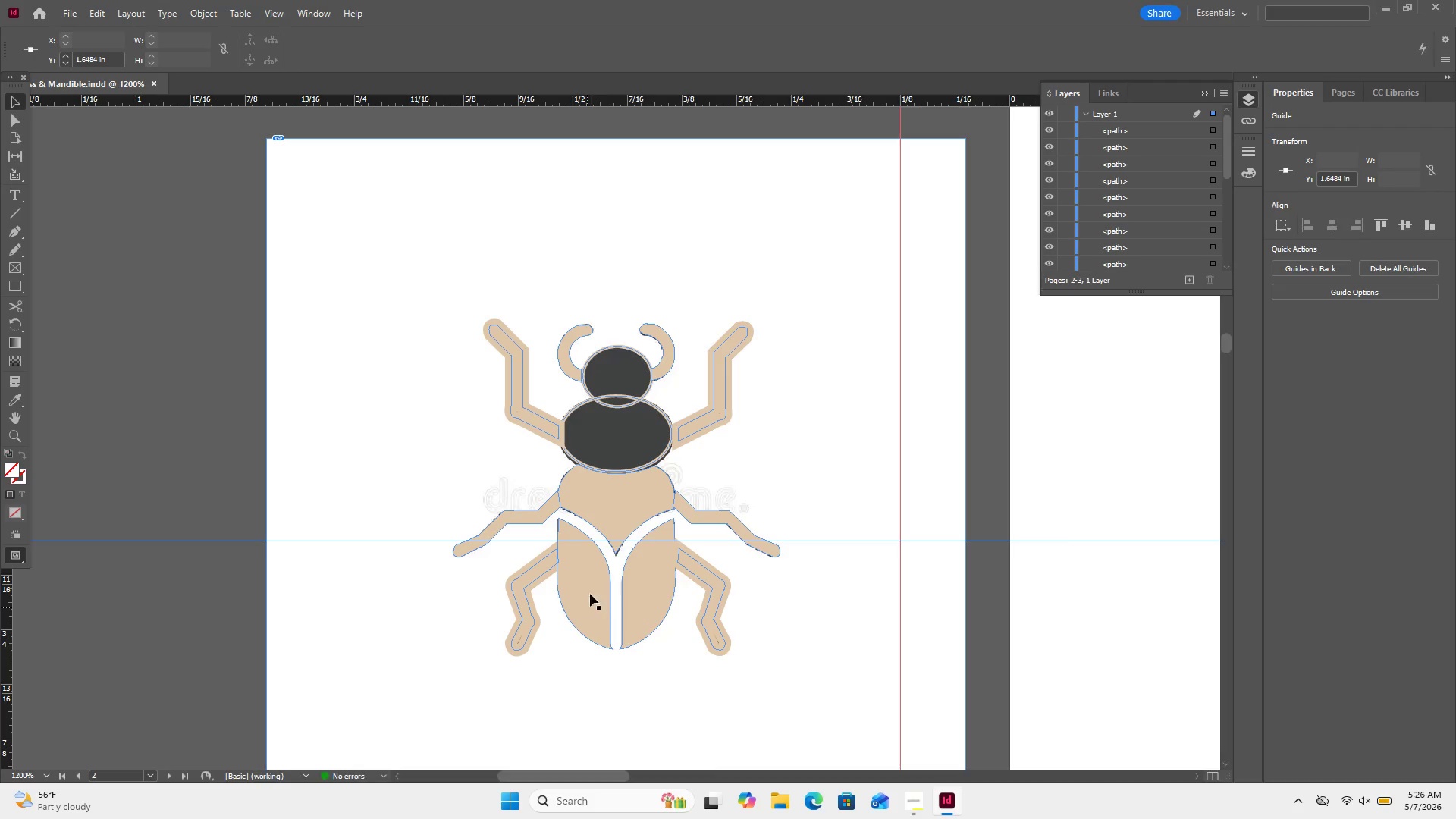 
left_click([514, 583])
 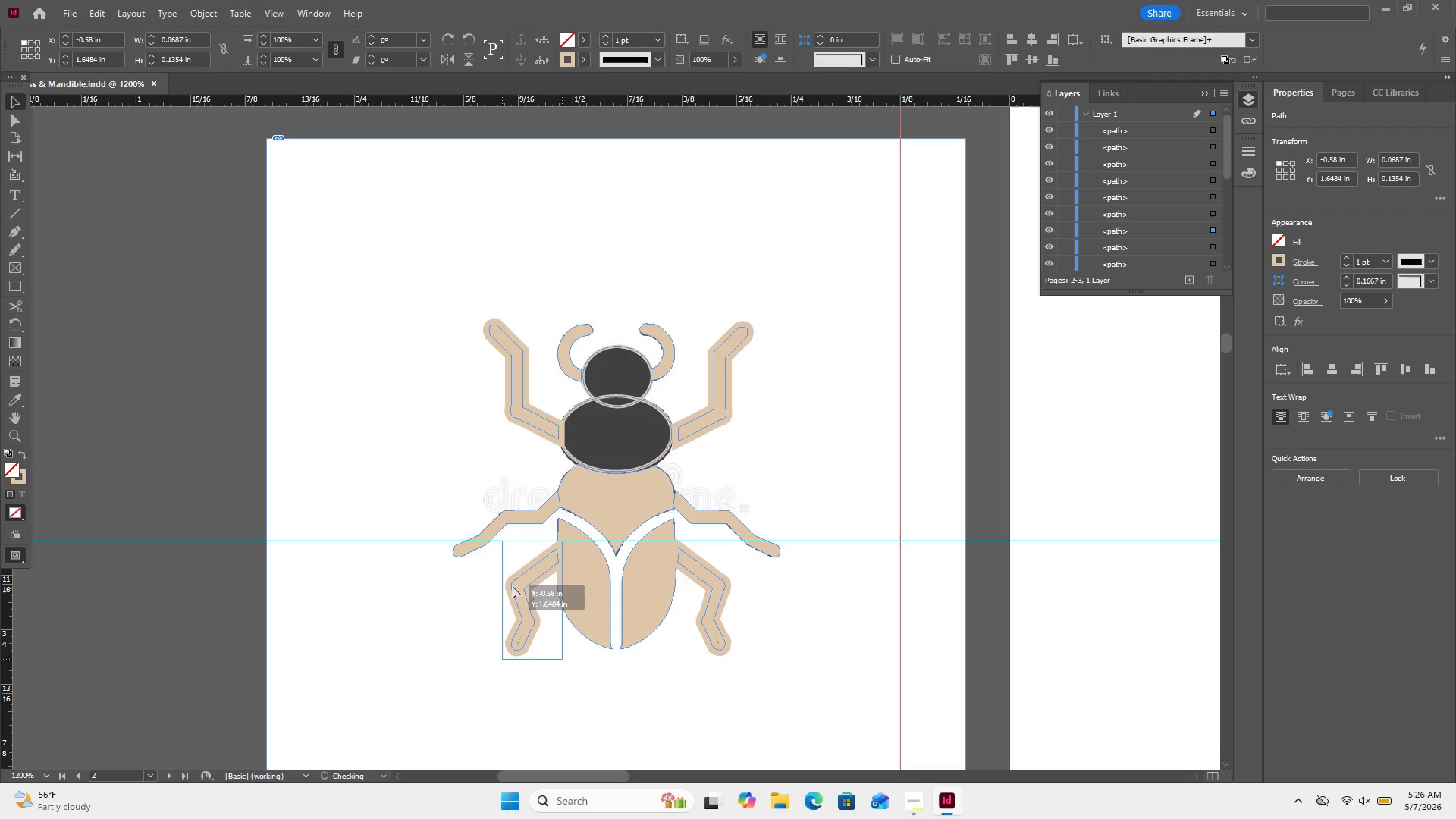 
wait(12.81)
 